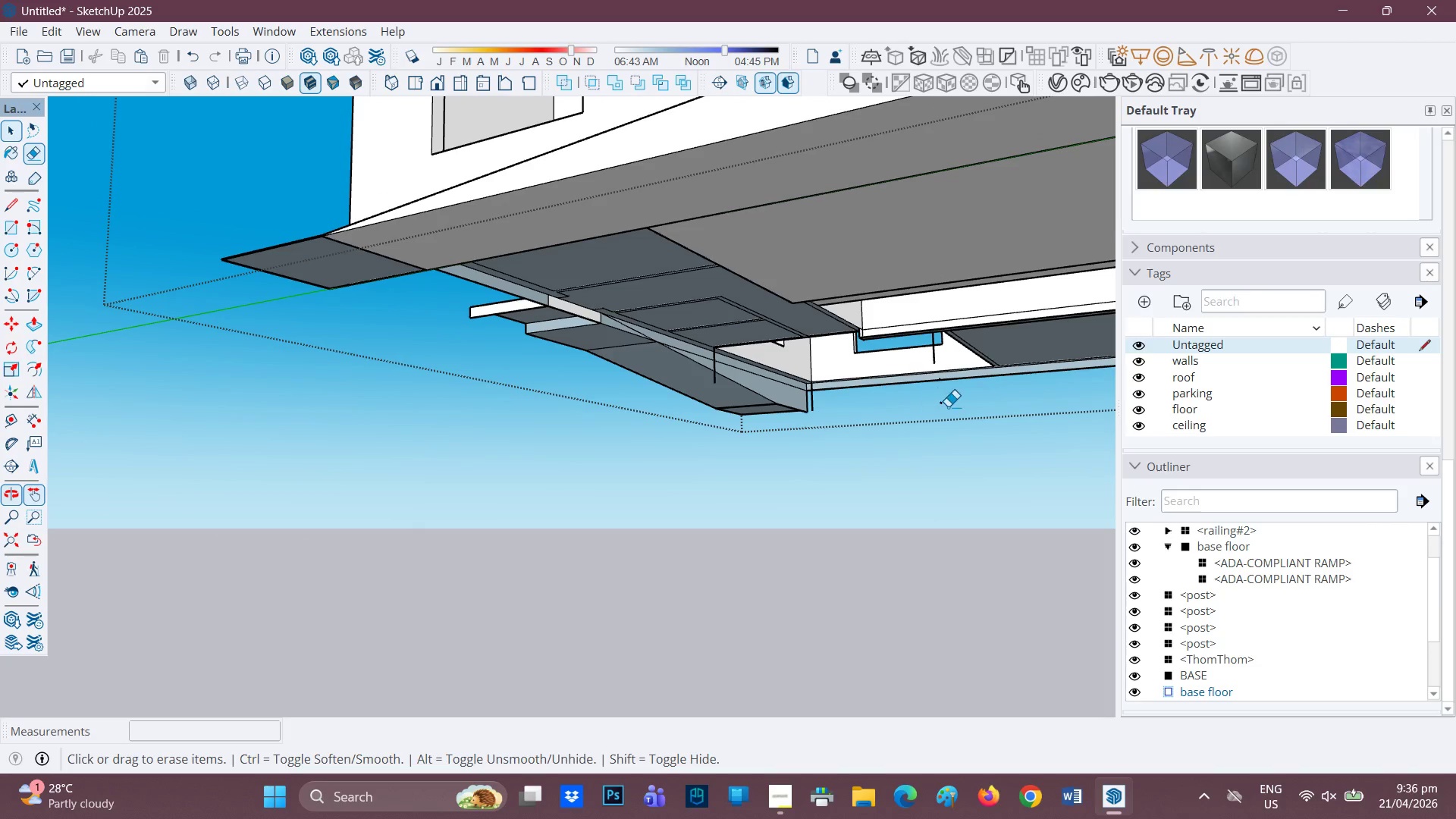 
left_click_drag(start_coordinate=[943, 404], to_coordinate=[904, 413])
 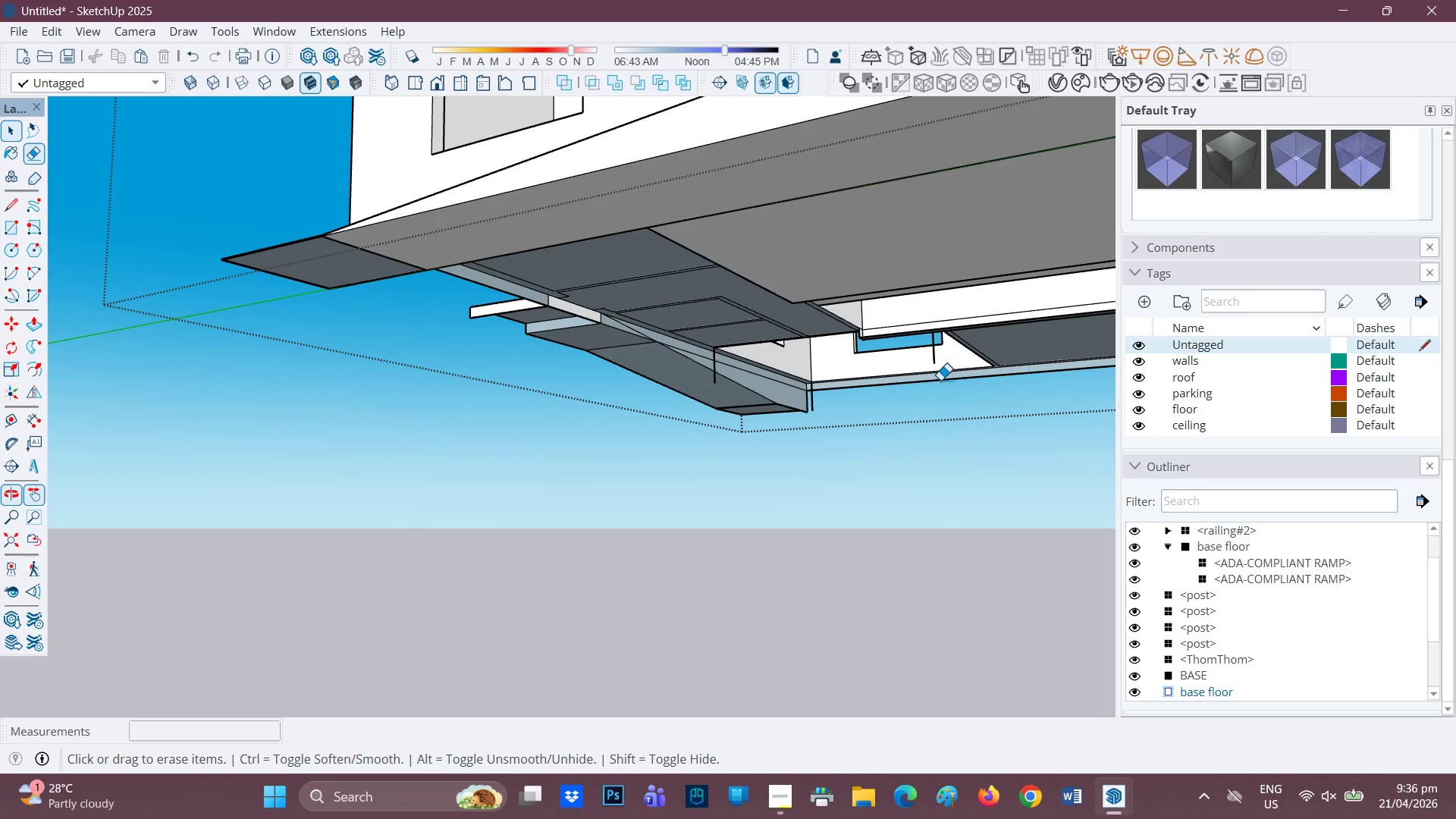 
left_click_drag(start_coordinate=[940, 383], to_coordinate=[940, 390])
 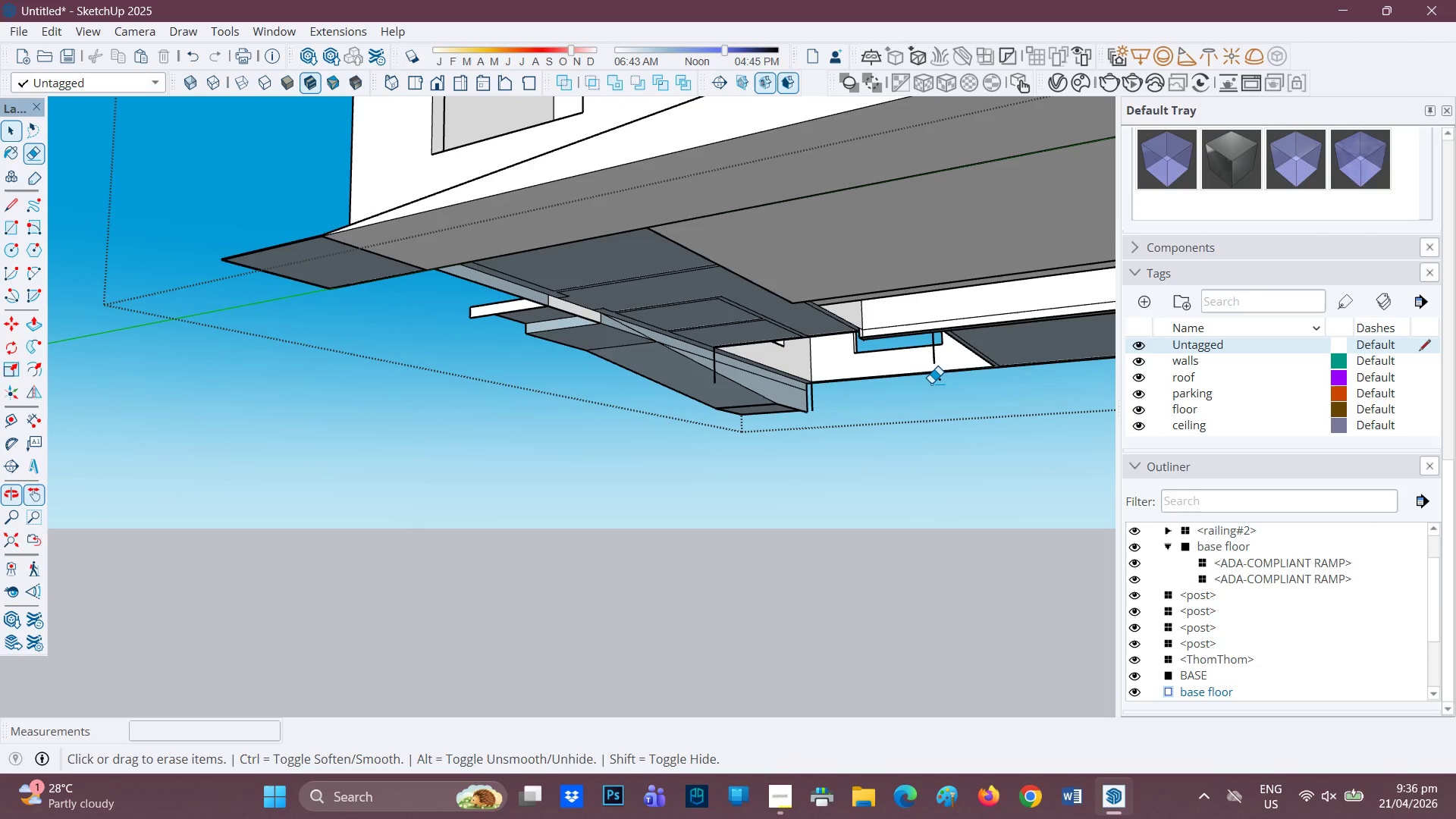 
key(Control+Z)
 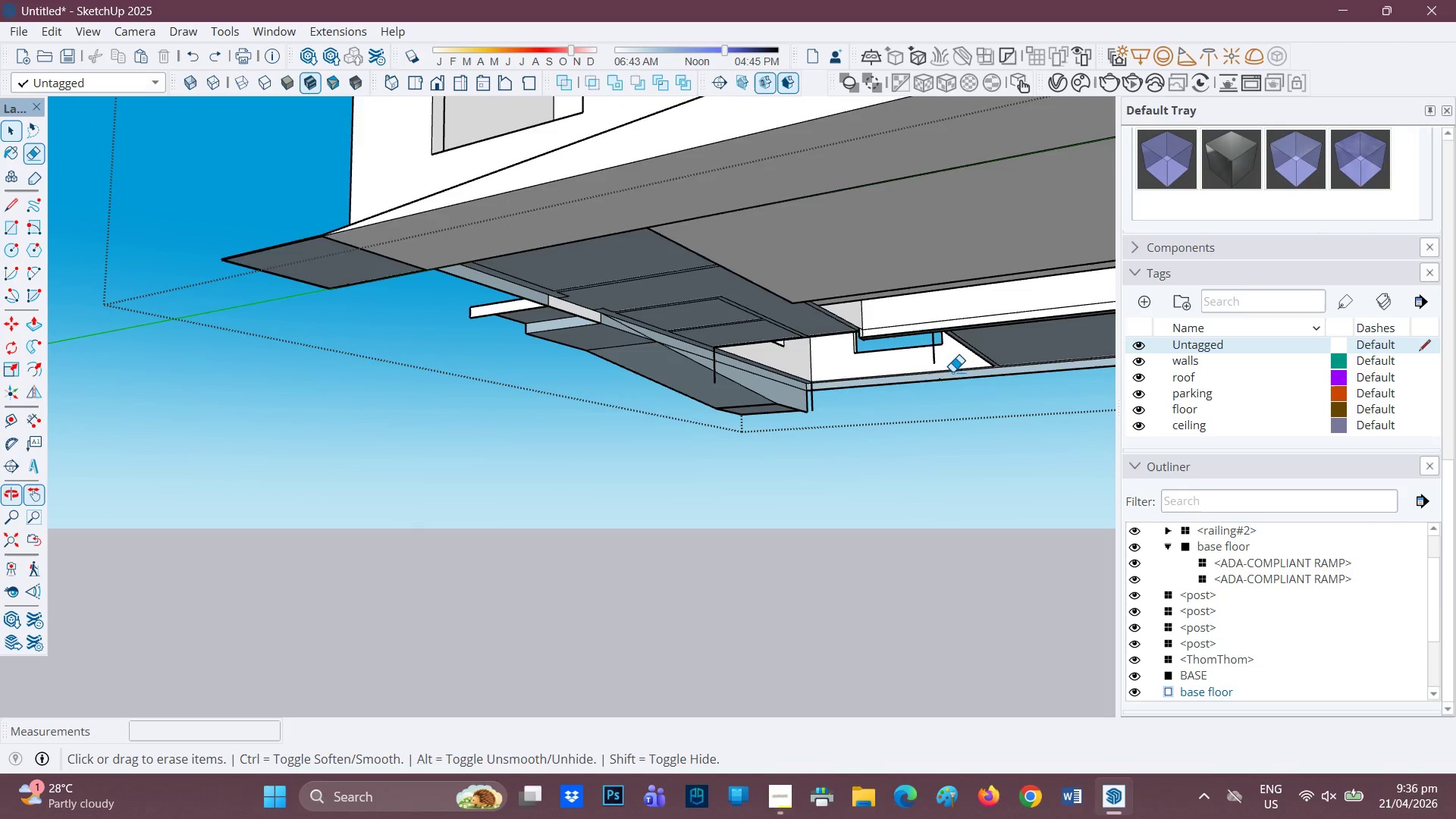 
scroll: coordinate [660, 256], scroll_direction: up, amount: 17.0
 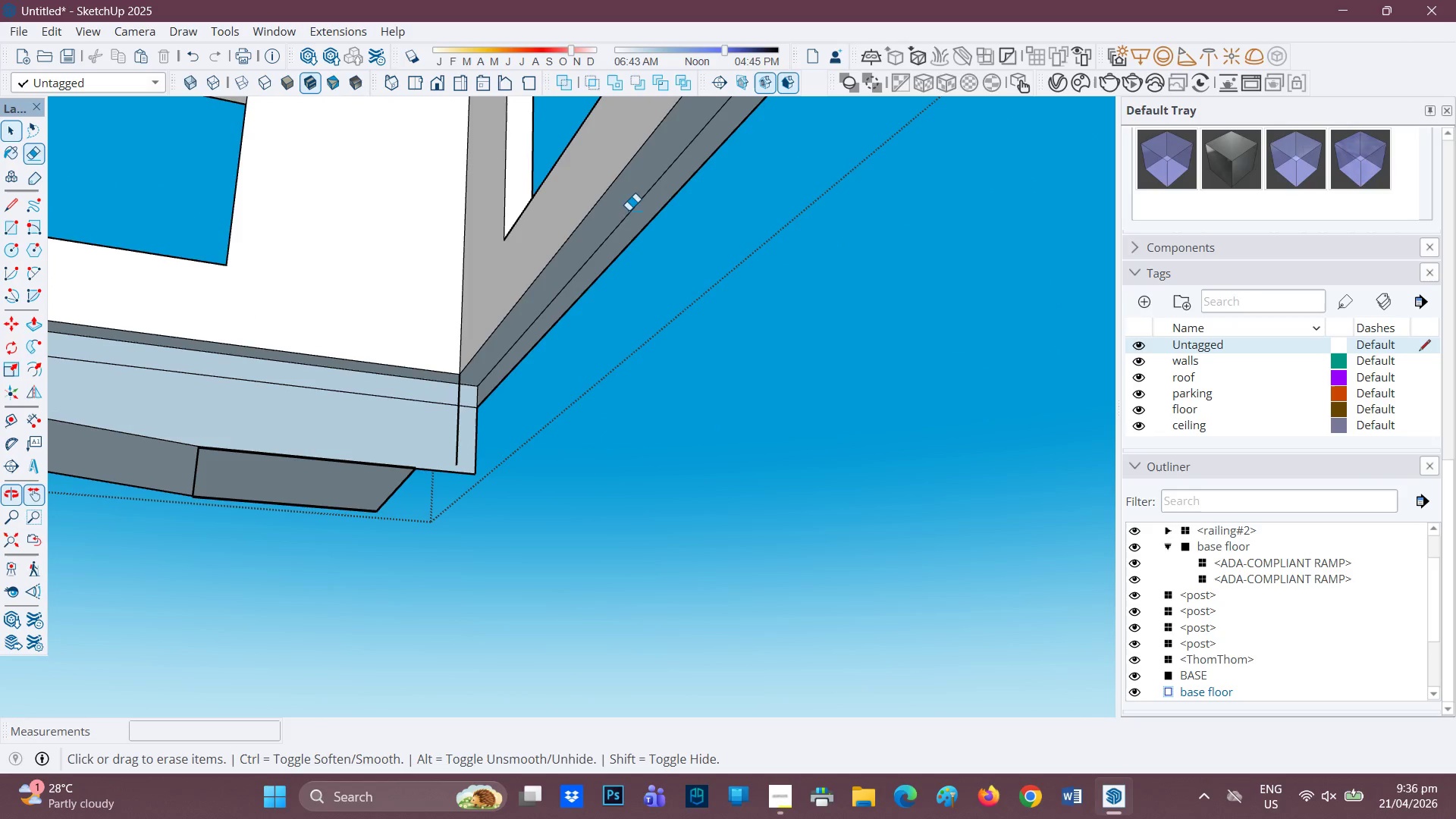 
scroll: coordinate [479, 434], scroll_direction: none, amount: 0.0
 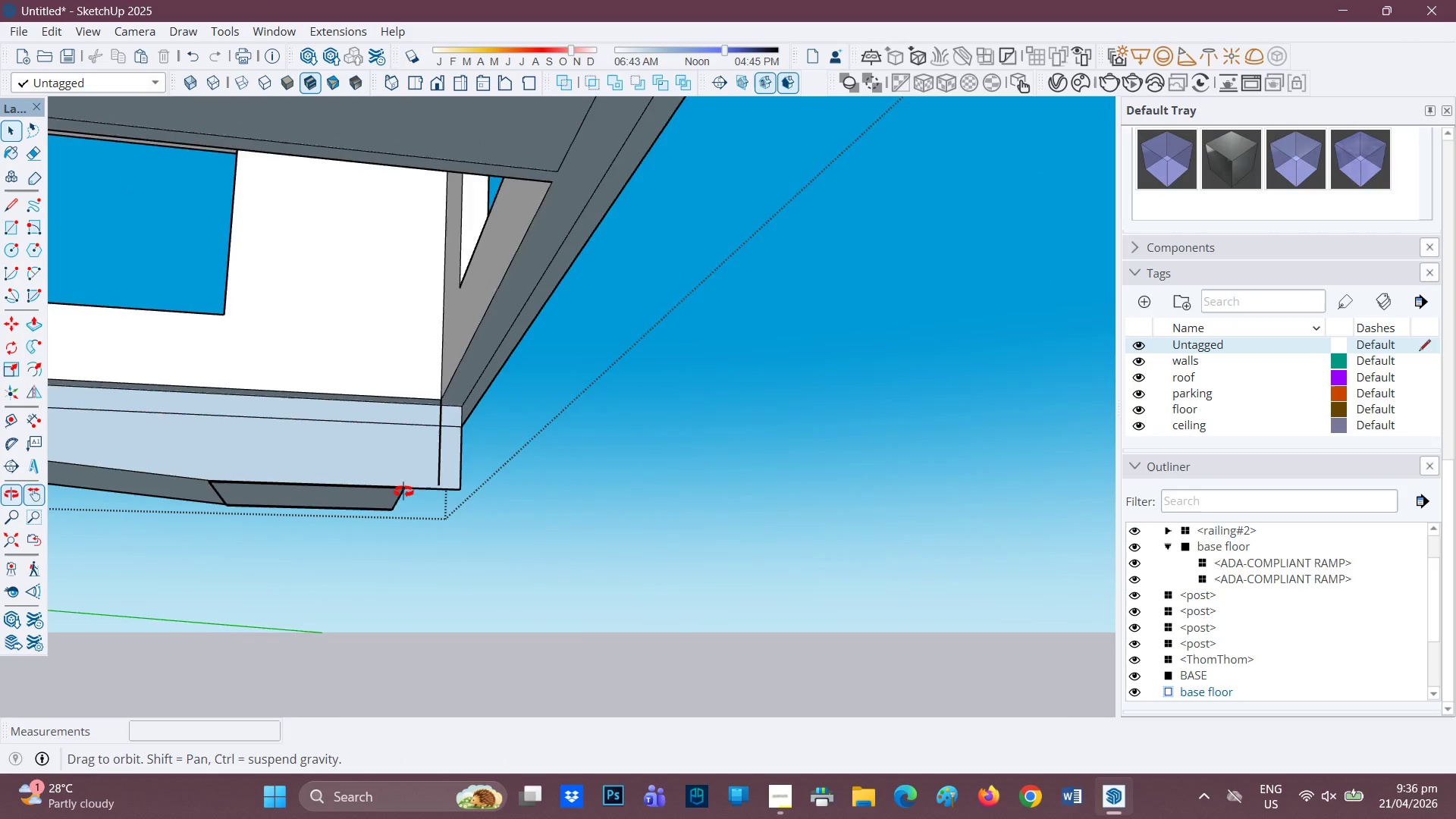 
scroll: coordinate [356, 519], scroll_direction: down, amount: 1.0
 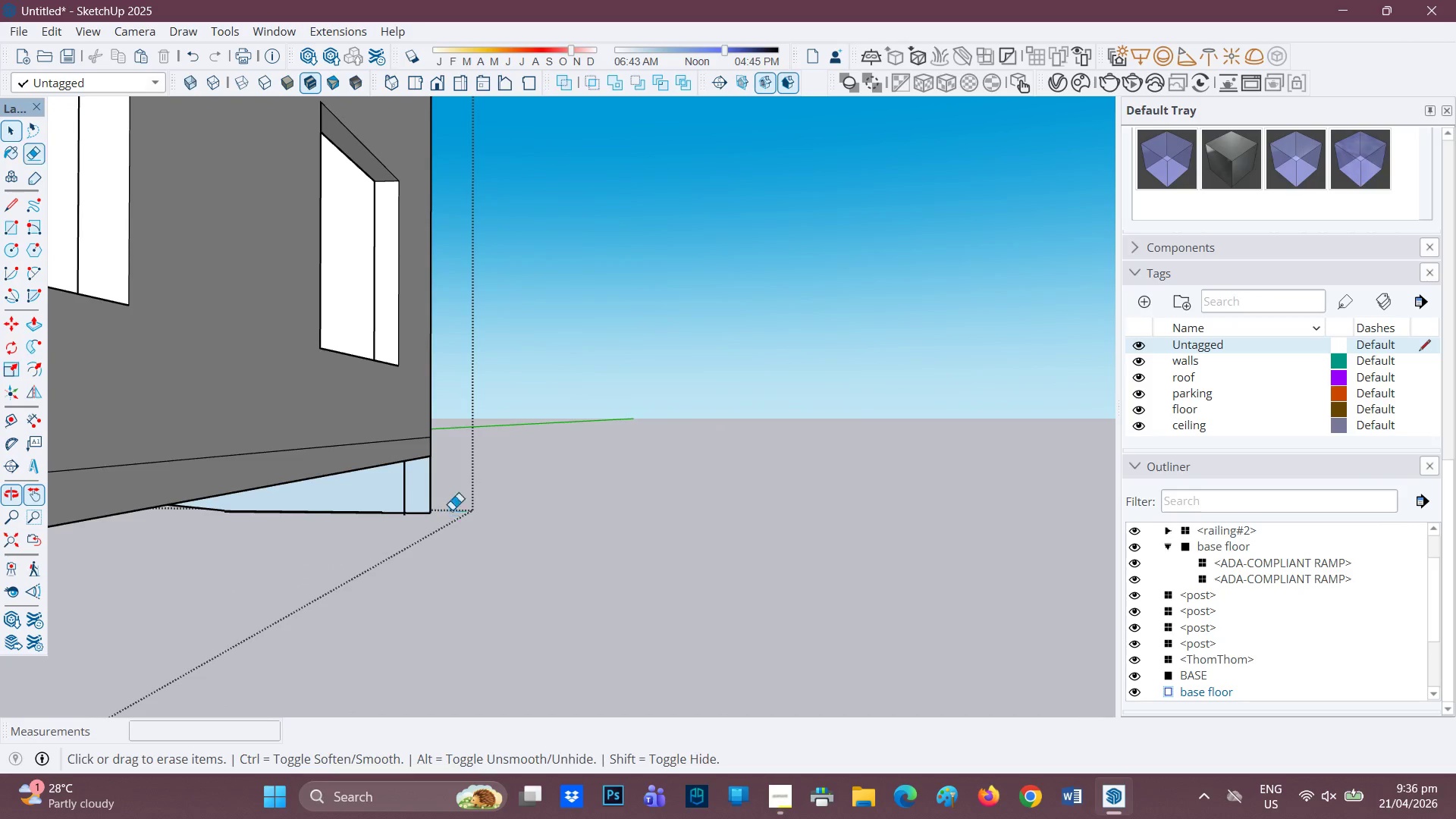 
left_click_drag(start_coordinate=[469, 507], to_coordinate=[381, 501])
 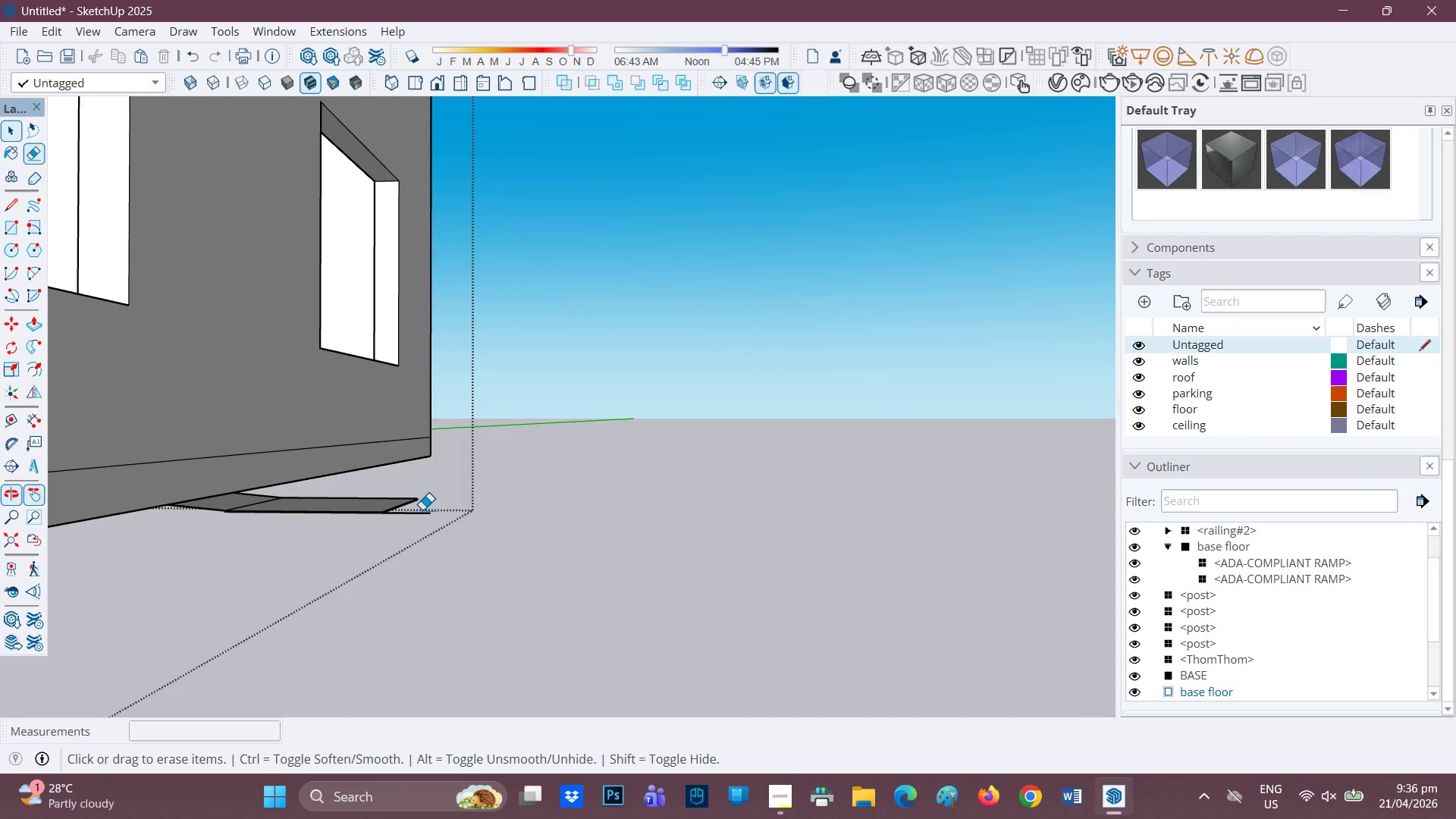 
left_click_drag(start_coordinate=[433, 505], to_coordinate=[395, 512])
 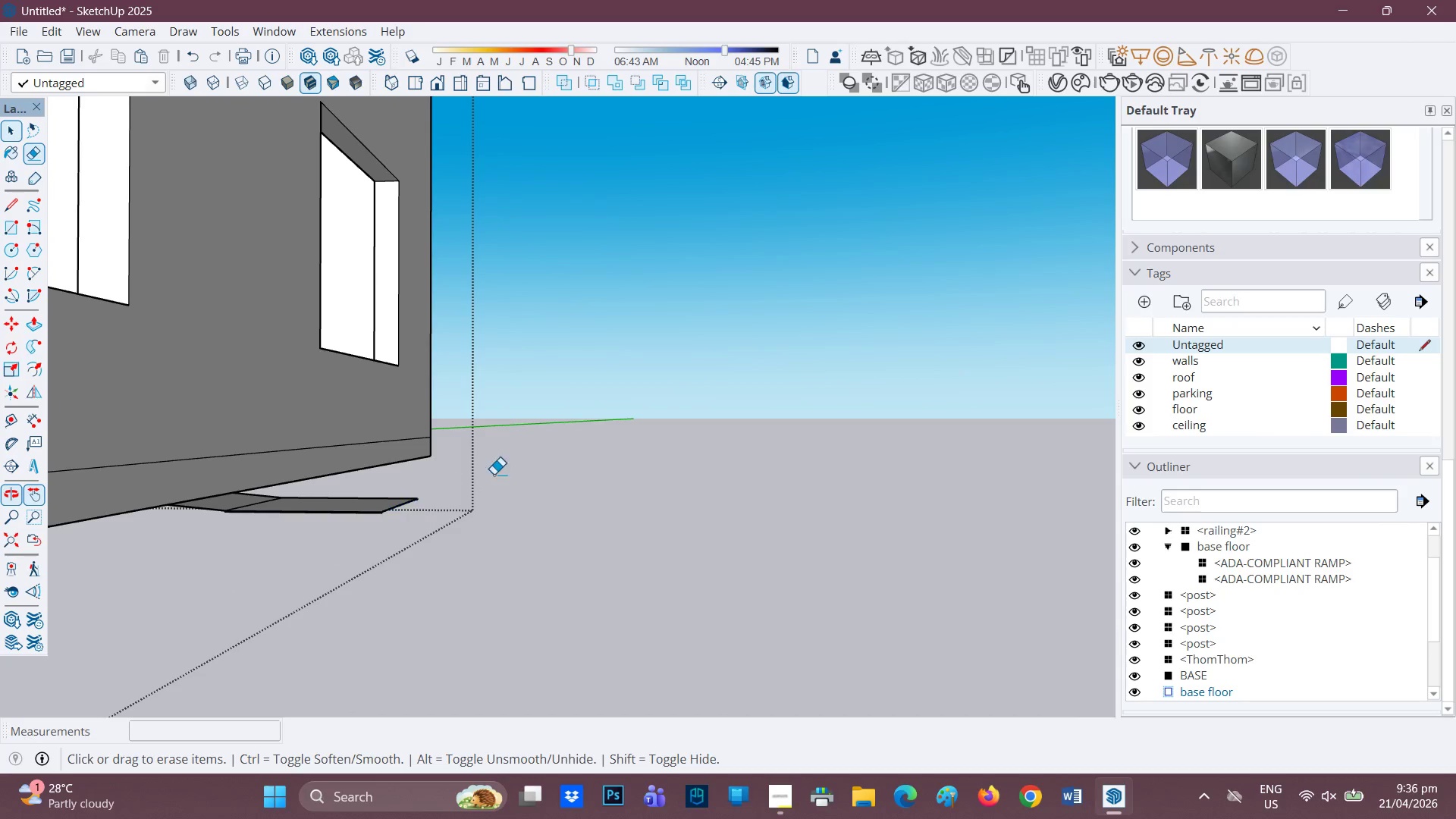 
scroll: coordinate [152, 500], scroll_direction: down, amount: 6.0
 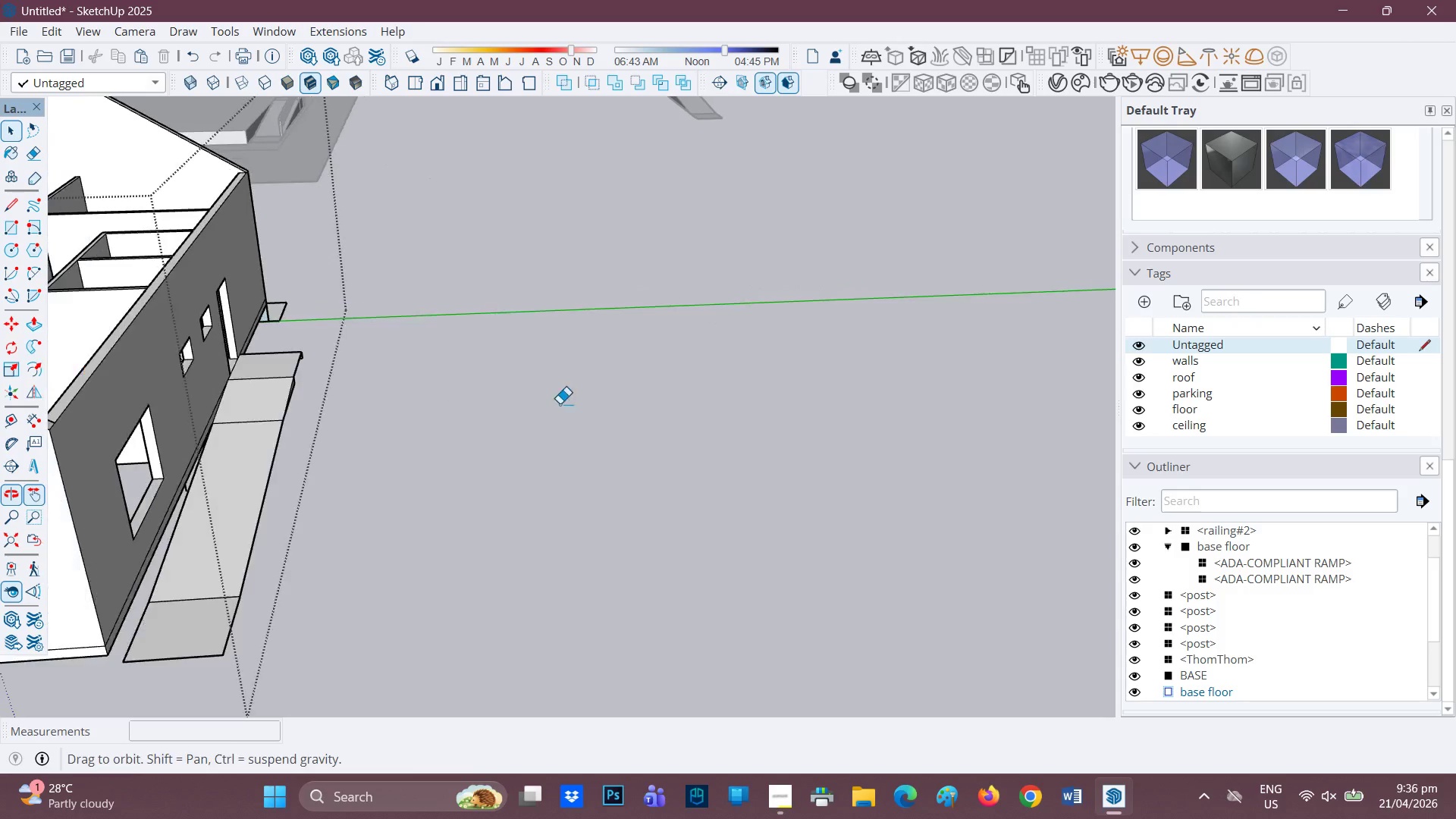 
left_click_drag(start_coordinate=[300, 355], to_coordinate=[280, 419])
 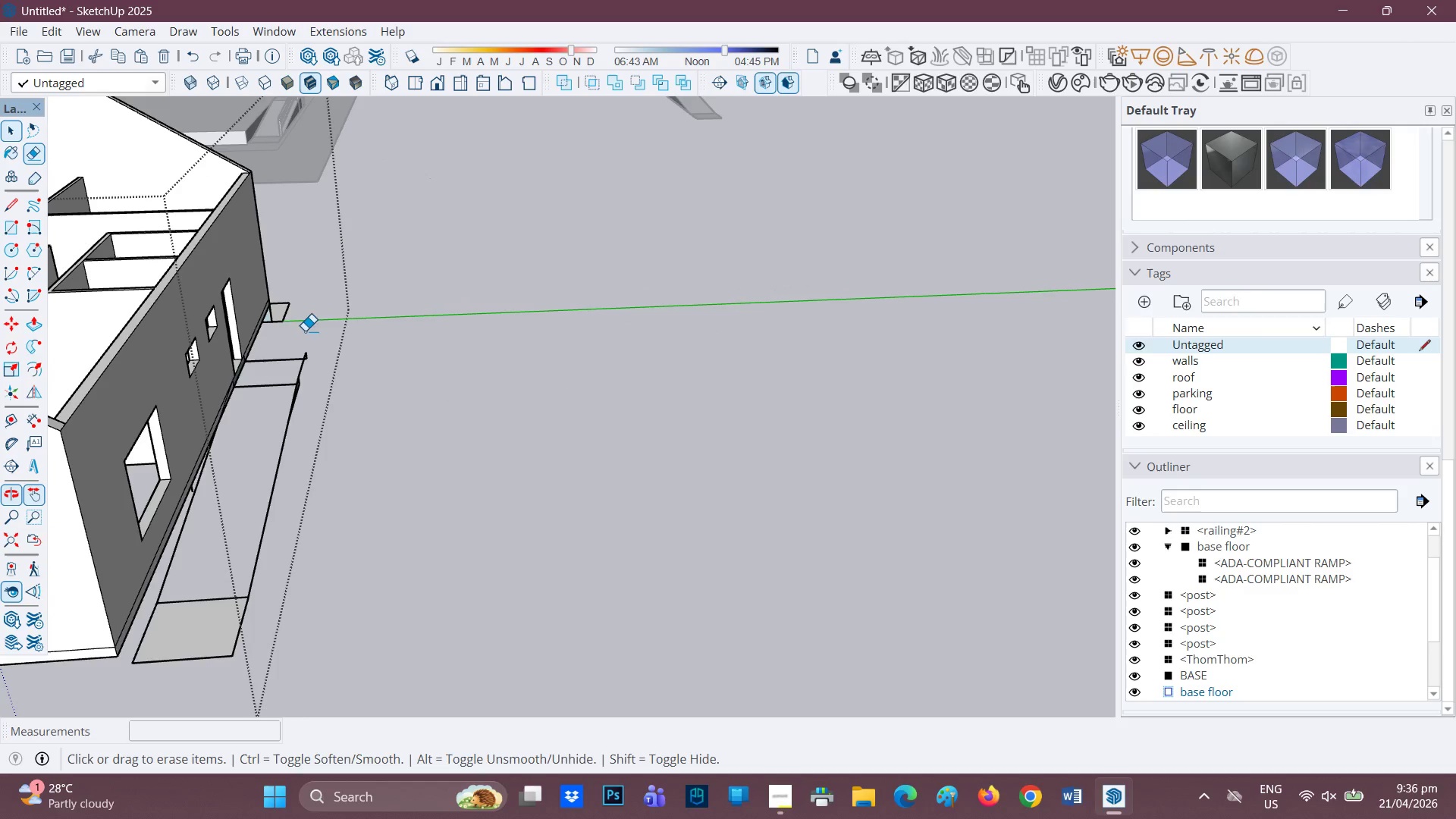 
left_click_drag(start_coordinate=[287, 355], to_coordinate=[233, 594])
 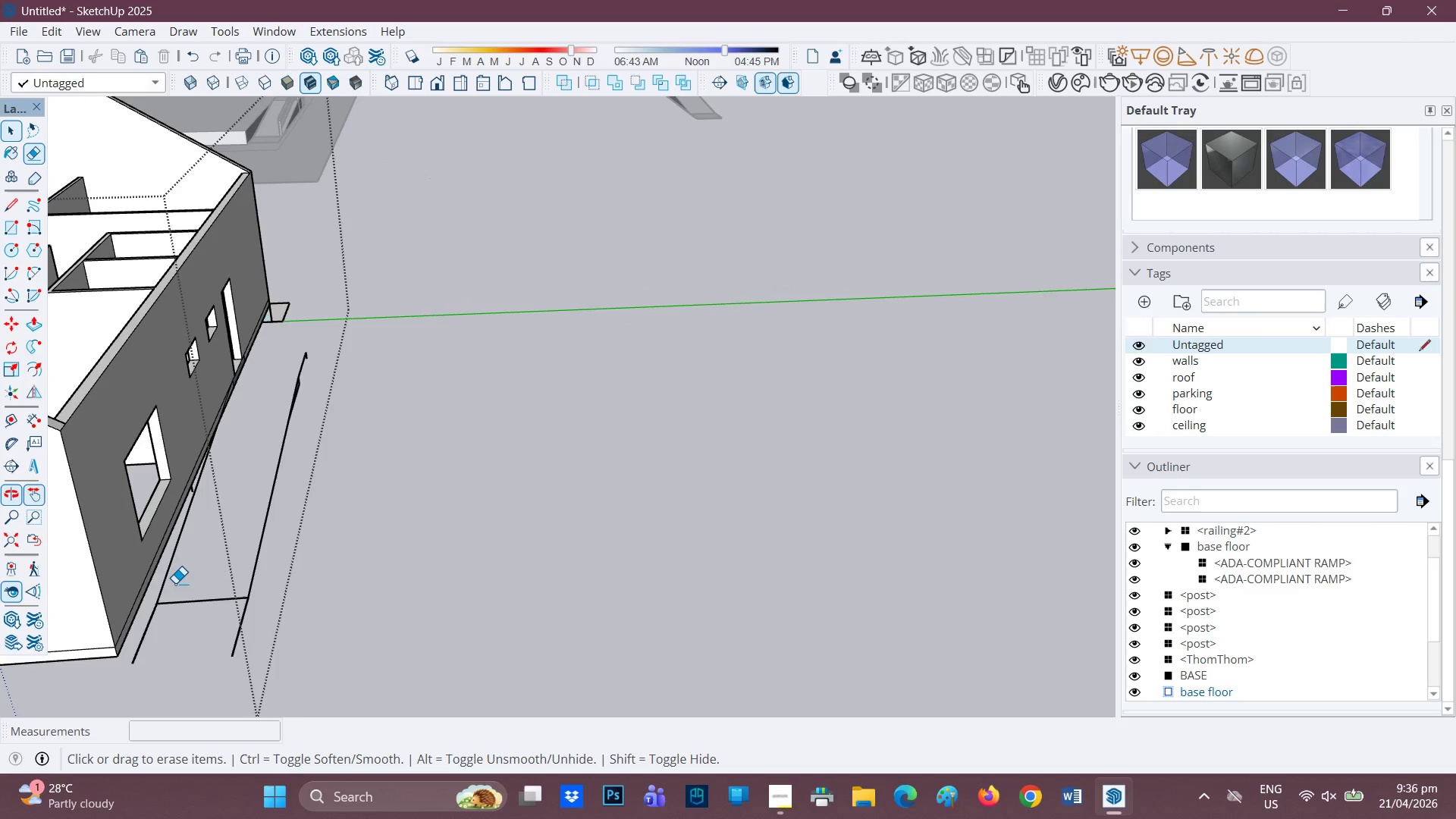 
left_click_drag(start_coordinate=[171, 582], to_coordinate=[171, 578])
 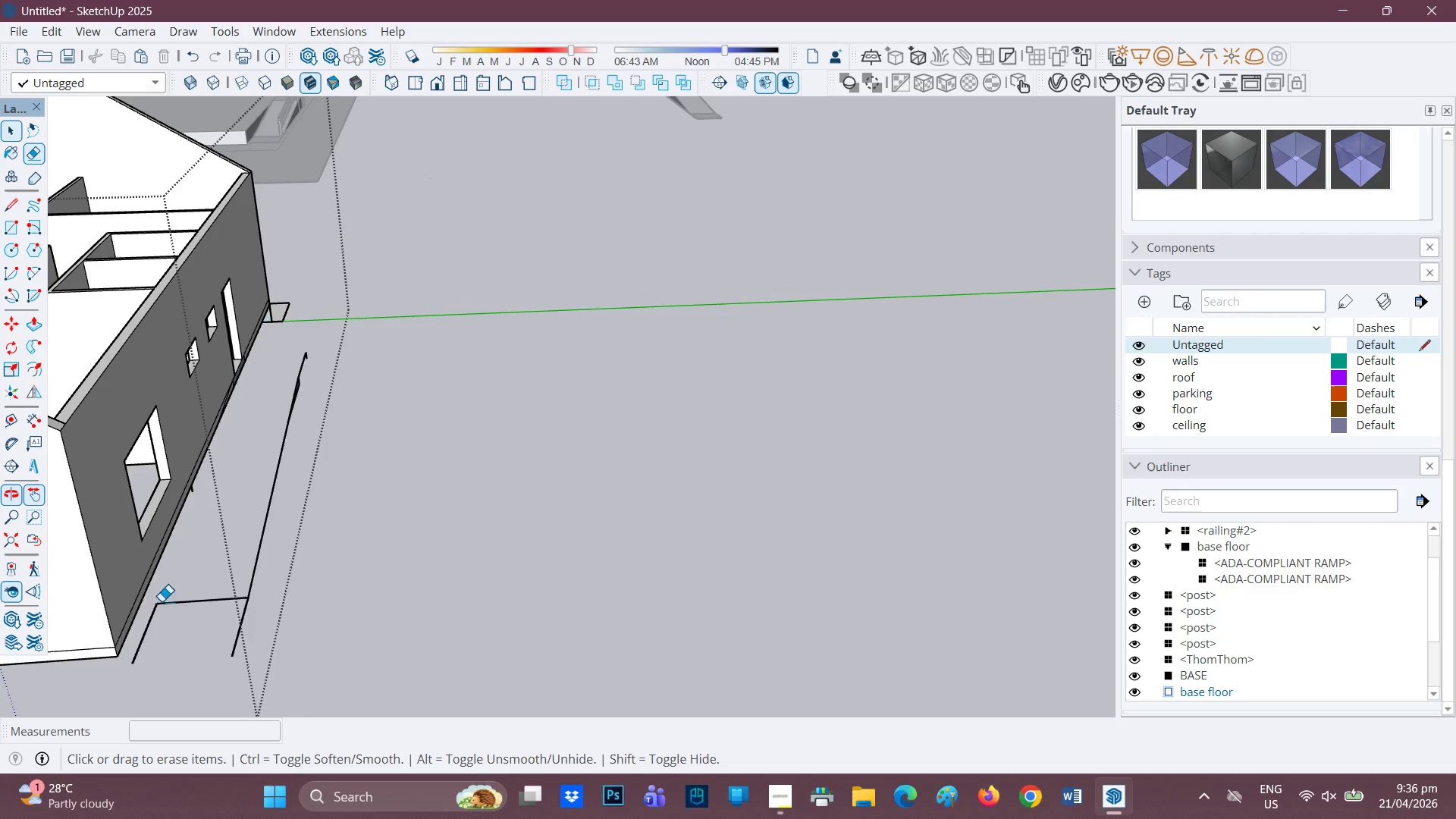 
left_click_drag(start_coordinate=[162, 603], to_coordinate=[303, 369])
 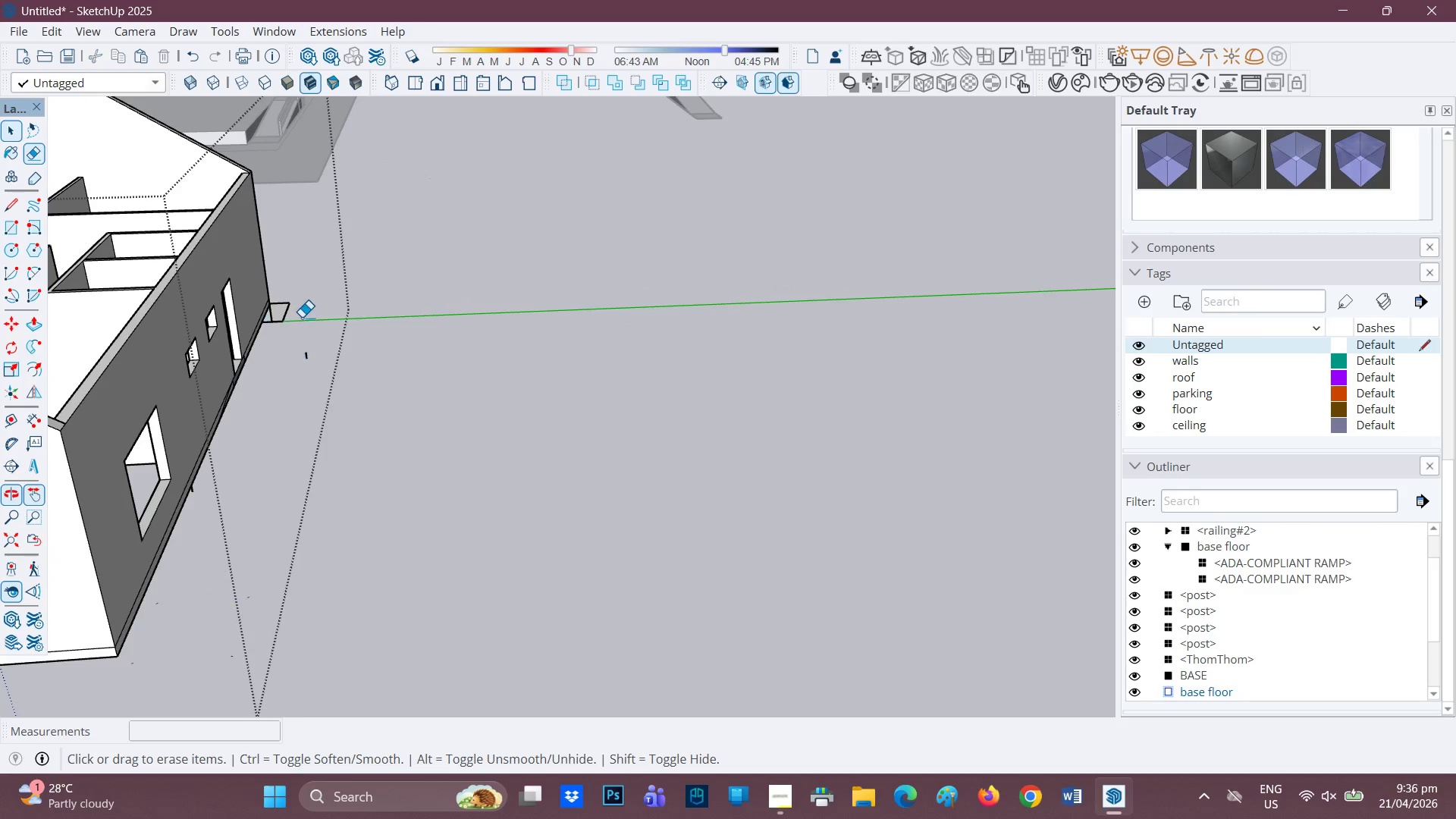 
scroll: coordinate [302, 315], scroll_direction: up, amount: 1.0
 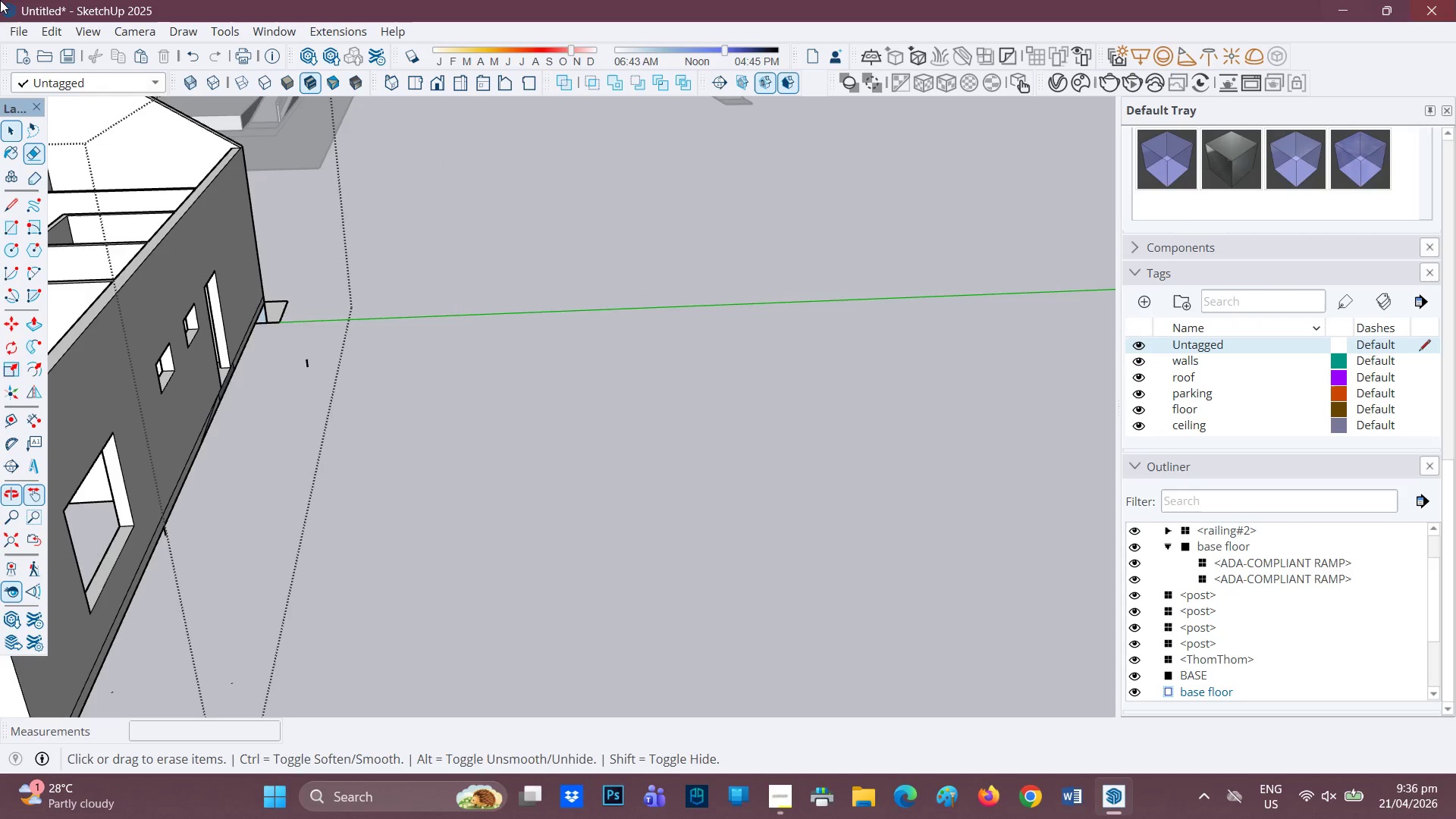 
key(H)
 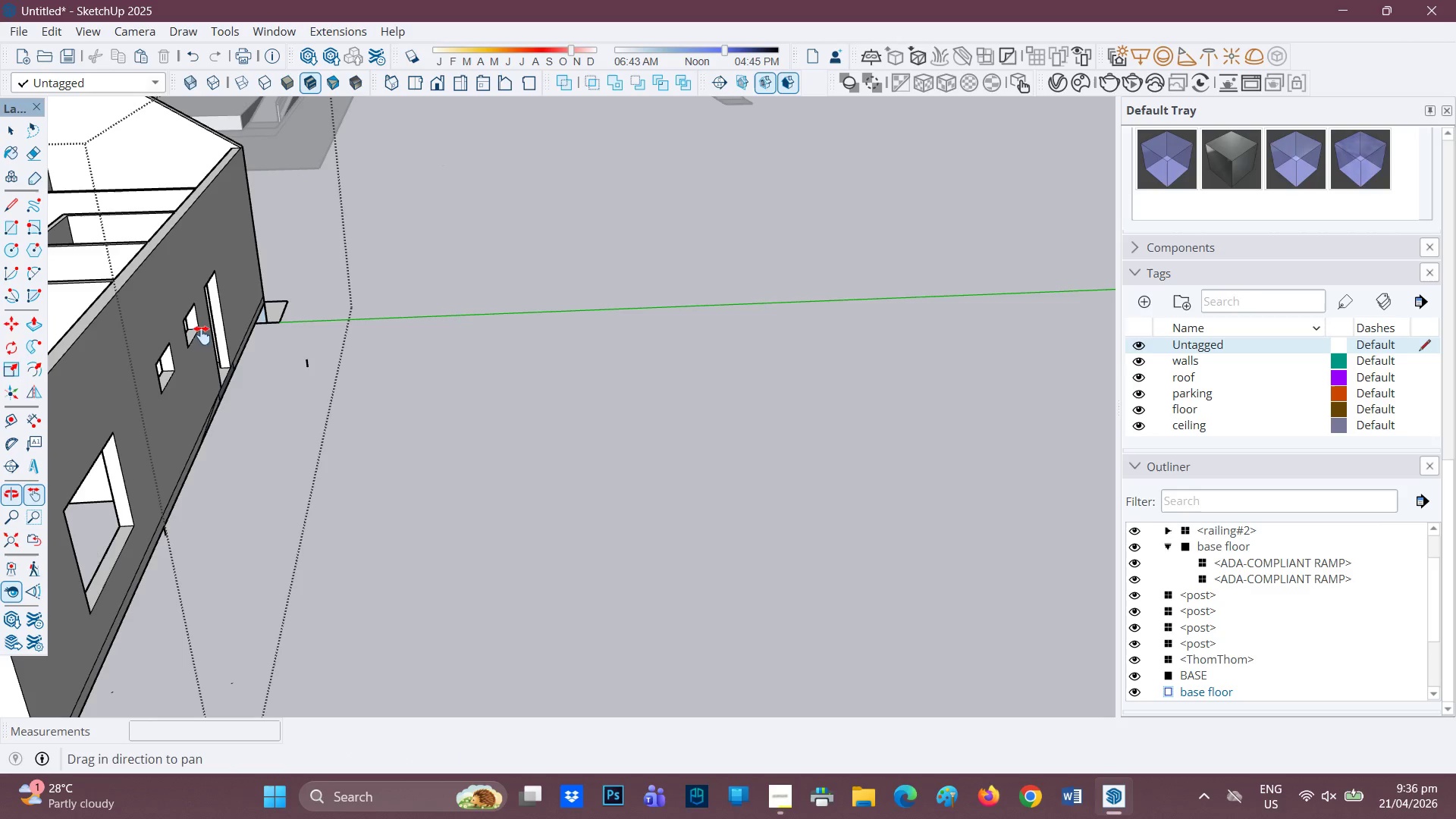 
left_click_drag(start_coordinate=[207, 339], to_coordinate=[494, 289])
 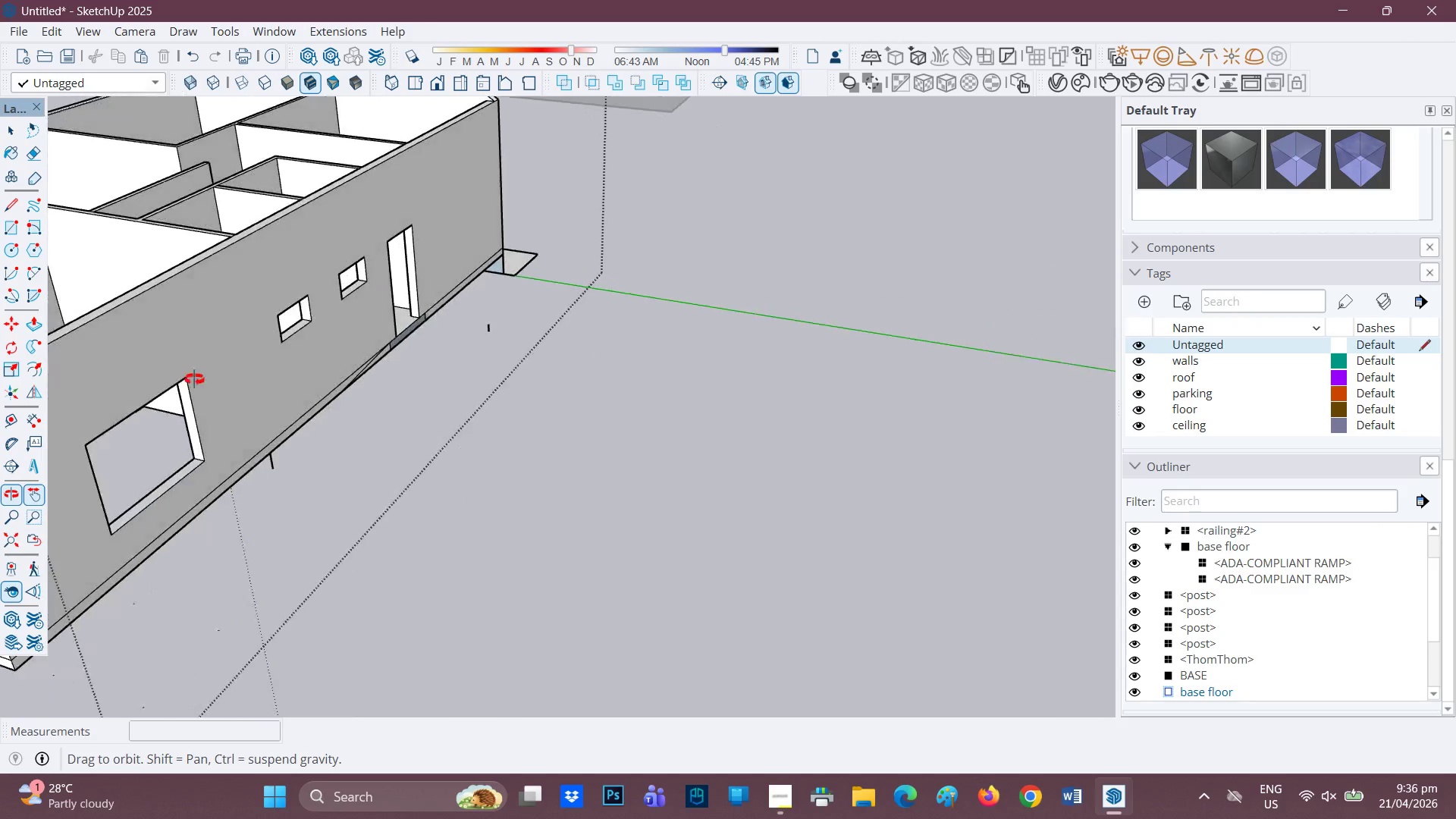 
scroll: coordinate [278, 422], scroll_direction: up, amount: 6.0
 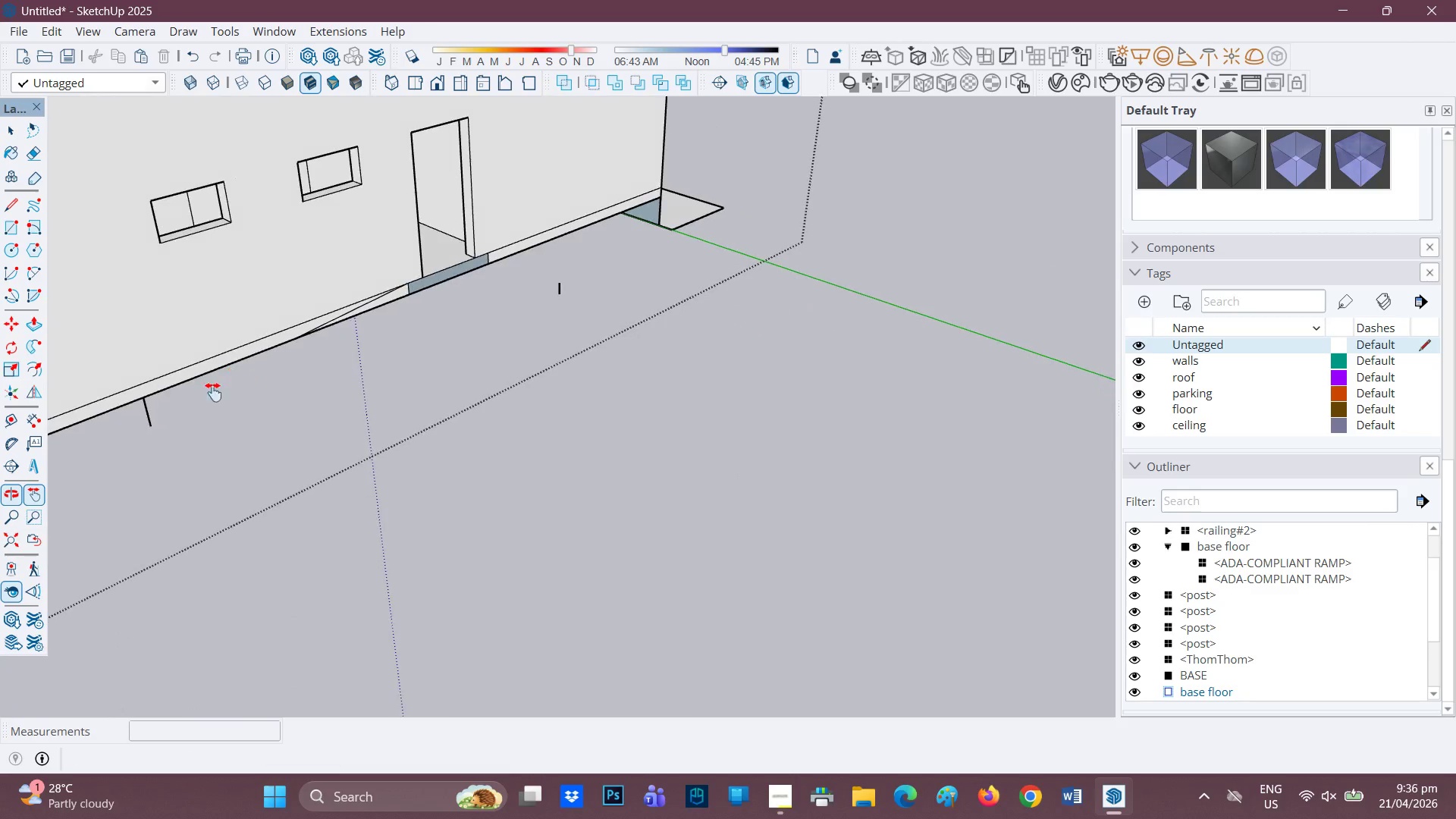 
key(E)
 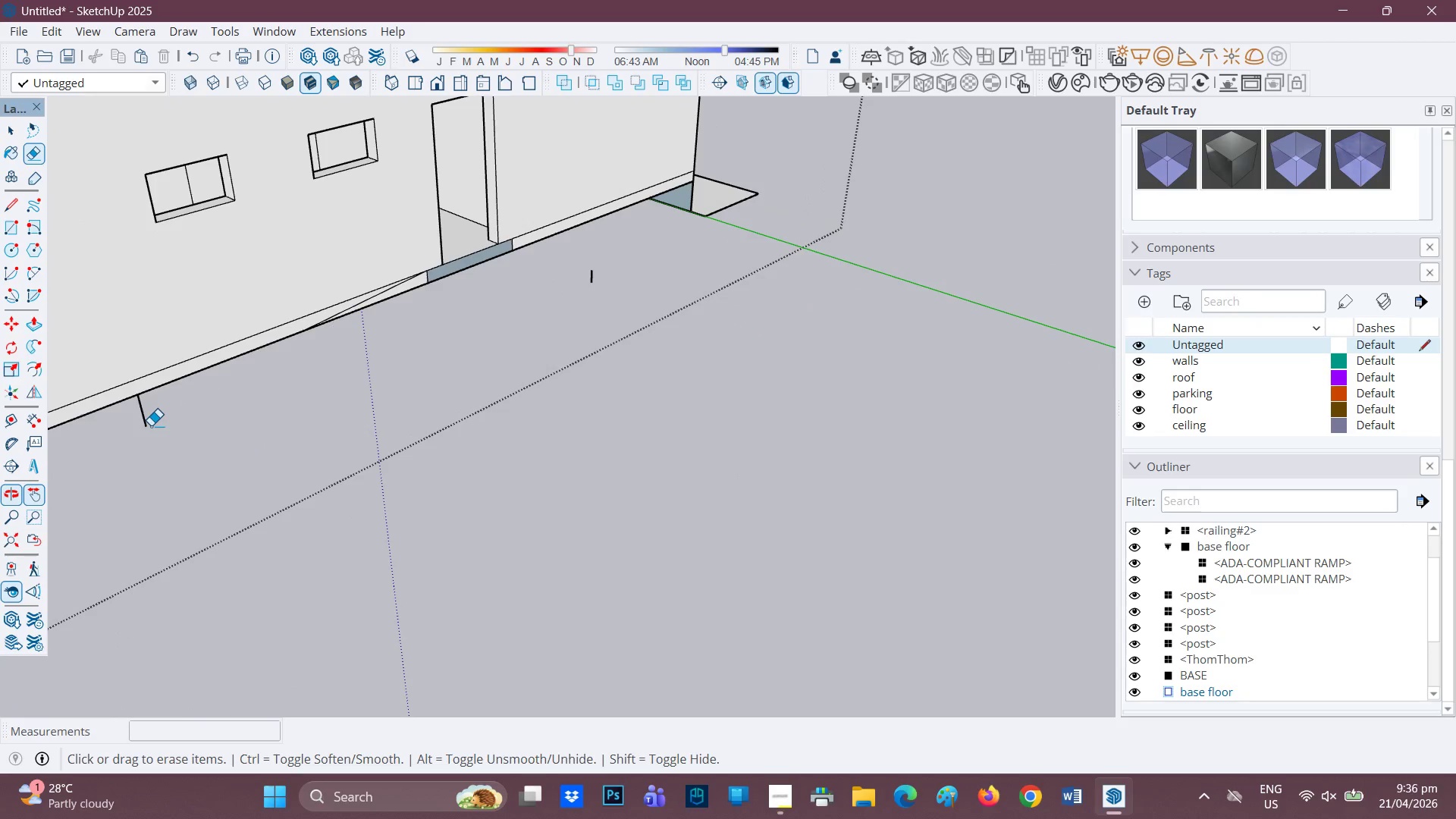 
scroll: coordinate [196, 425], scroll_direction: up, amount: 1.0
 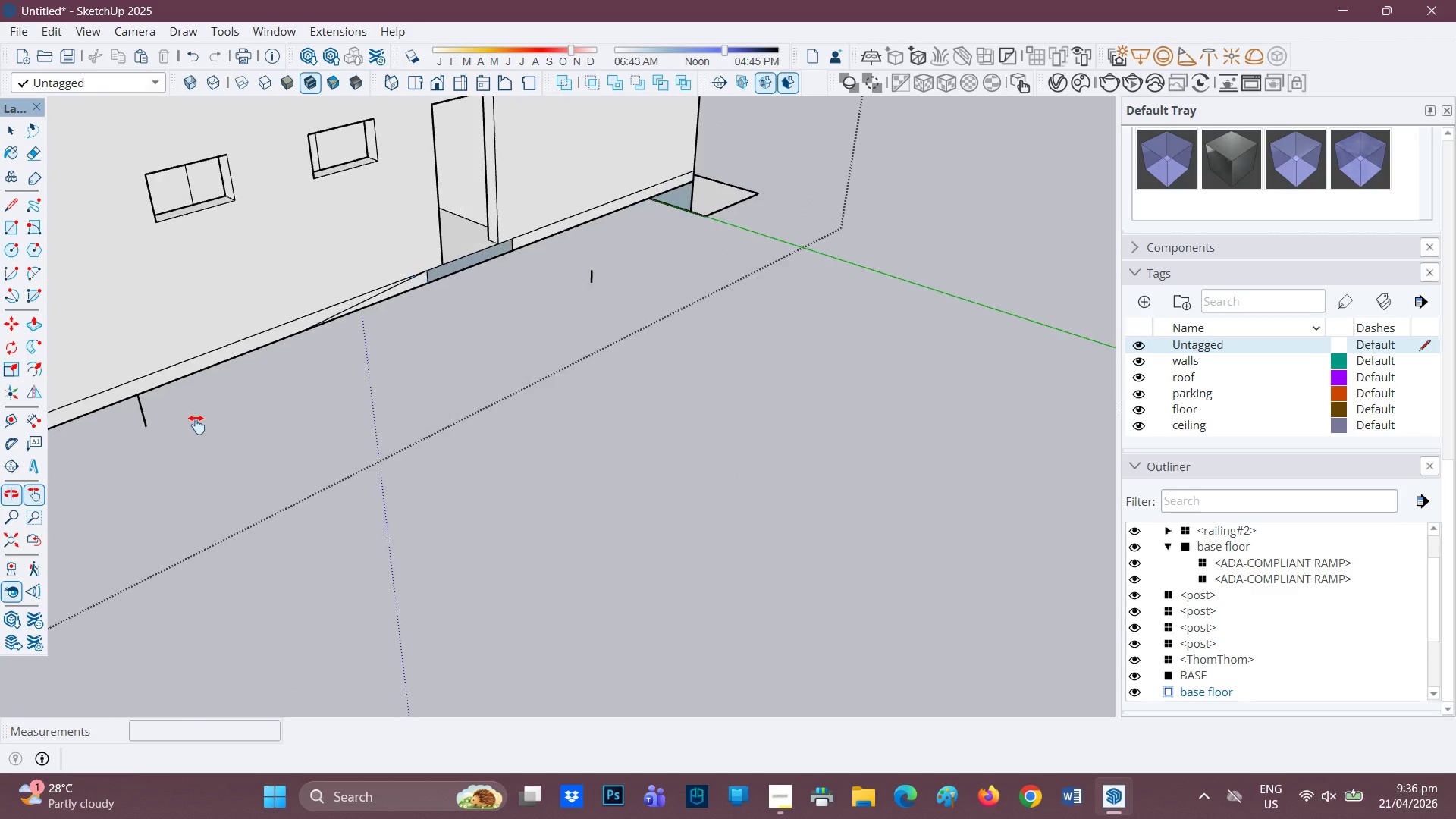 
left_click_drag(start_coordinate=[149, 424], to_coordinate=[144, 413])
 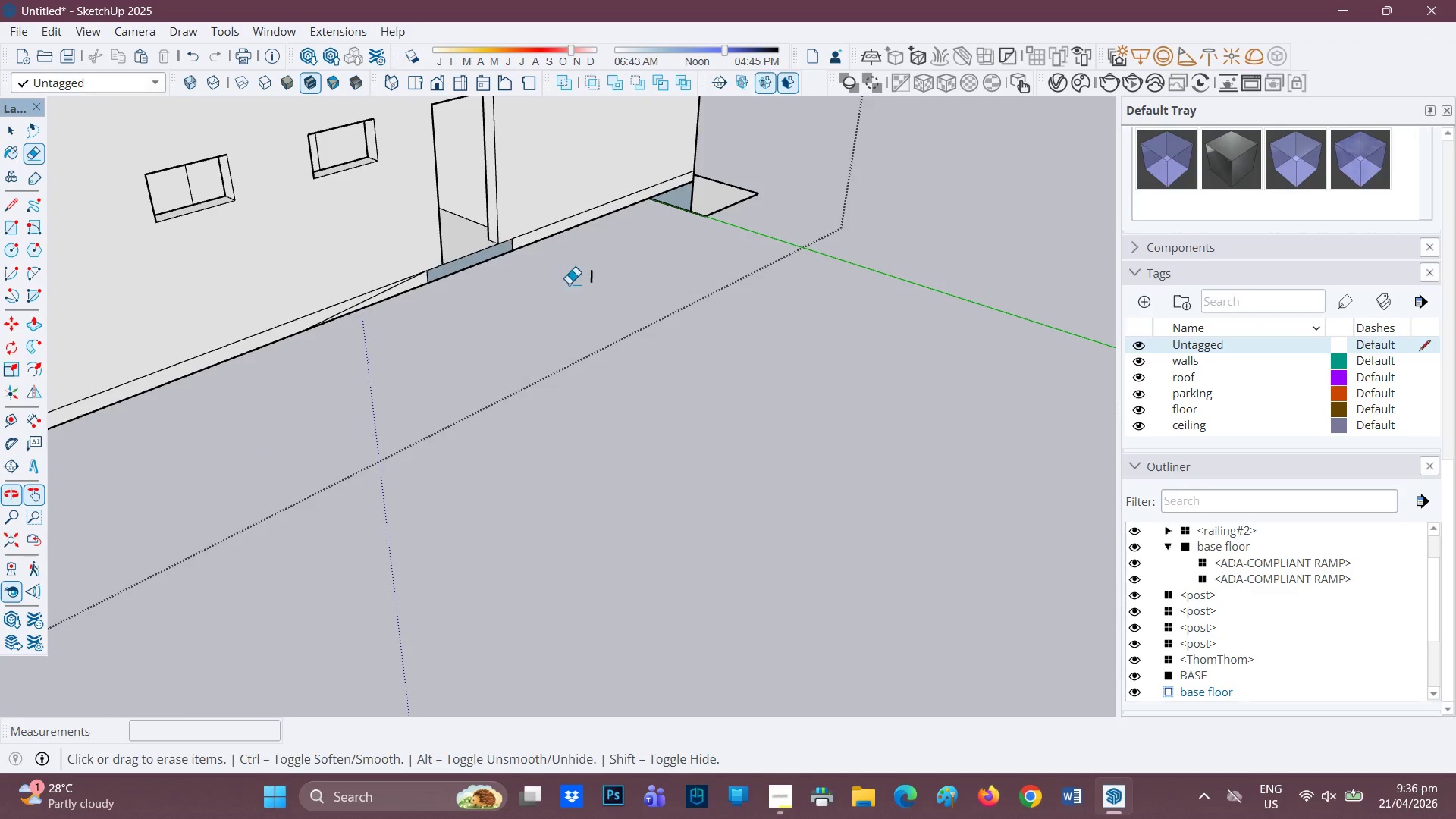 
left_click_drag(start_coordinate=[582, 280], to_coordinate=[607, 275])
 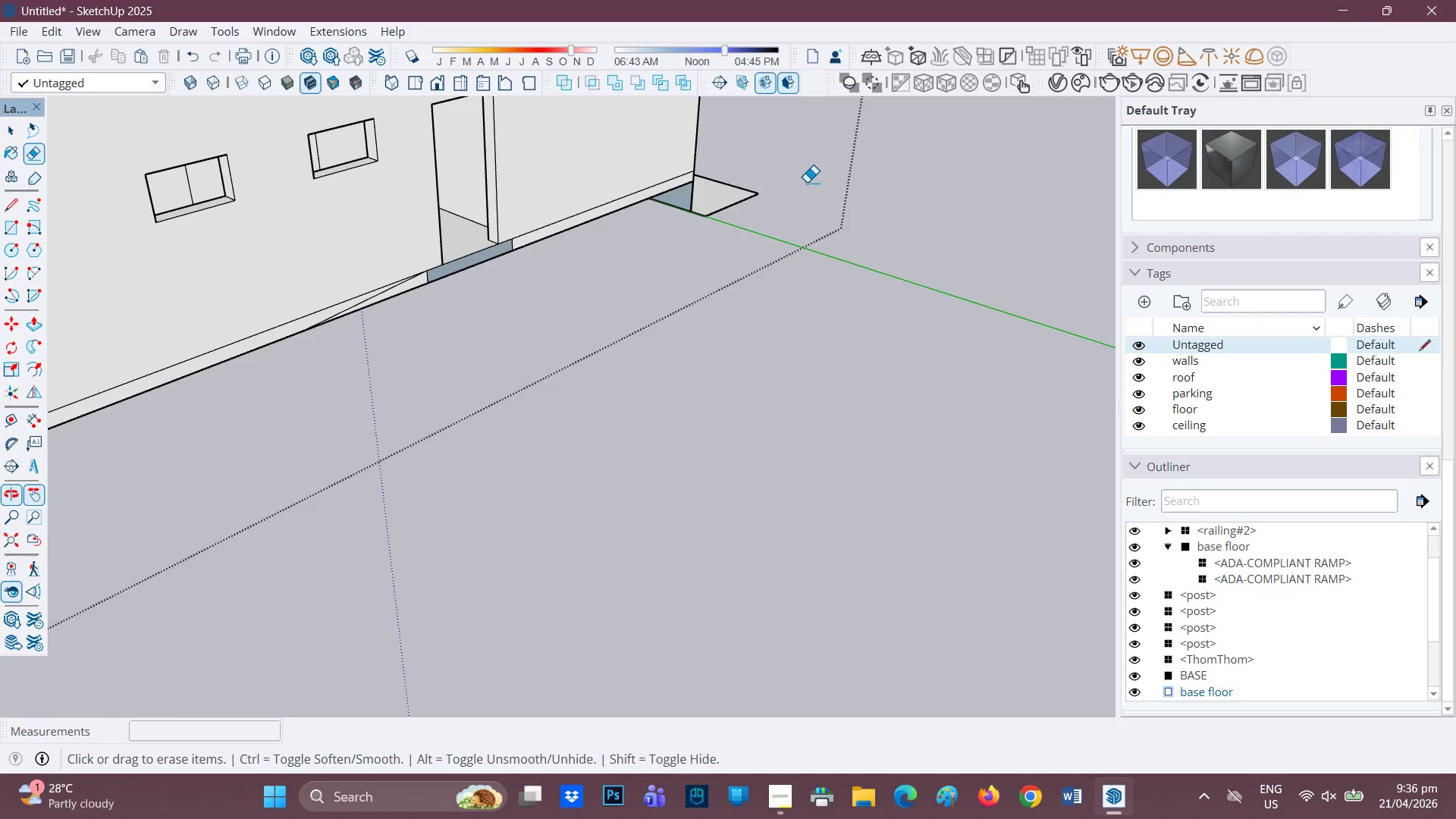 
left_click_drag(start_coordinate=[748, 178], to_coordinate=[708, 195])
 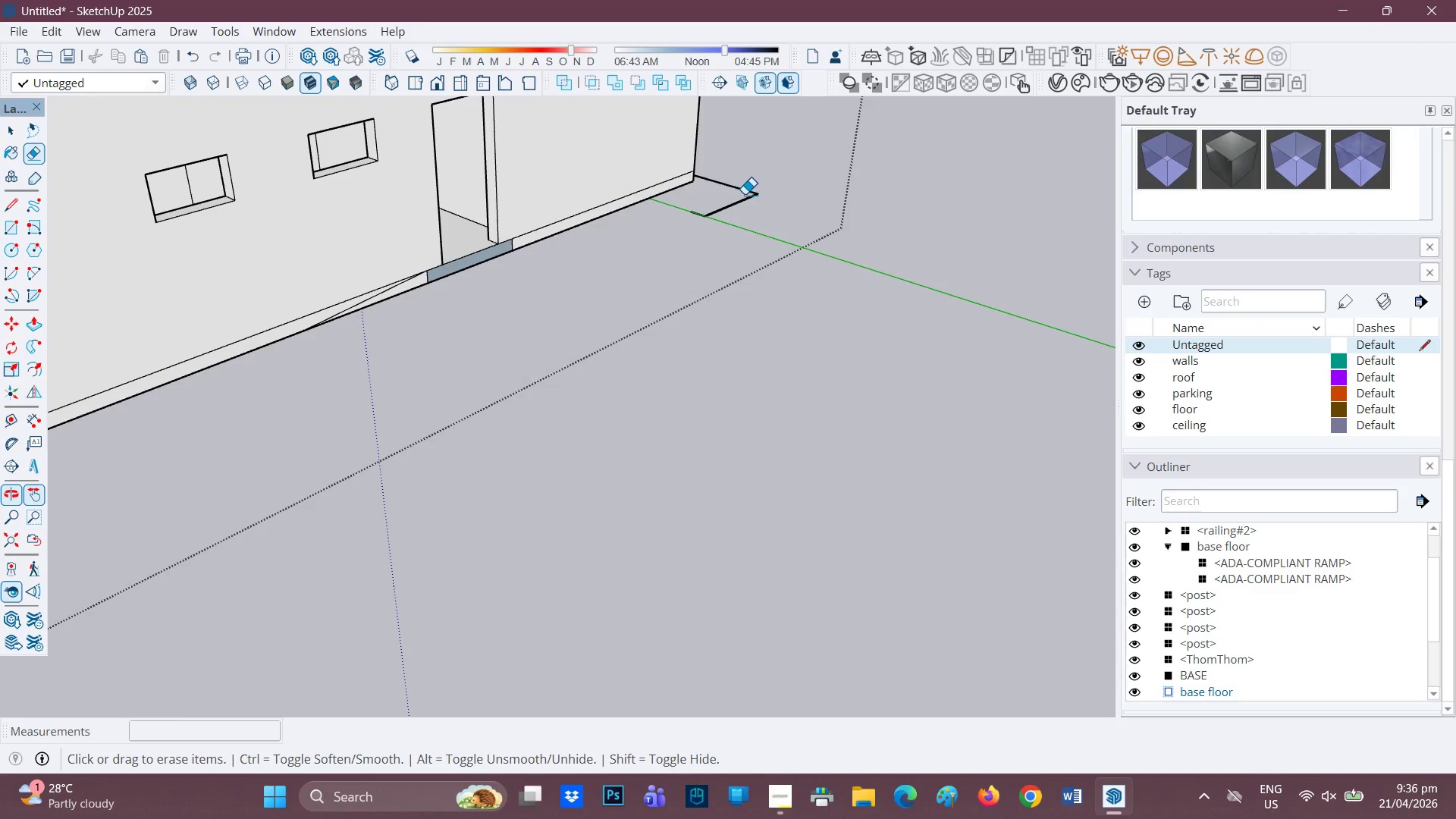 
left_click_drag(start_coordinate=[735, 193], to_coordinate=[707, 218])
 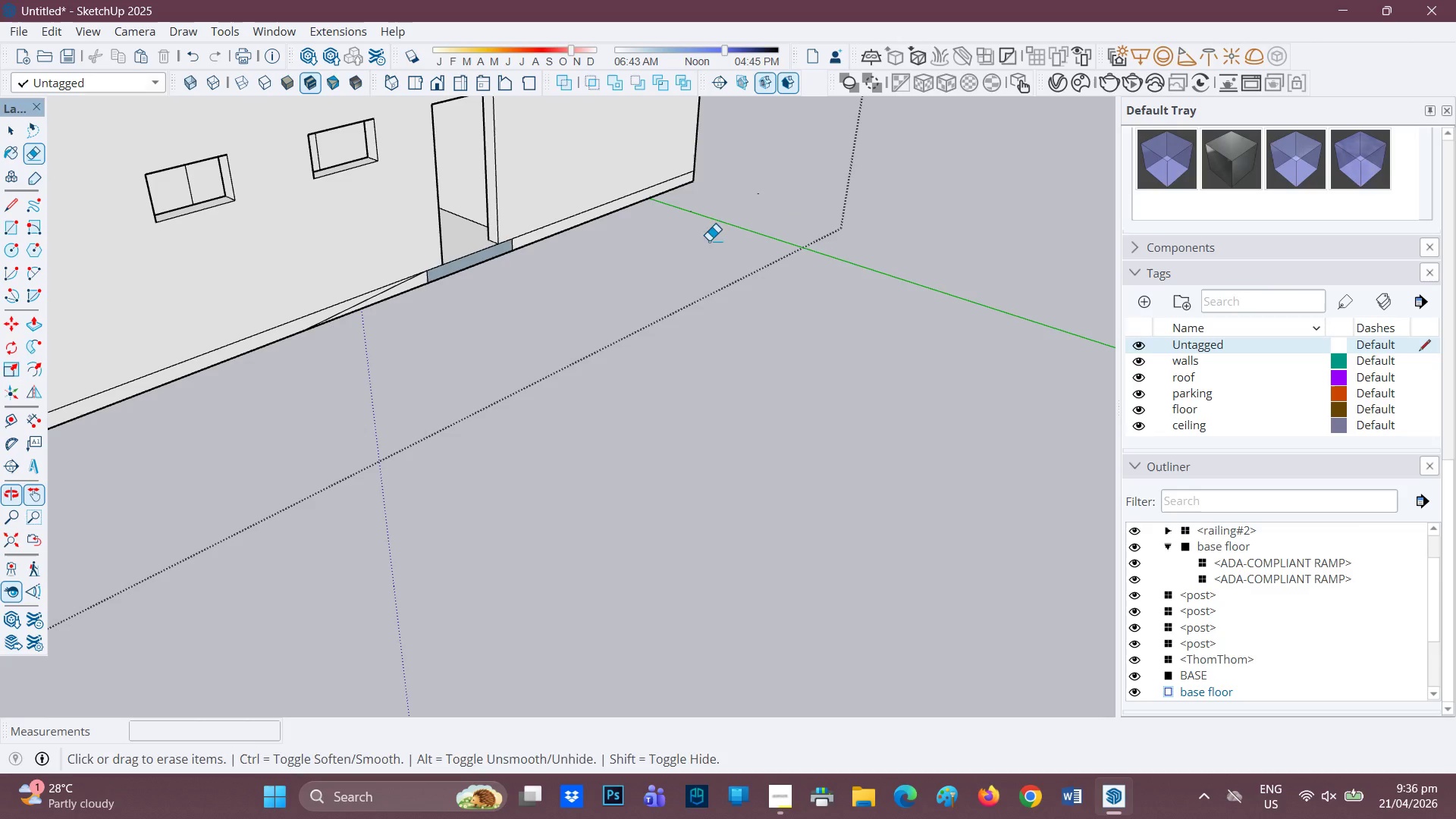 
scroll: coordinate [704, 242], scroll_direction: none, amount: 0.0
 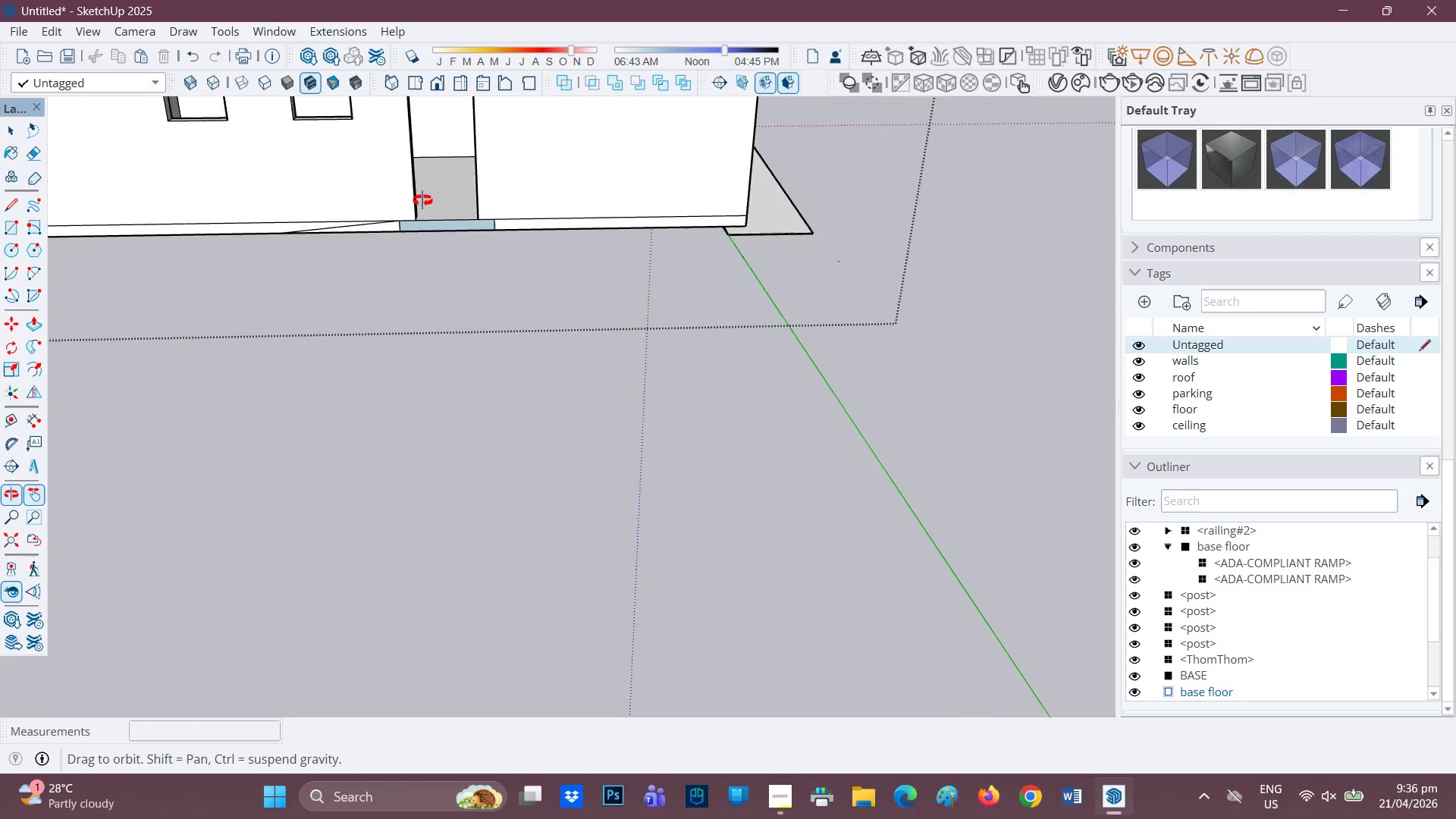 
scroll: coordinate [379, 241], scroll_direction: up, amount: 6.0
 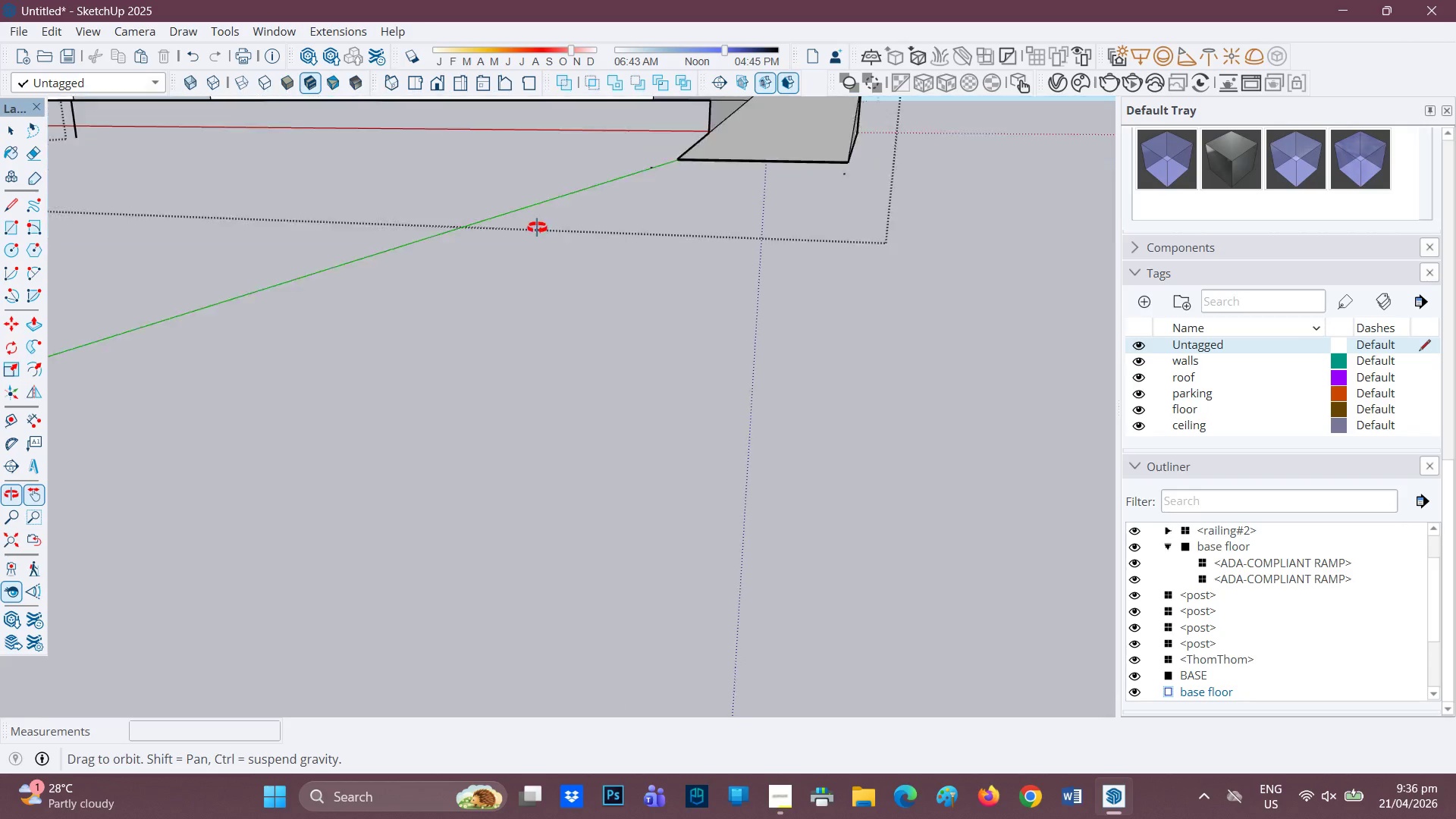 
scroll: coordinate [406, 327], scroll_direction: down, amount: 2.0
 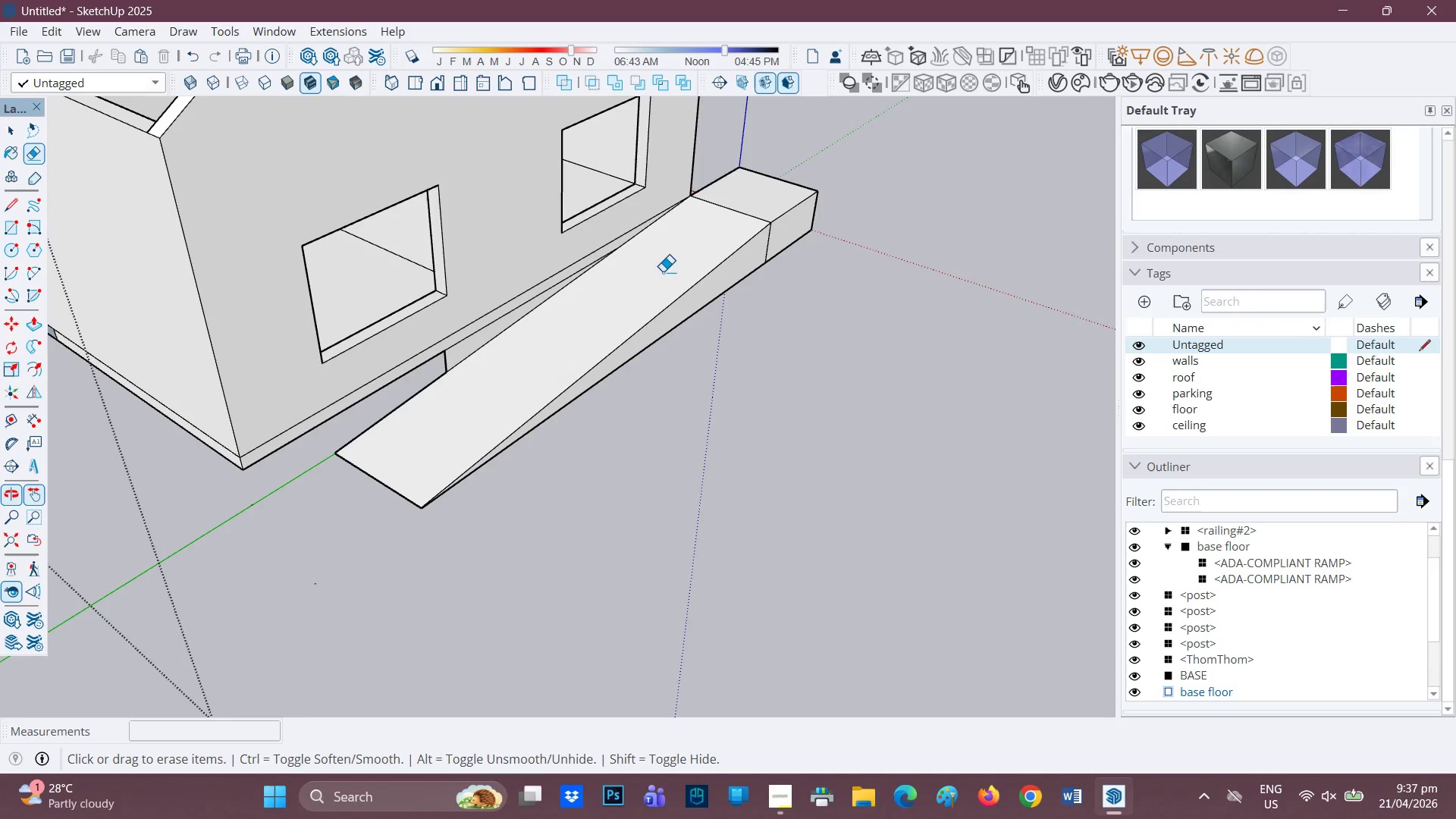 
left_click_drag(start_coordinate=[678, 284], to_coordinate=[661, 362])
 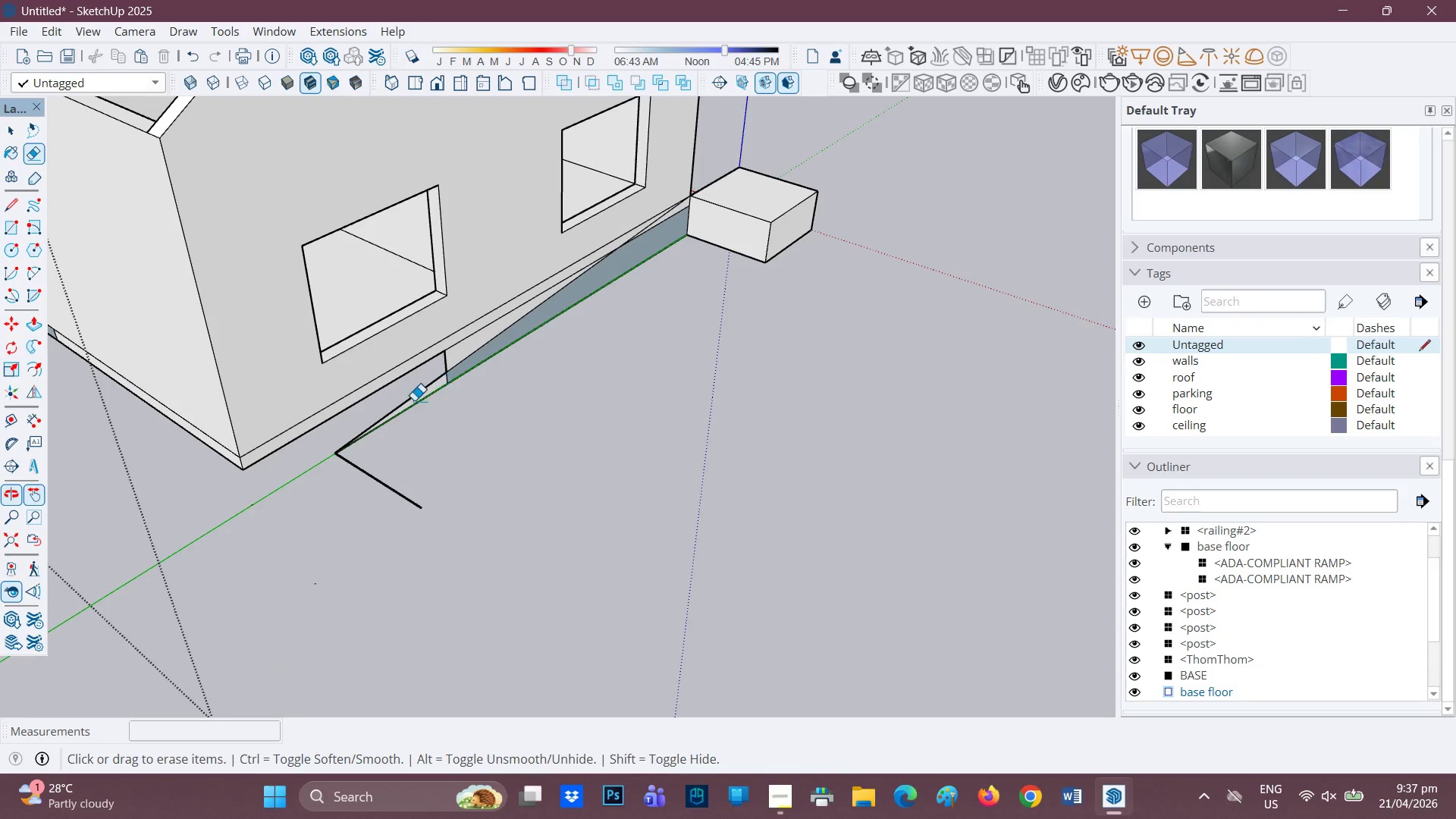 
left_click_drag(start_coordinate=[397, 403], to_coordinate=[385, 451])
 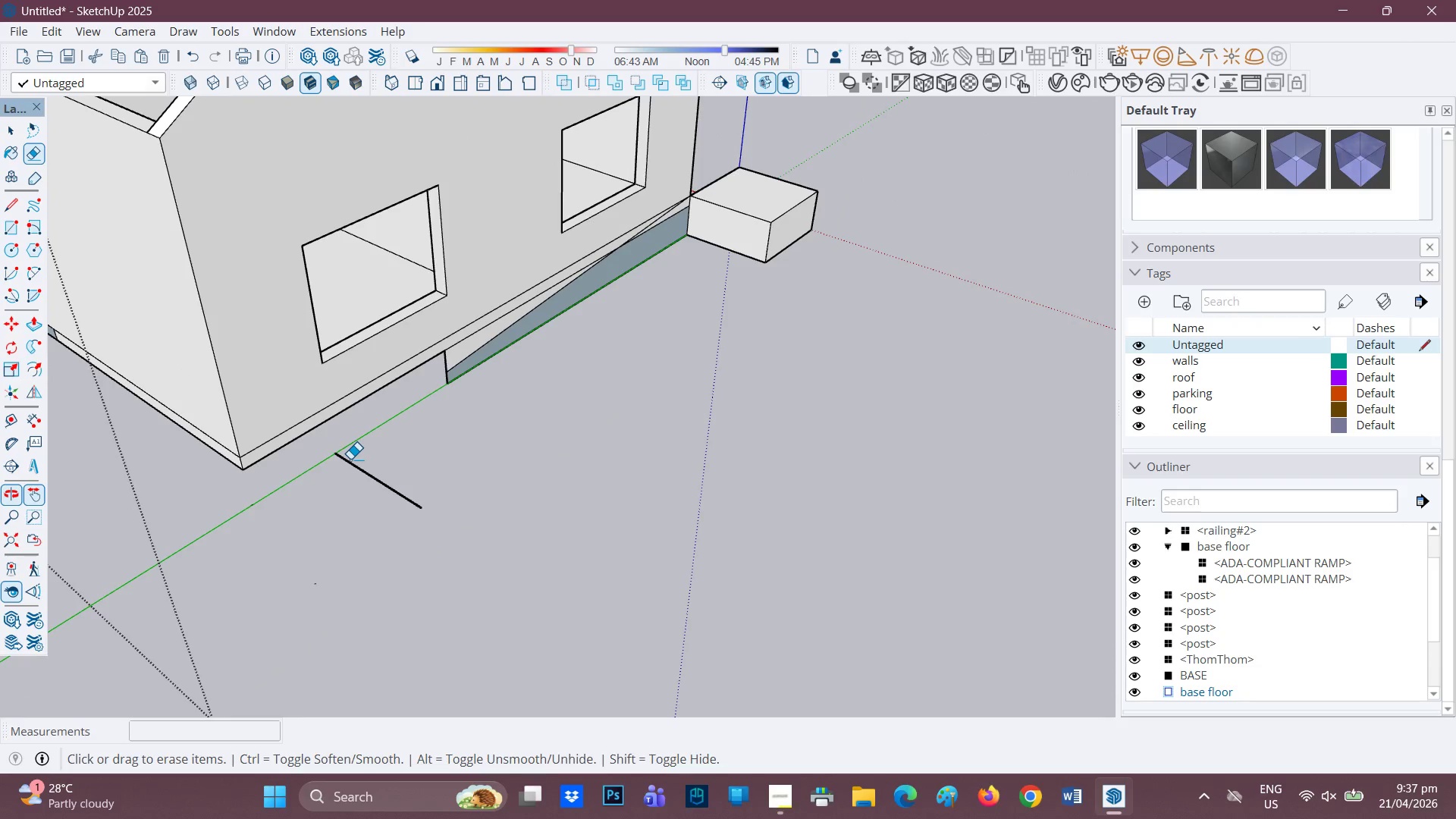 
left_click_drag(start_coordinate=[351, 459], to_coordinate=[378, 474])
 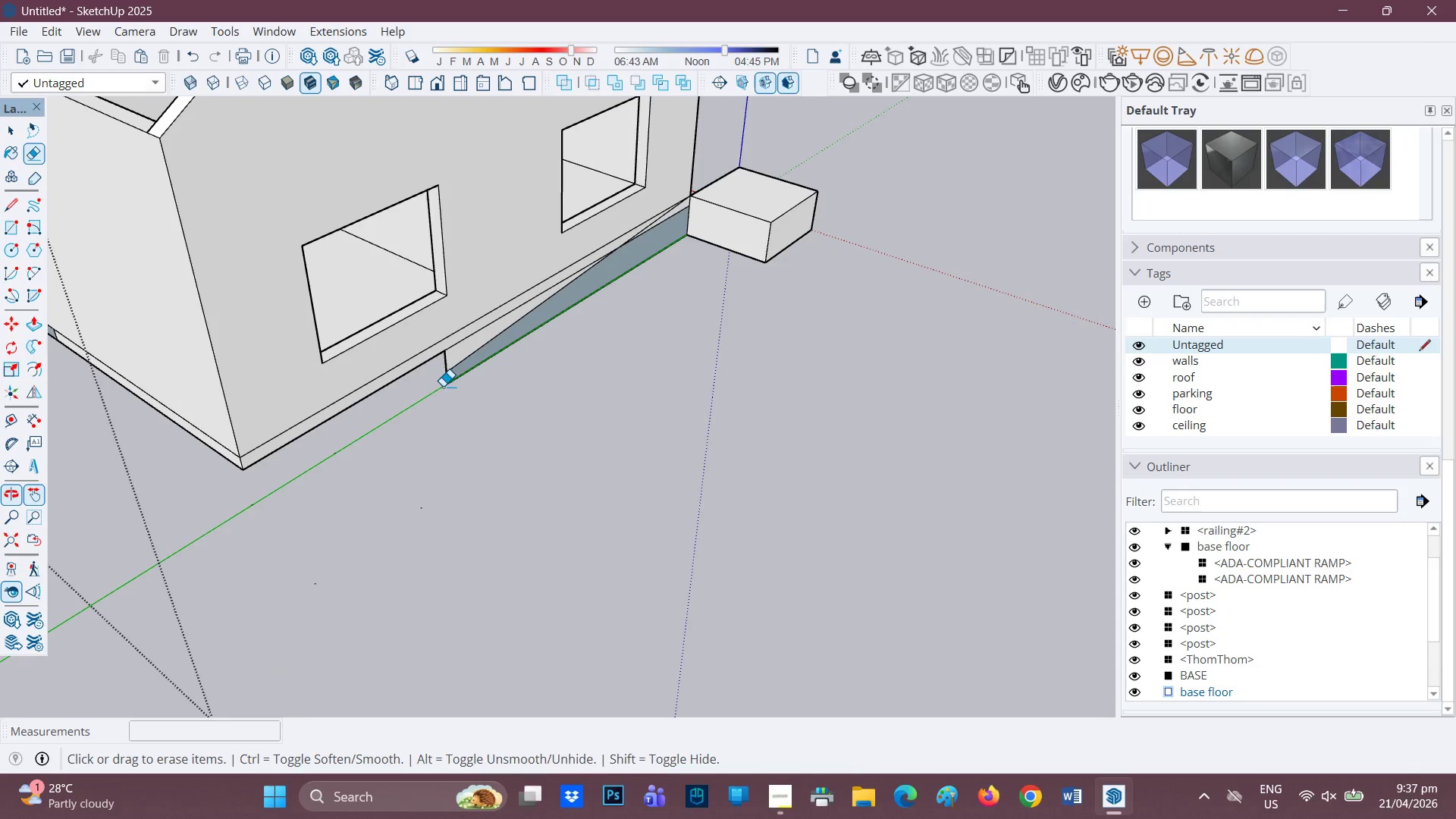 
left_click_drag(start_coordinate=[443, 384], to_coordinate=[466, 358])
 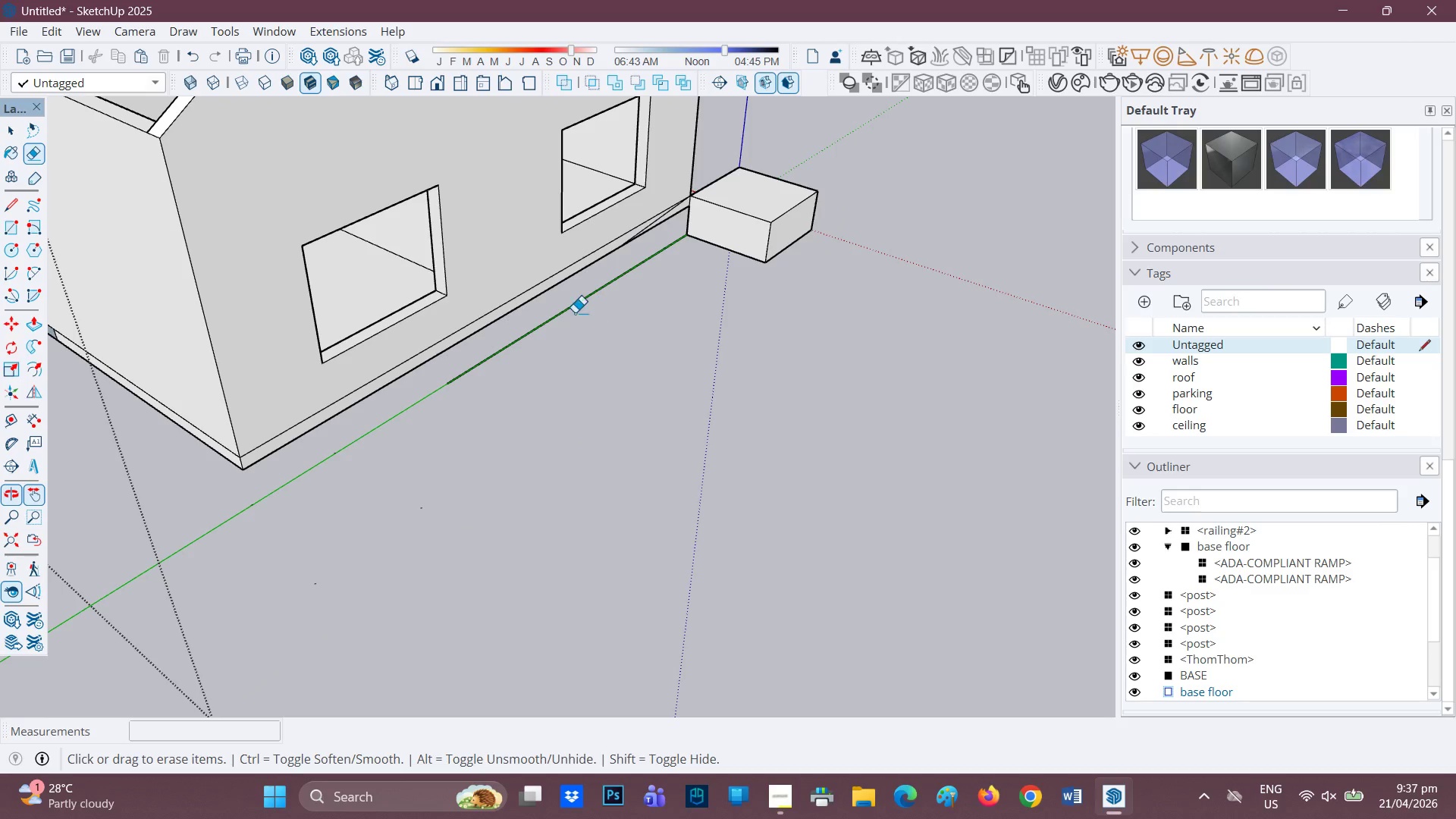 
left_click_drag(start_coordinate=[579, 296], to_coordinate=[569, 322])
 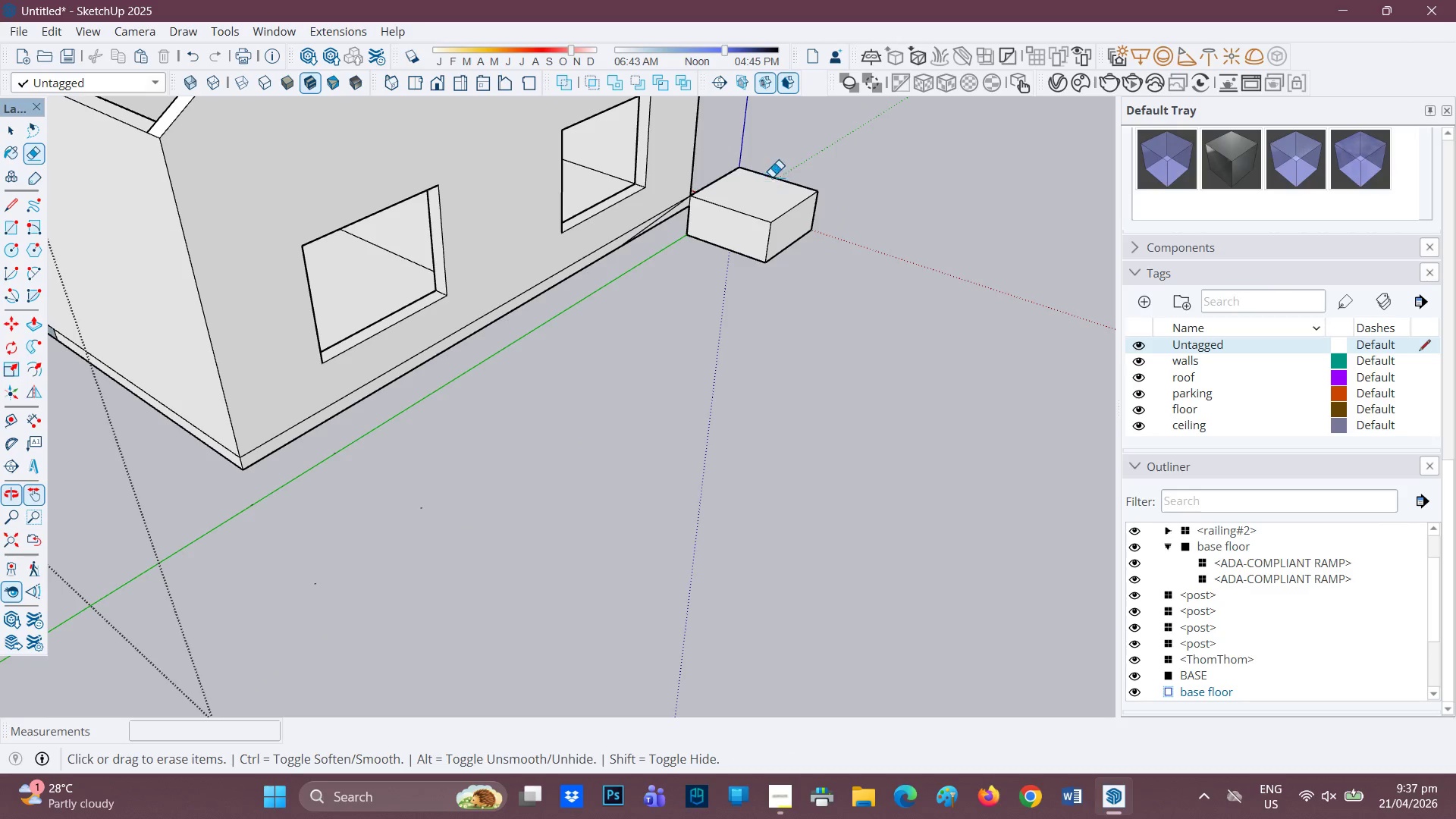 
left_click_drag(start_coordinate=[790, 170], to_coordinate=[697, 281])
 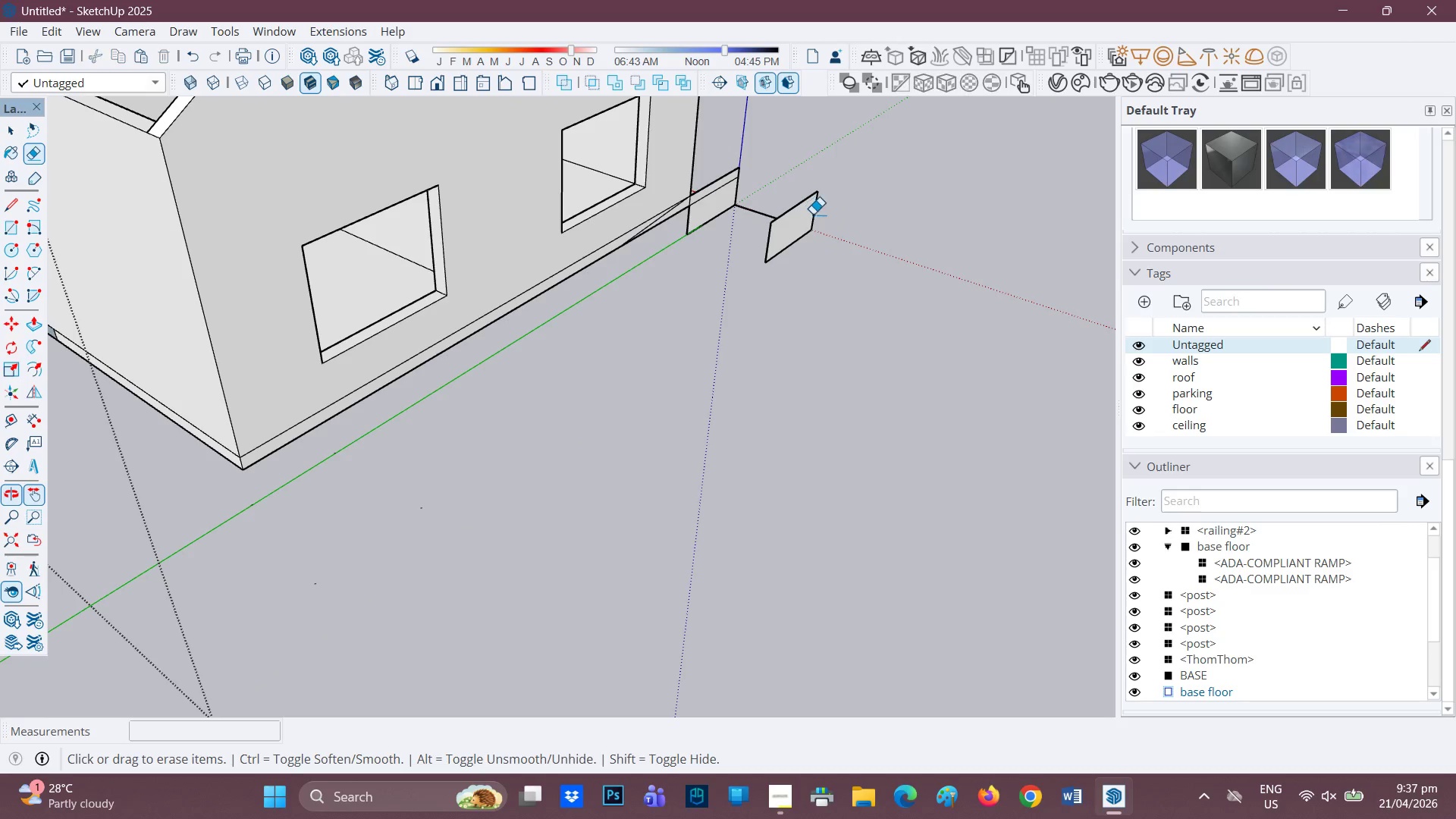 
left_click_drag(start_coordinate=[821, 213], to_coordinate=[779, 233])
 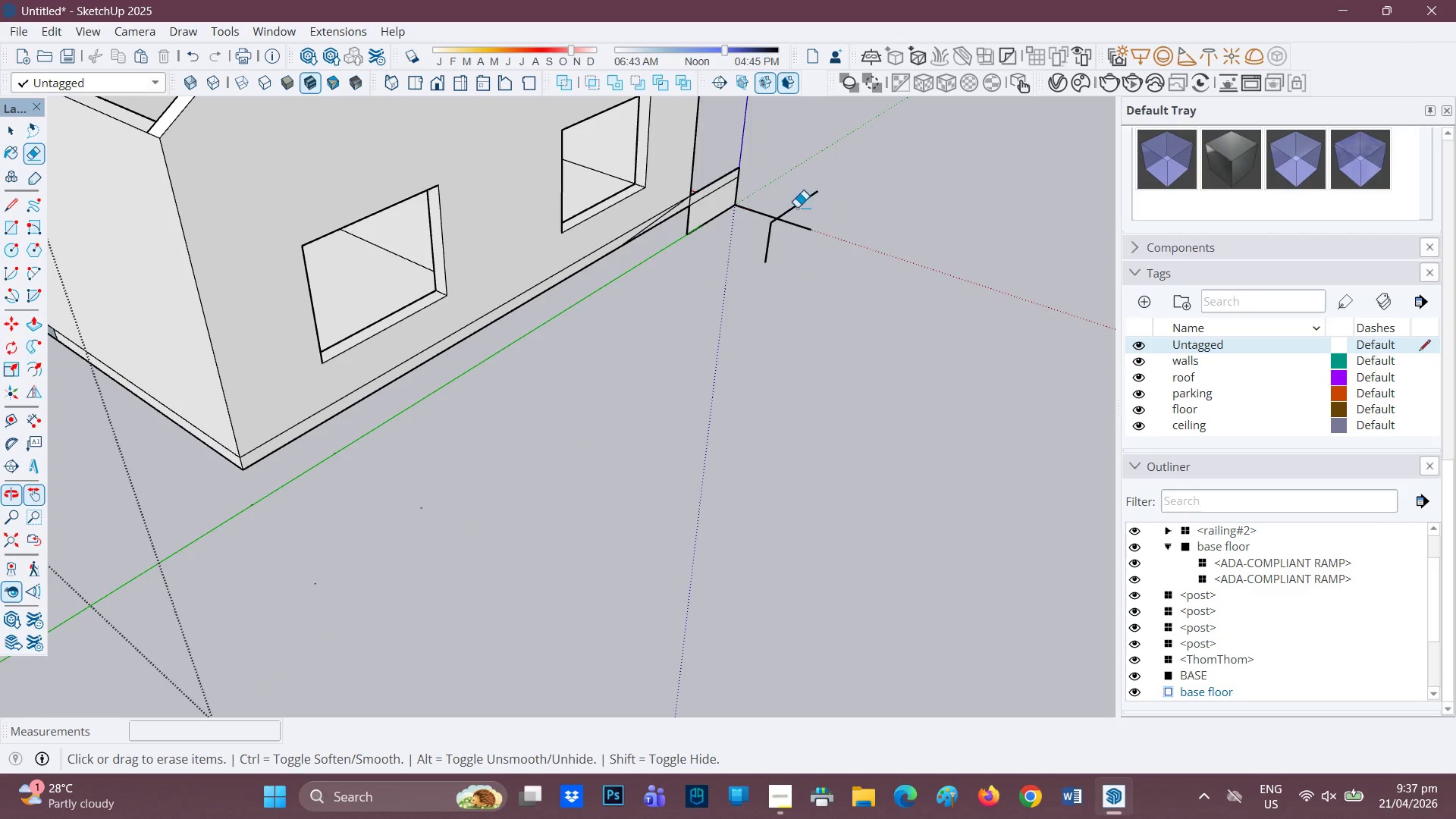 
left_click_drag(start_coordinate=[795, 217], to_coordinate=[774, 196])
 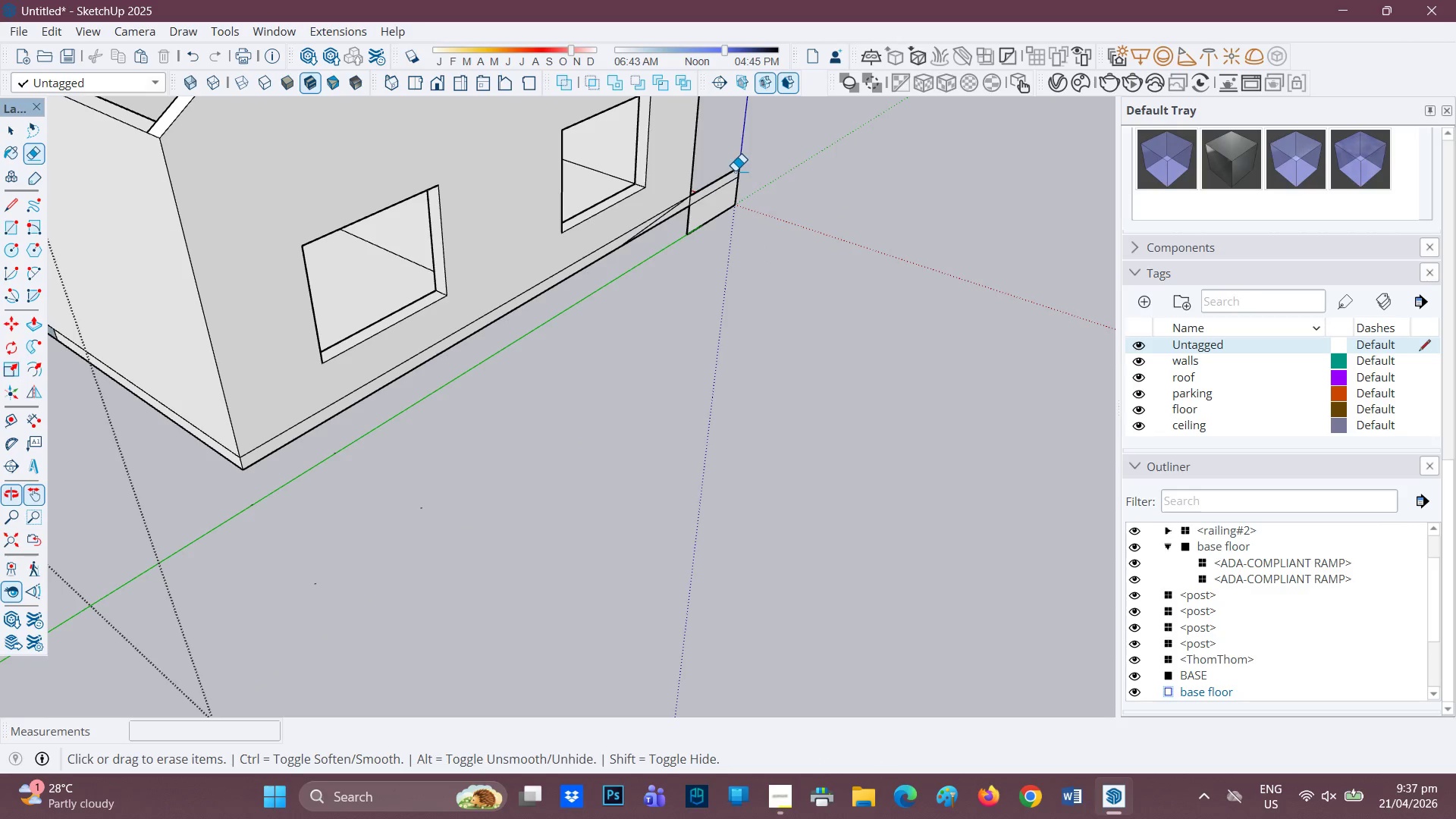 
left_click_drag(start_coordinate=[735, 171], to_coordinate=[689, 245])
 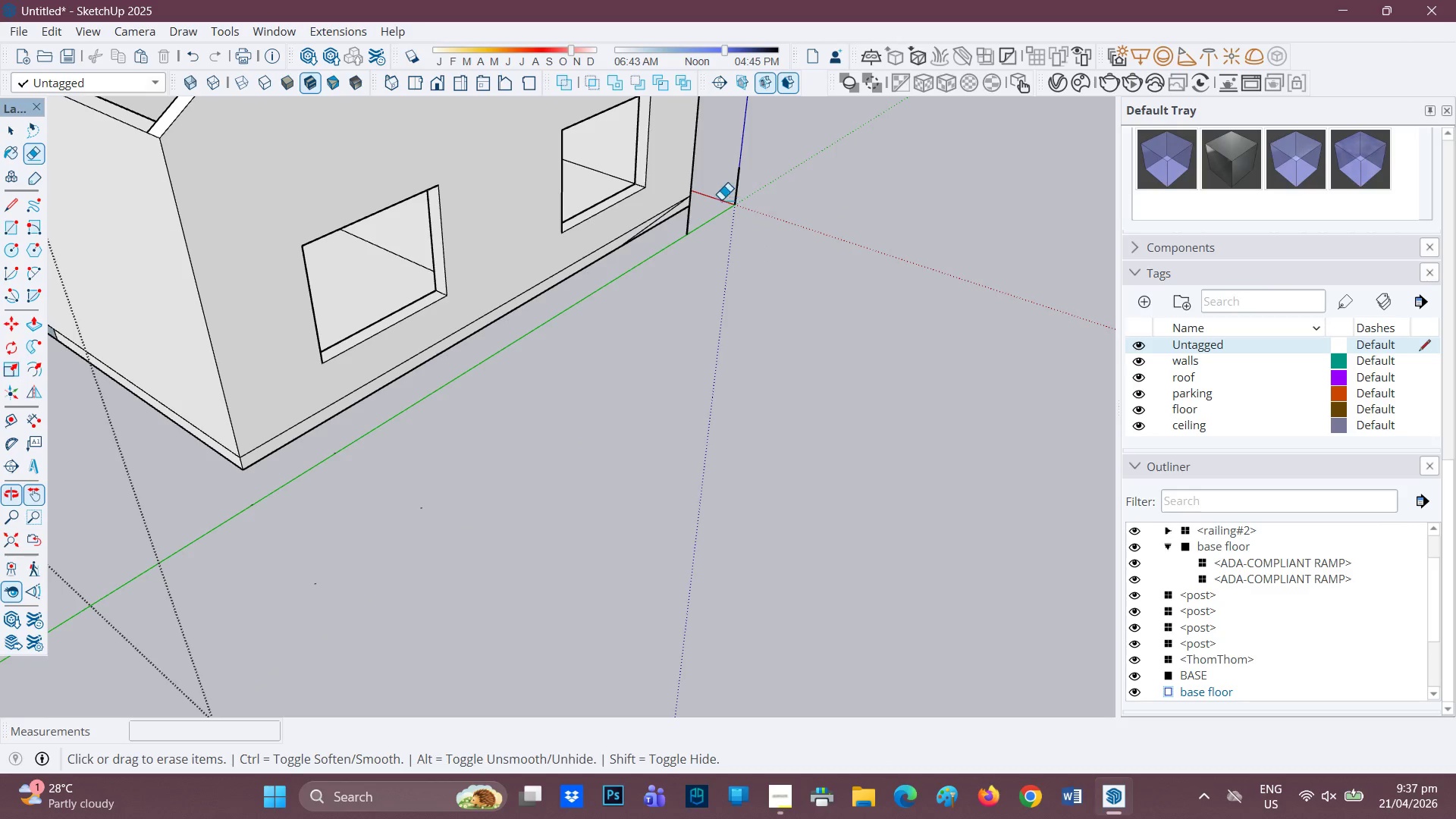 
scroll: coordinate [717, 207], scroll_direction: up, amount: 1.0
 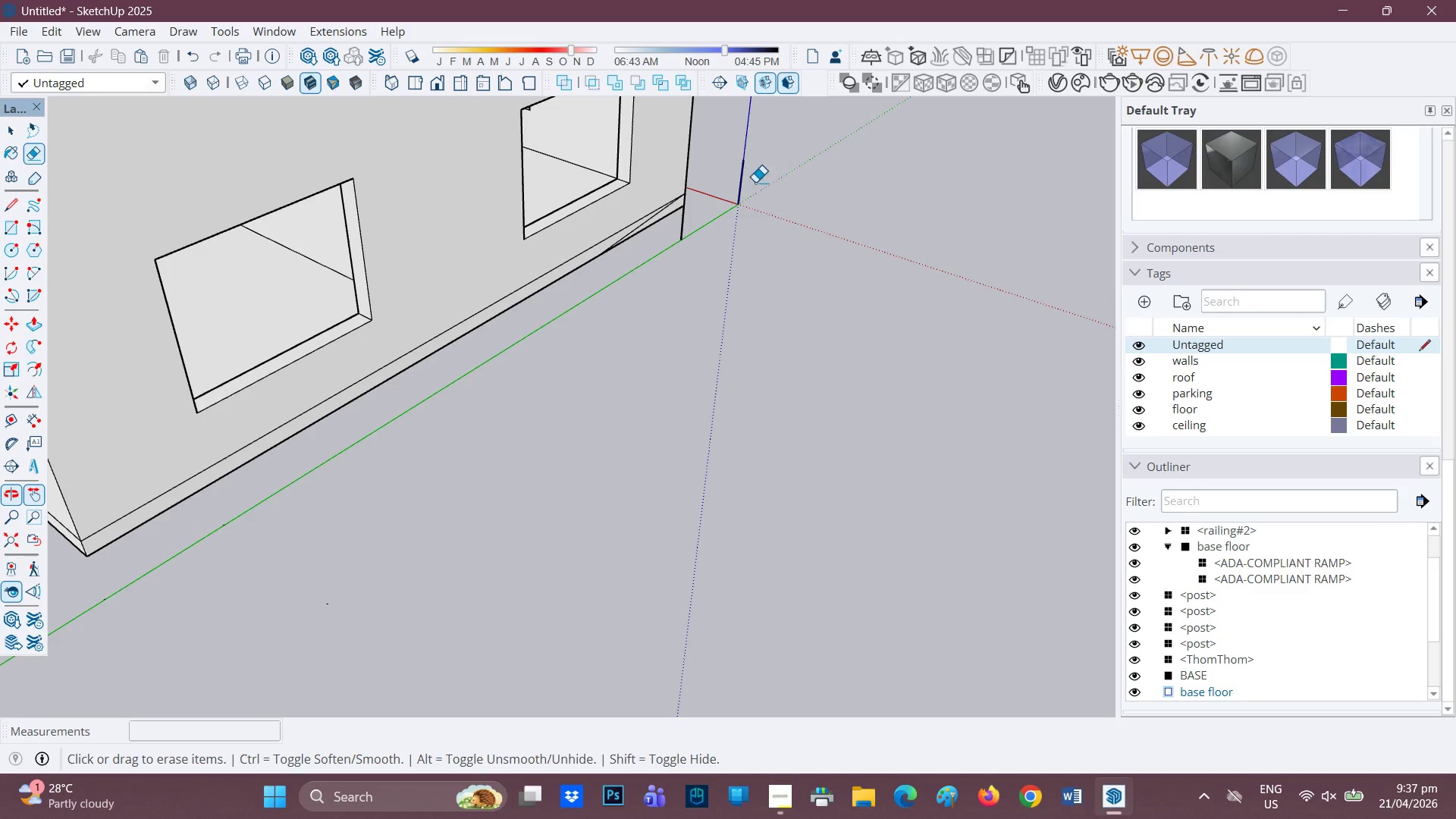 
left_click_drag(start_coordinate=[747, 180], to_coordinate=[720, 196])
 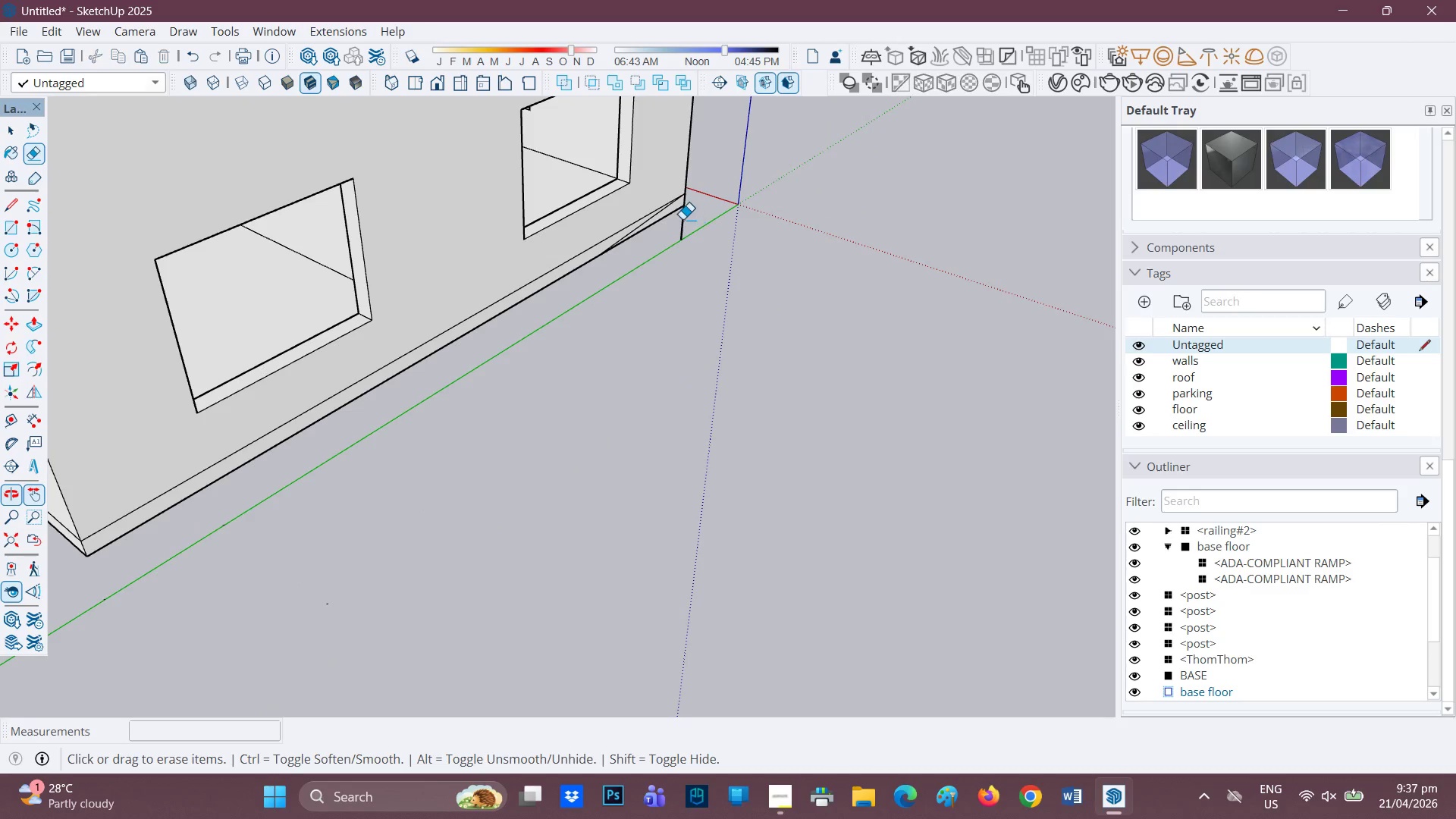 
left_click_drag(start_coordinate=[682, 219], to_coordinate=[674, 232])
 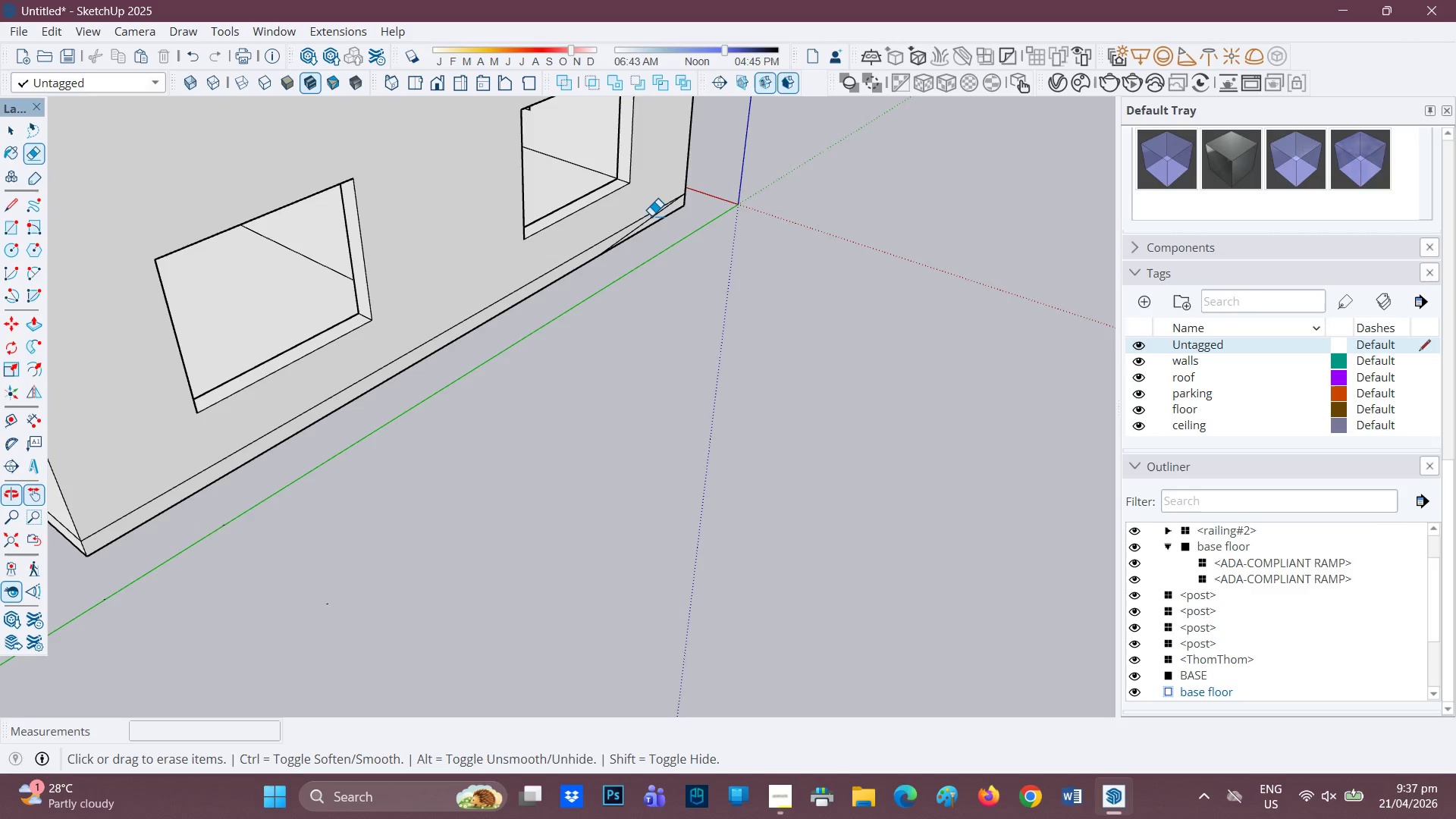 
scroll: coordinate [636, 227], scroll_direction: up, amount: 5.0
 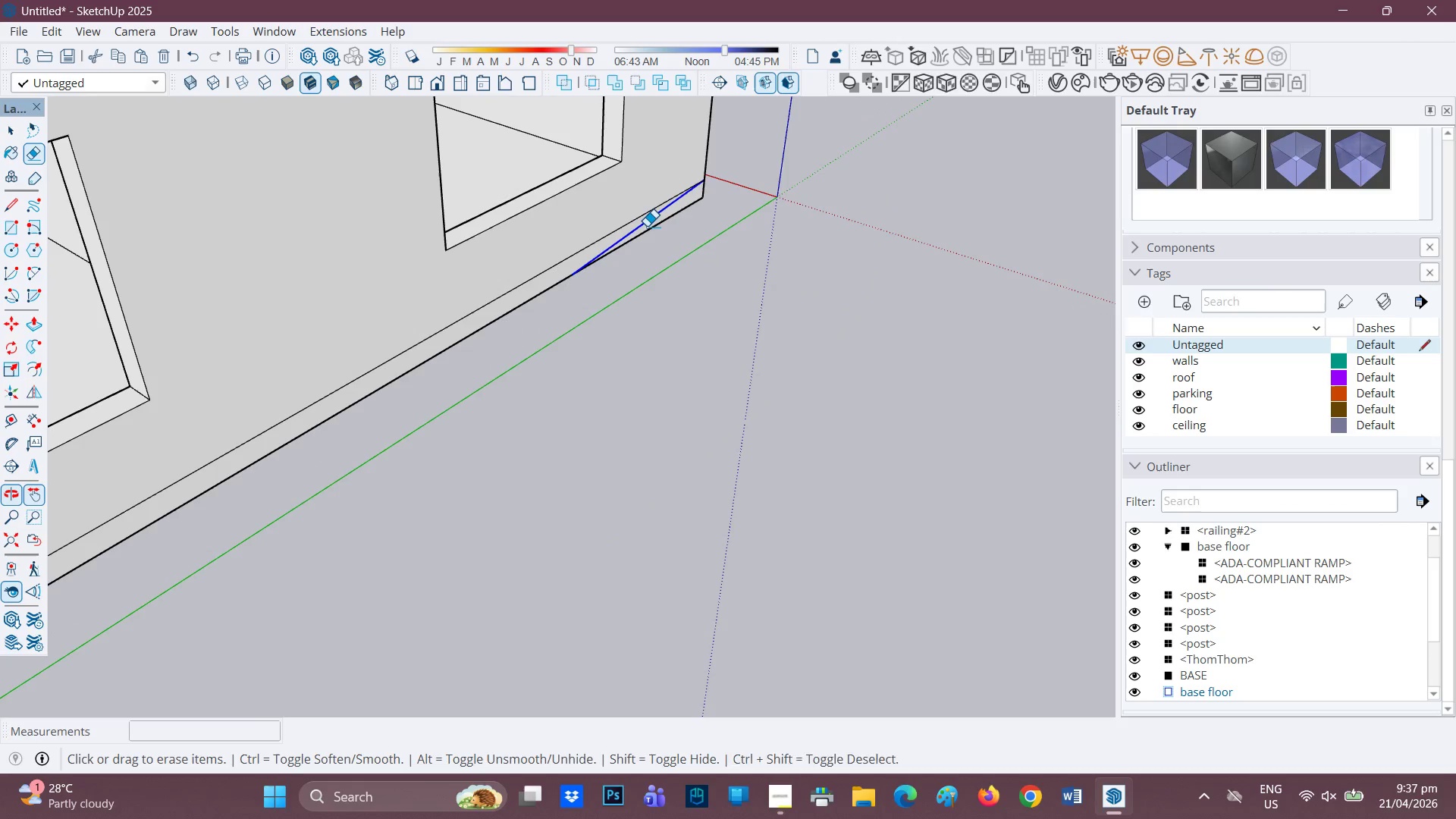 
scroll: coordinate [407, 211], scroll_direction: down, amount: 21.0
 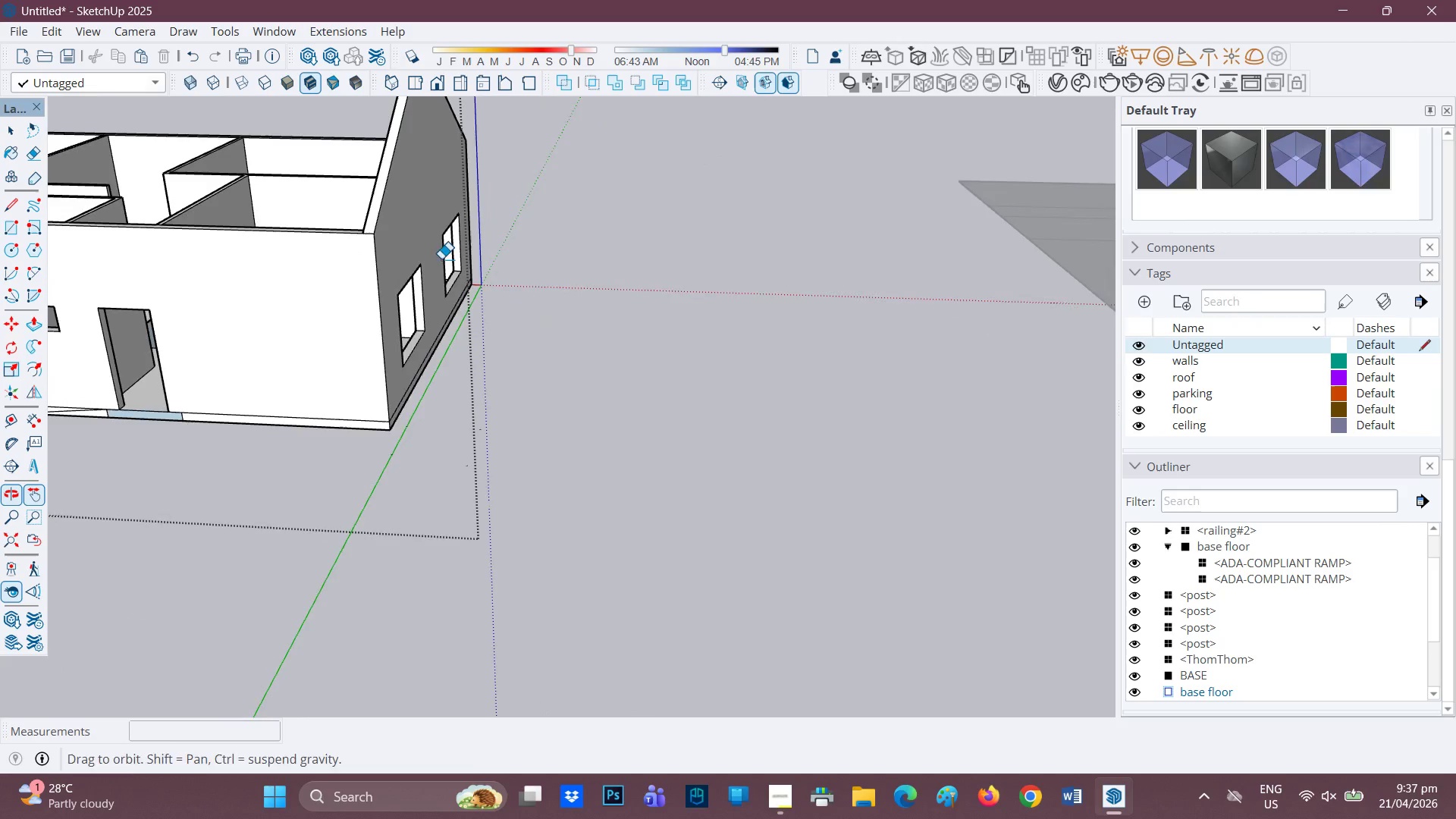 
scroll: coordinate [180, 373], scroll_direction: up, amount: 2.0
 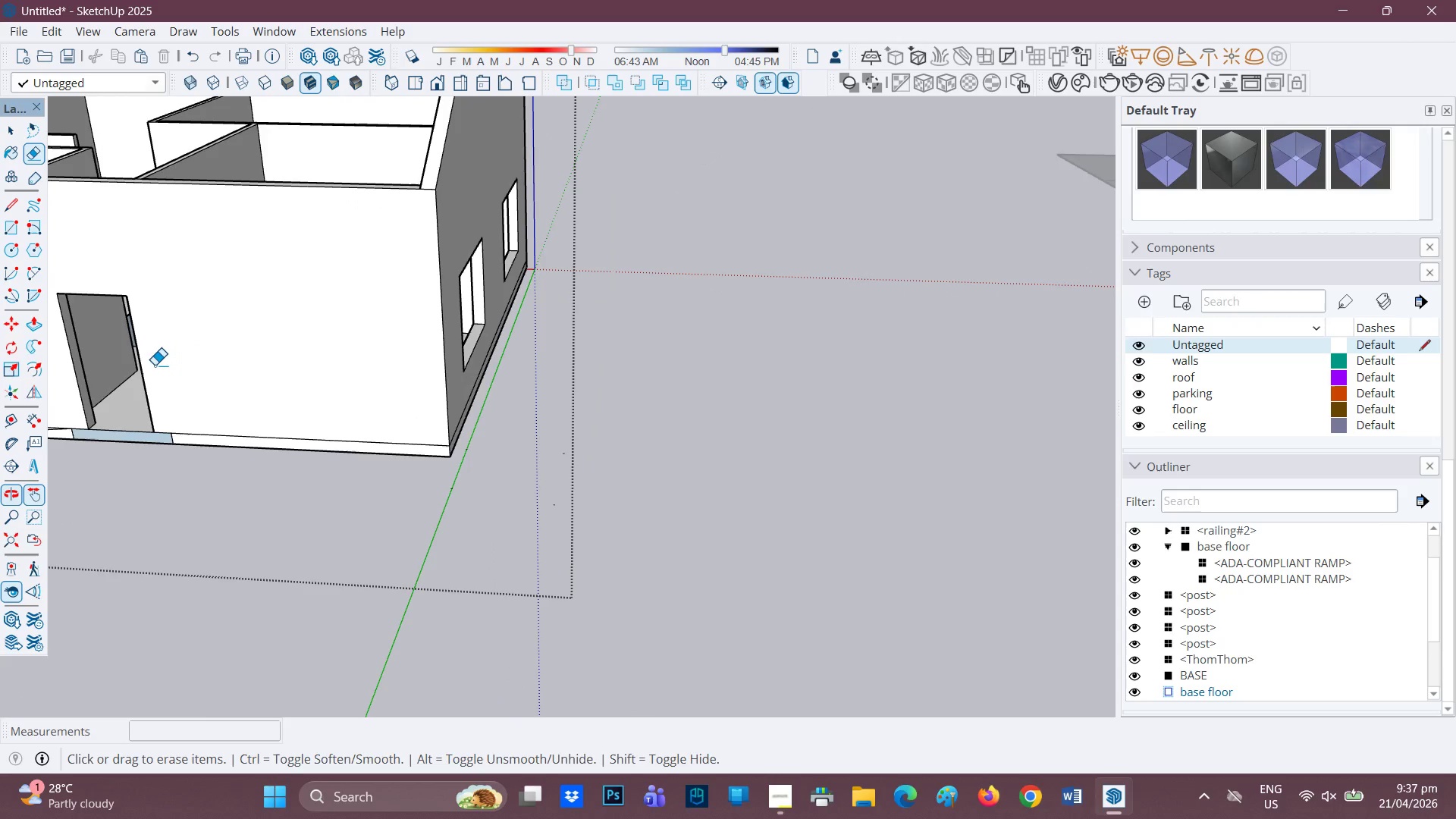 
type(HE)
 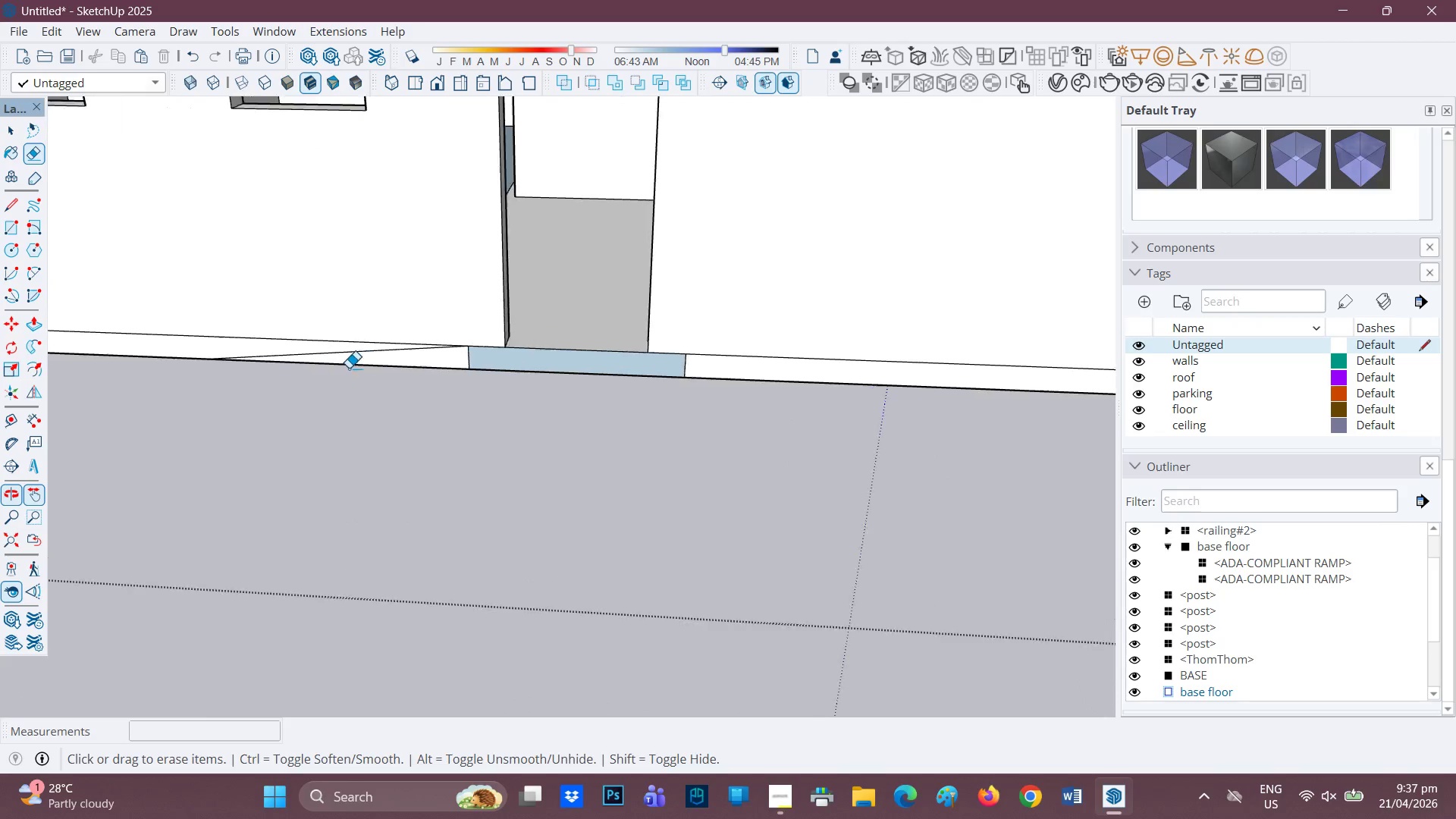 
left_click_drag(start_coordinate=[160, 353], to_coordinate=[485, 270])
 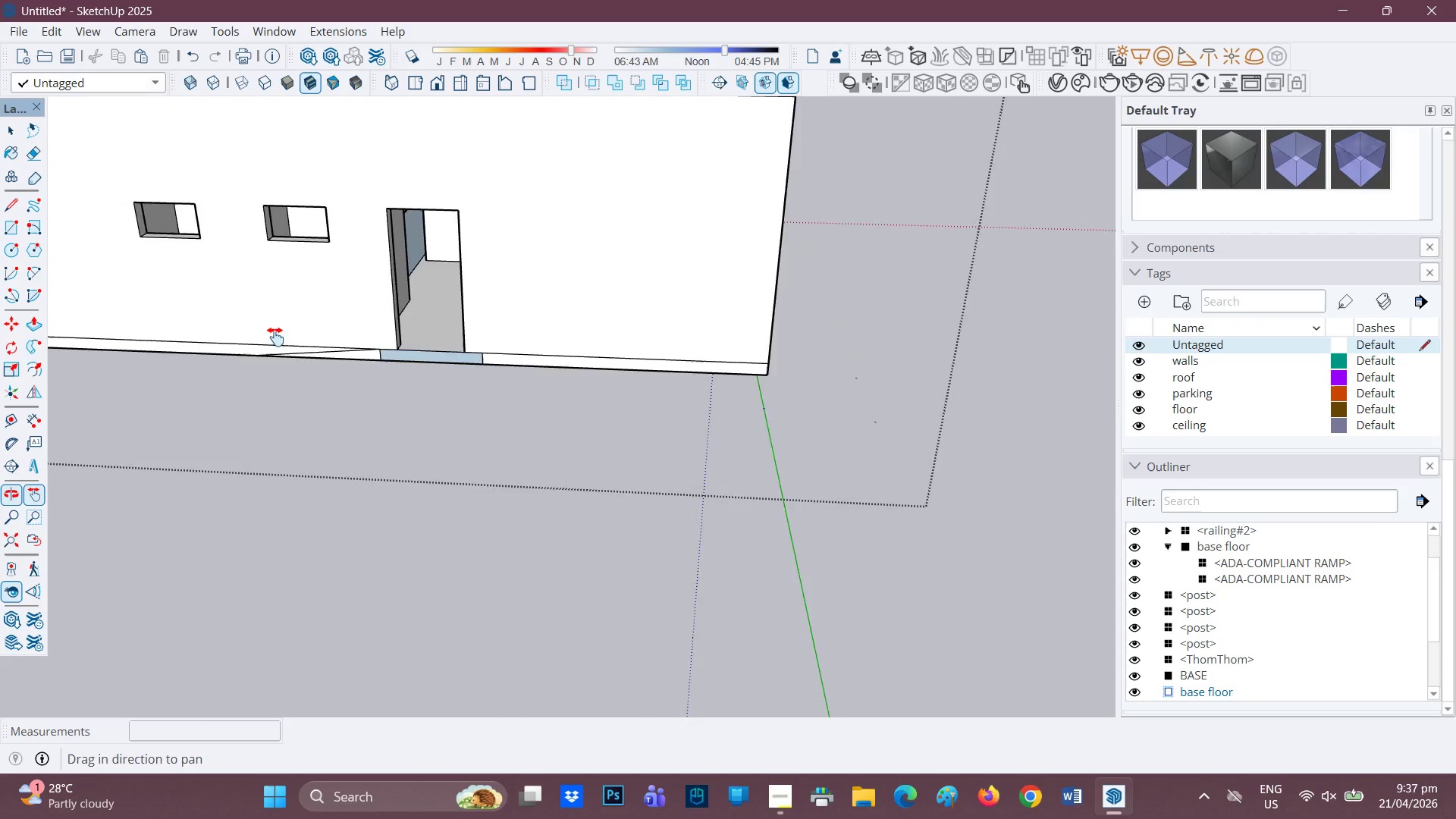 
scroll: coordinate [353, 372], scroll_direction: up, amount: 9.0
 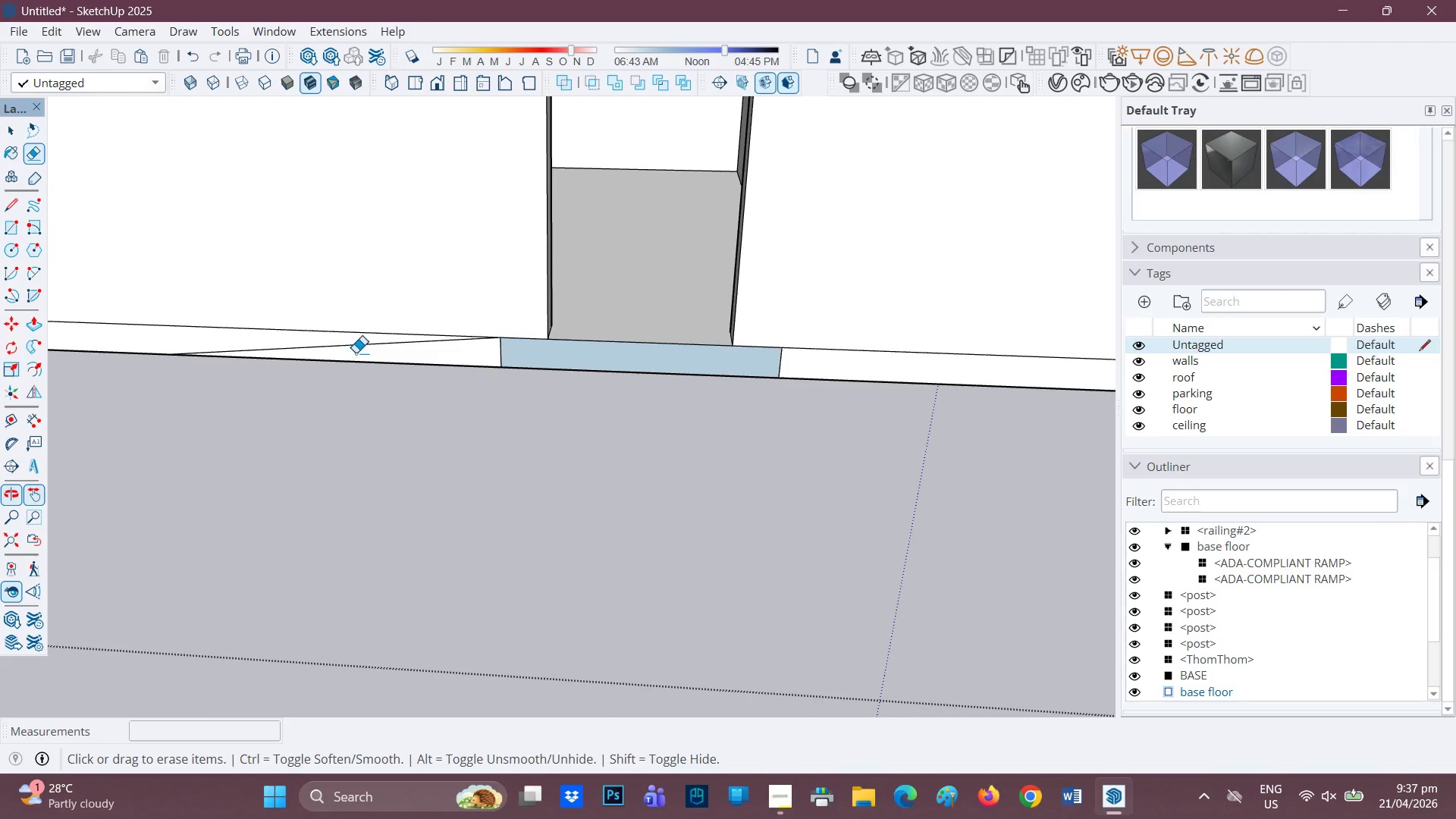 
left_click_drag(start_coordinate=[356, 351], to_coordinate=[366, 346])
 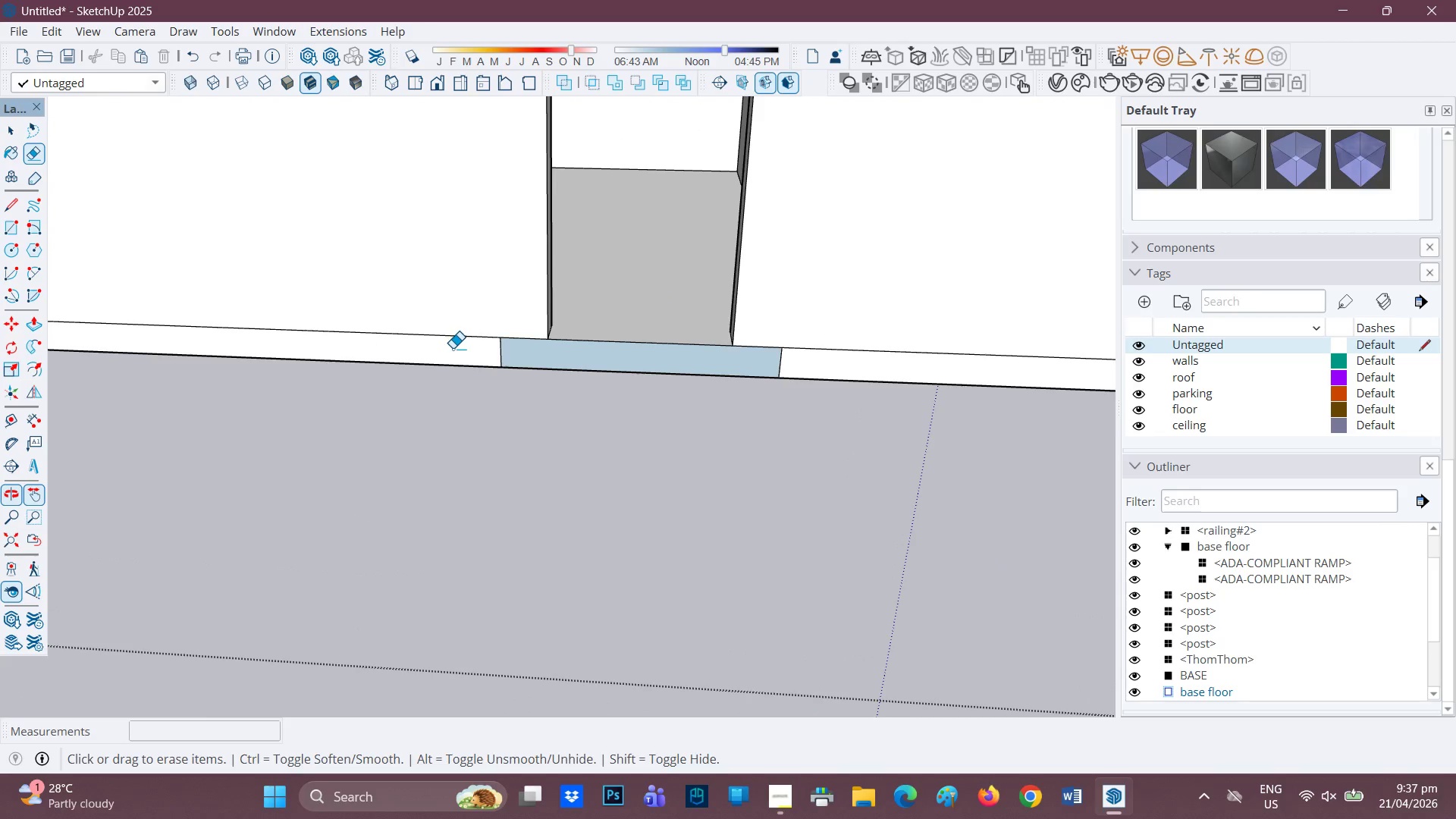 
left_click_drag(start_coordinate=[460, 349], to_coordinate=[515, 350])
 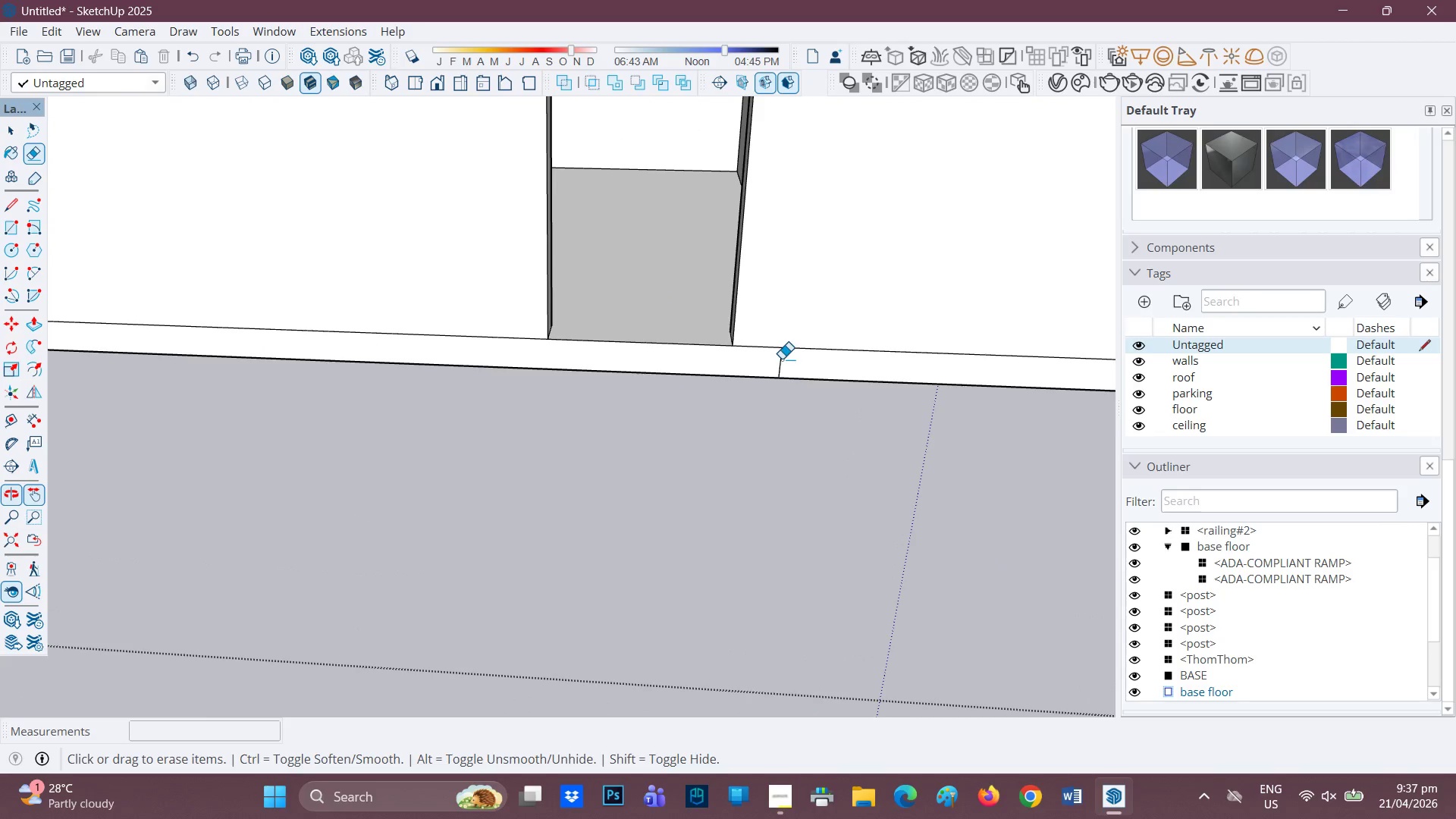 
left_click_drag(start_coordinate=[781, 359], to_coordinate=[749, 361])
 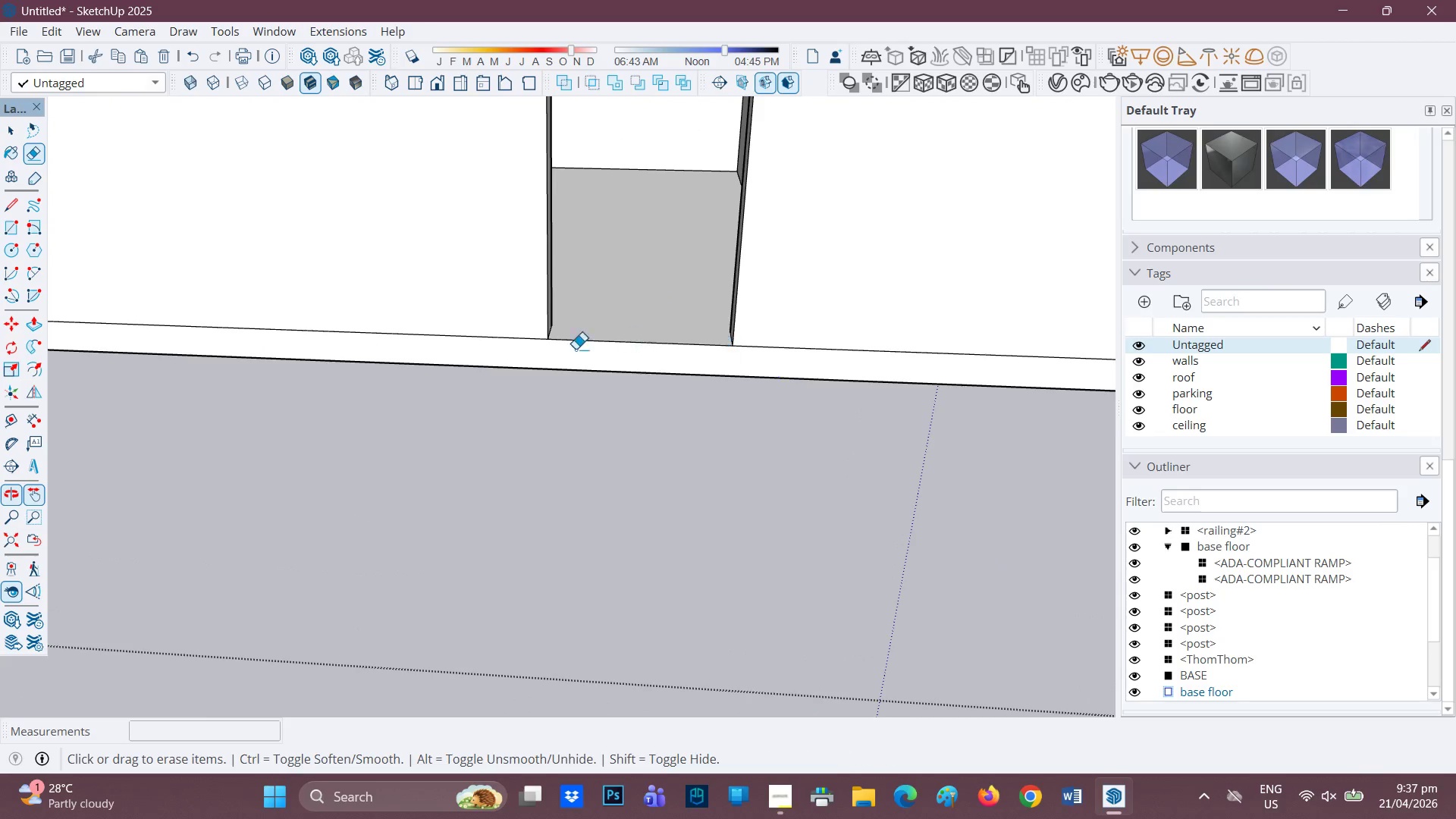 
scroll: coordinate [388, 363], scroll_direction: down, amount: 28.0
 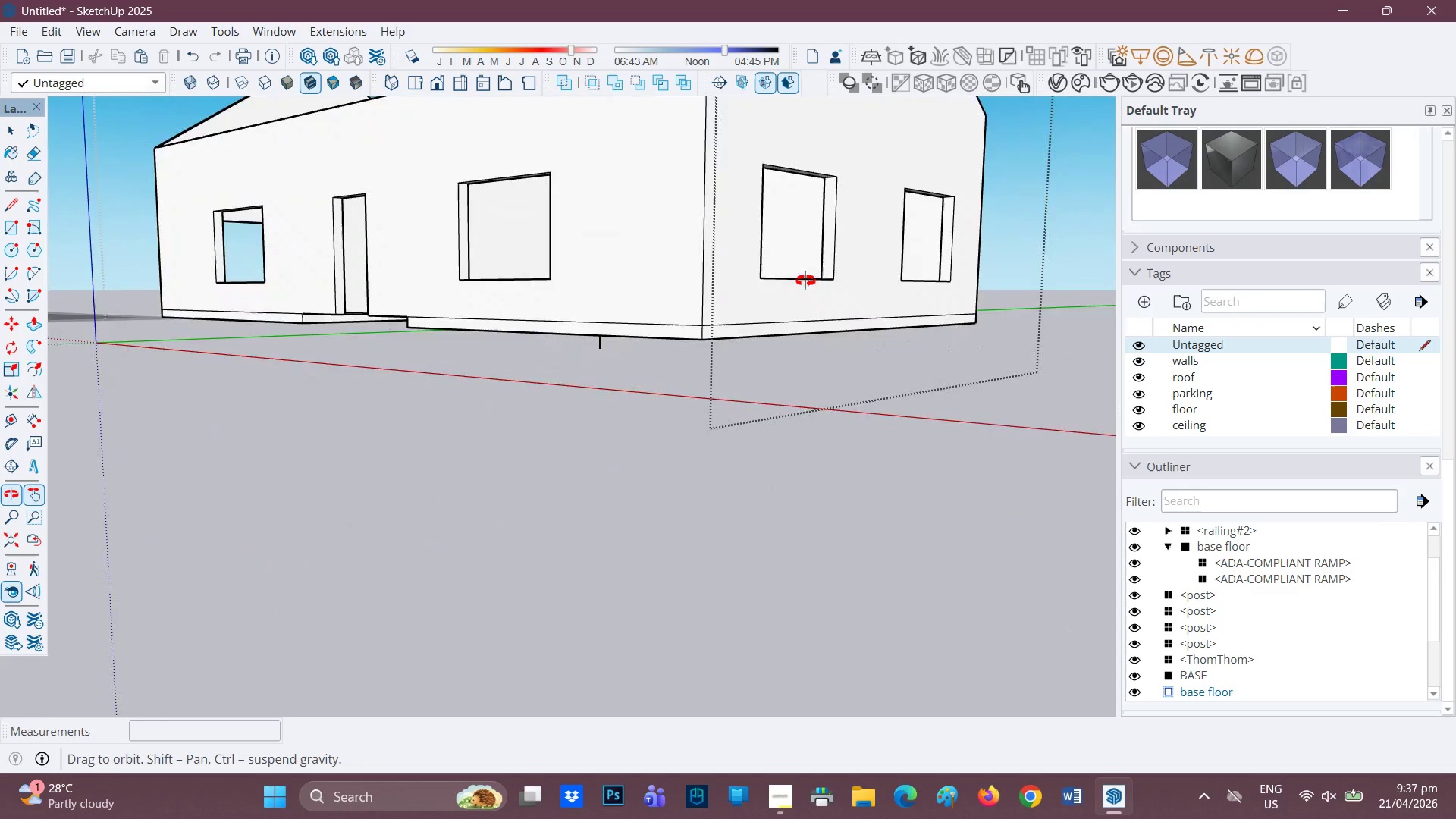 
scroll: coordinate [479, 308], scroll_direction: up, amount: 6.0
 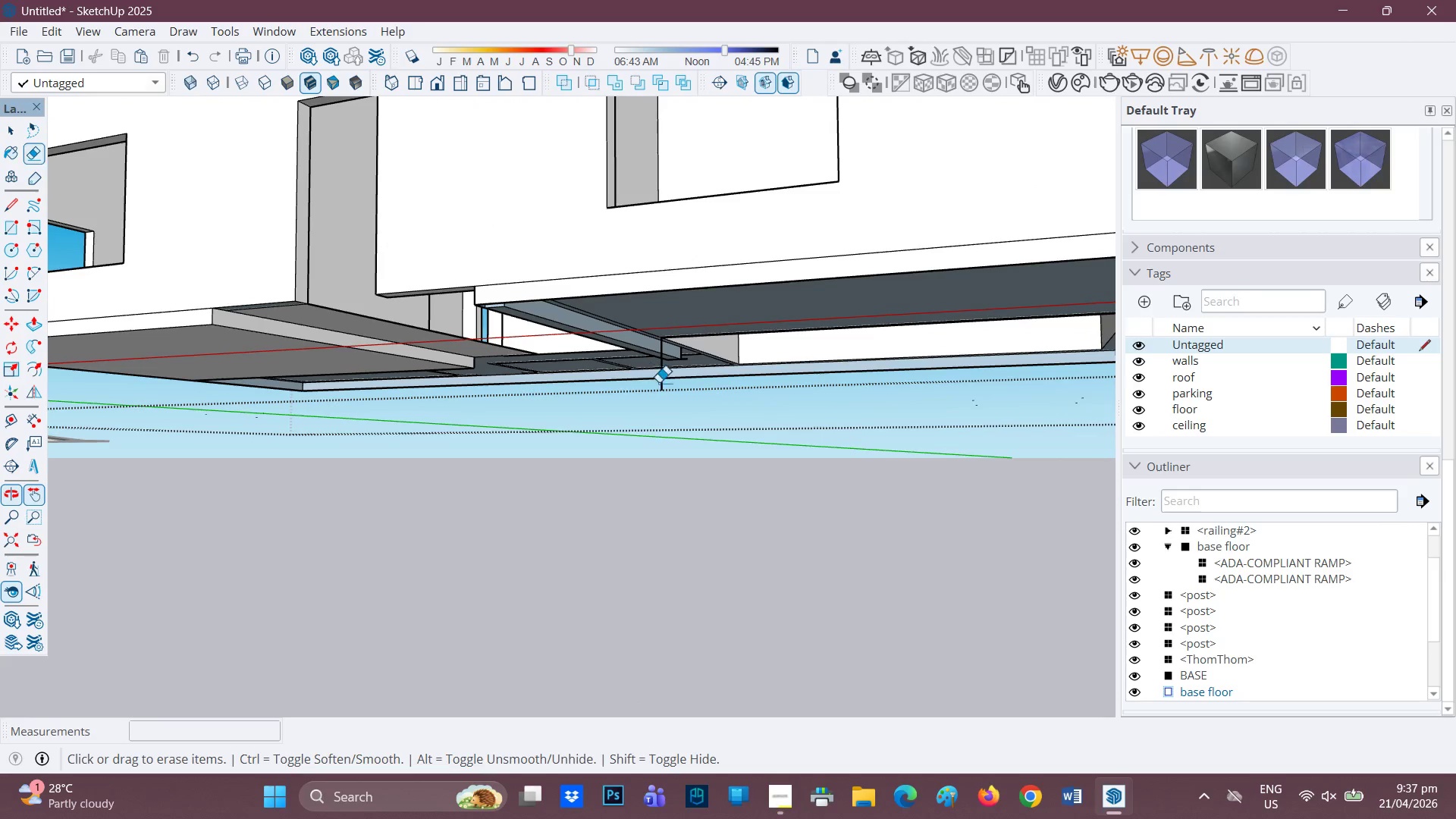 
left_click_drag(start_coordinate=[670, 385], to_coordinate=[654, 384])
 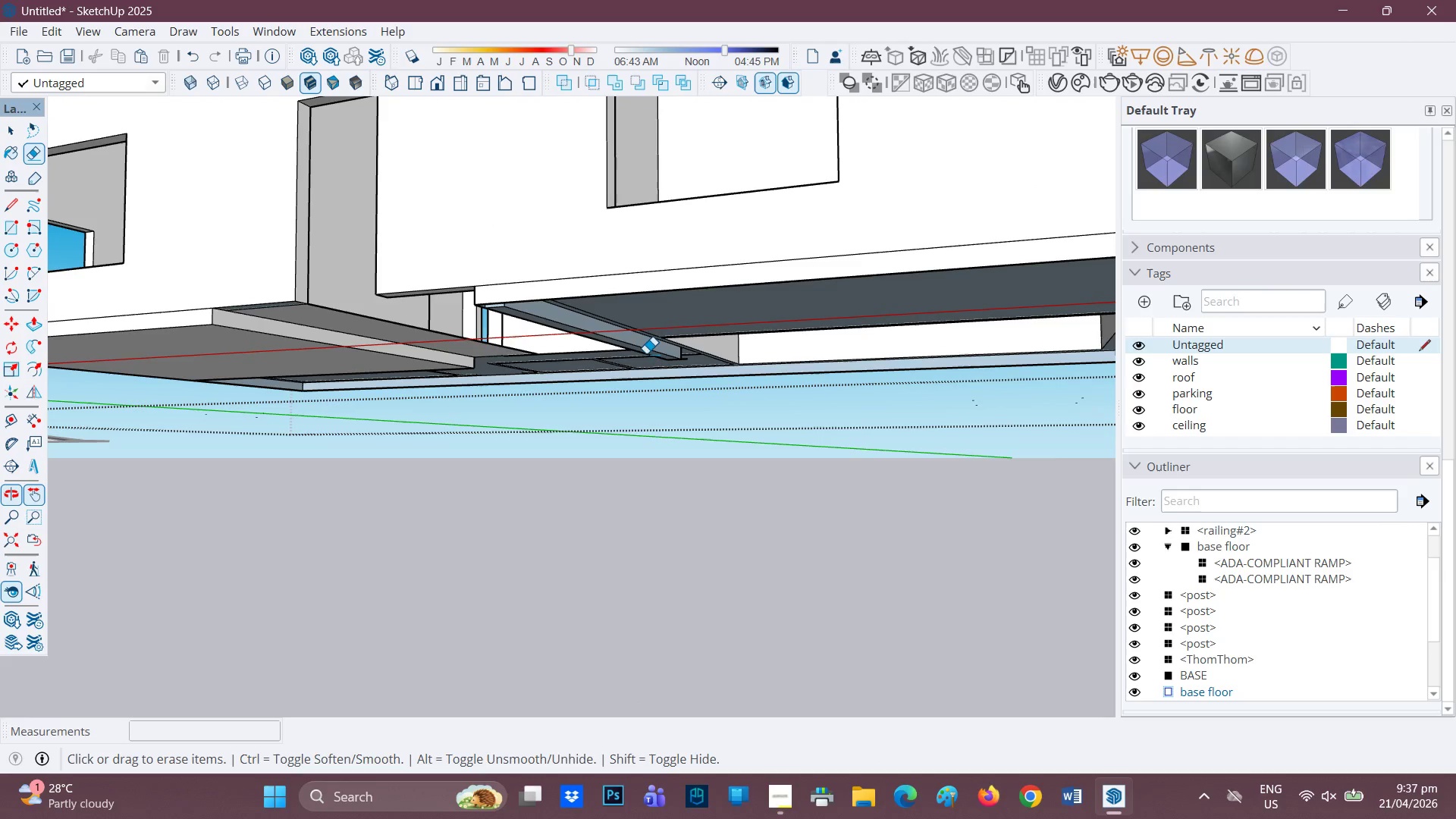 
scroll: coordinate [646, 334], scroll_direction: none, amount: 0.0
 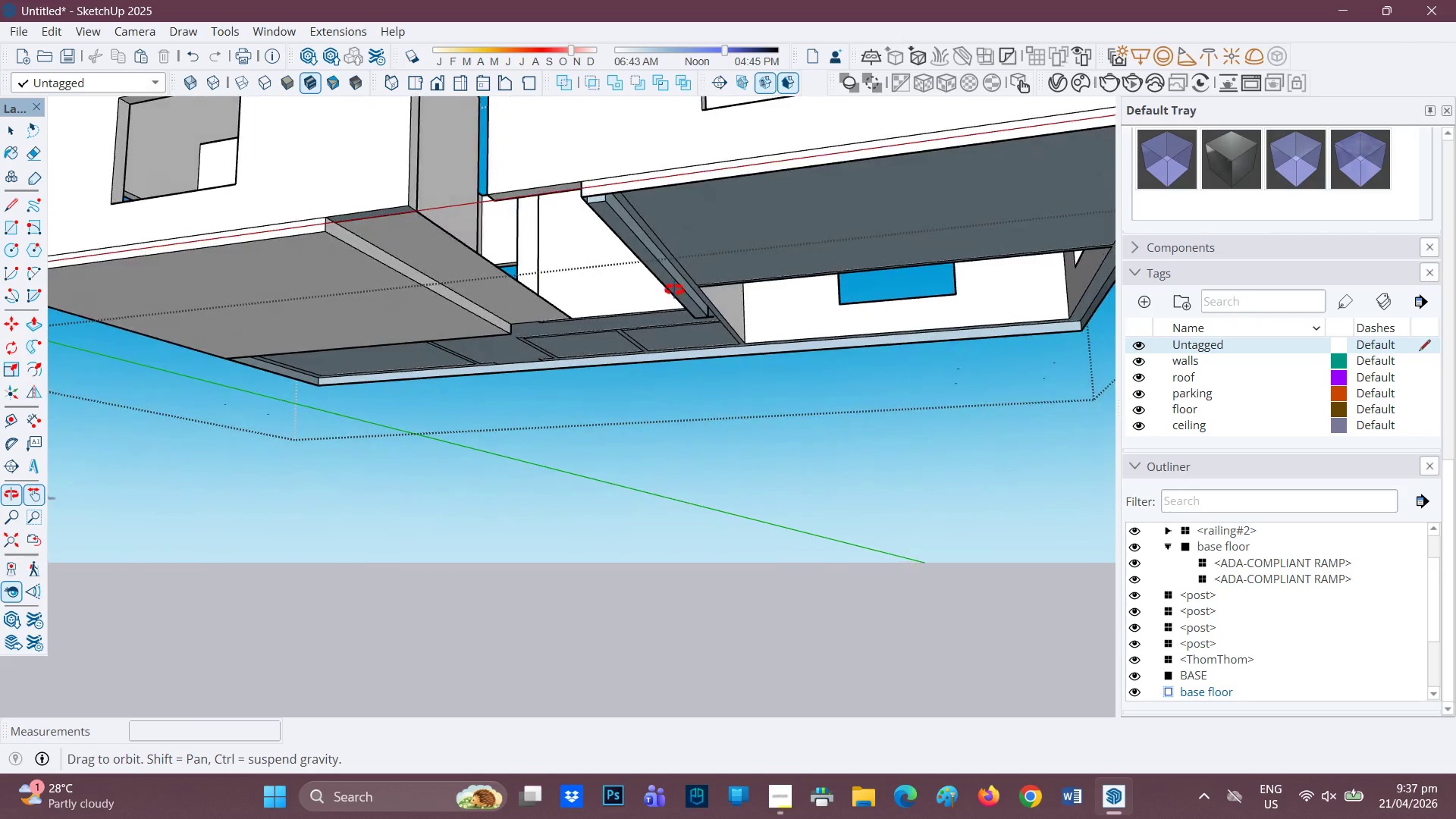 
scroll: coordinate [623, 243], scroll_direction: up, amount: 3.0
 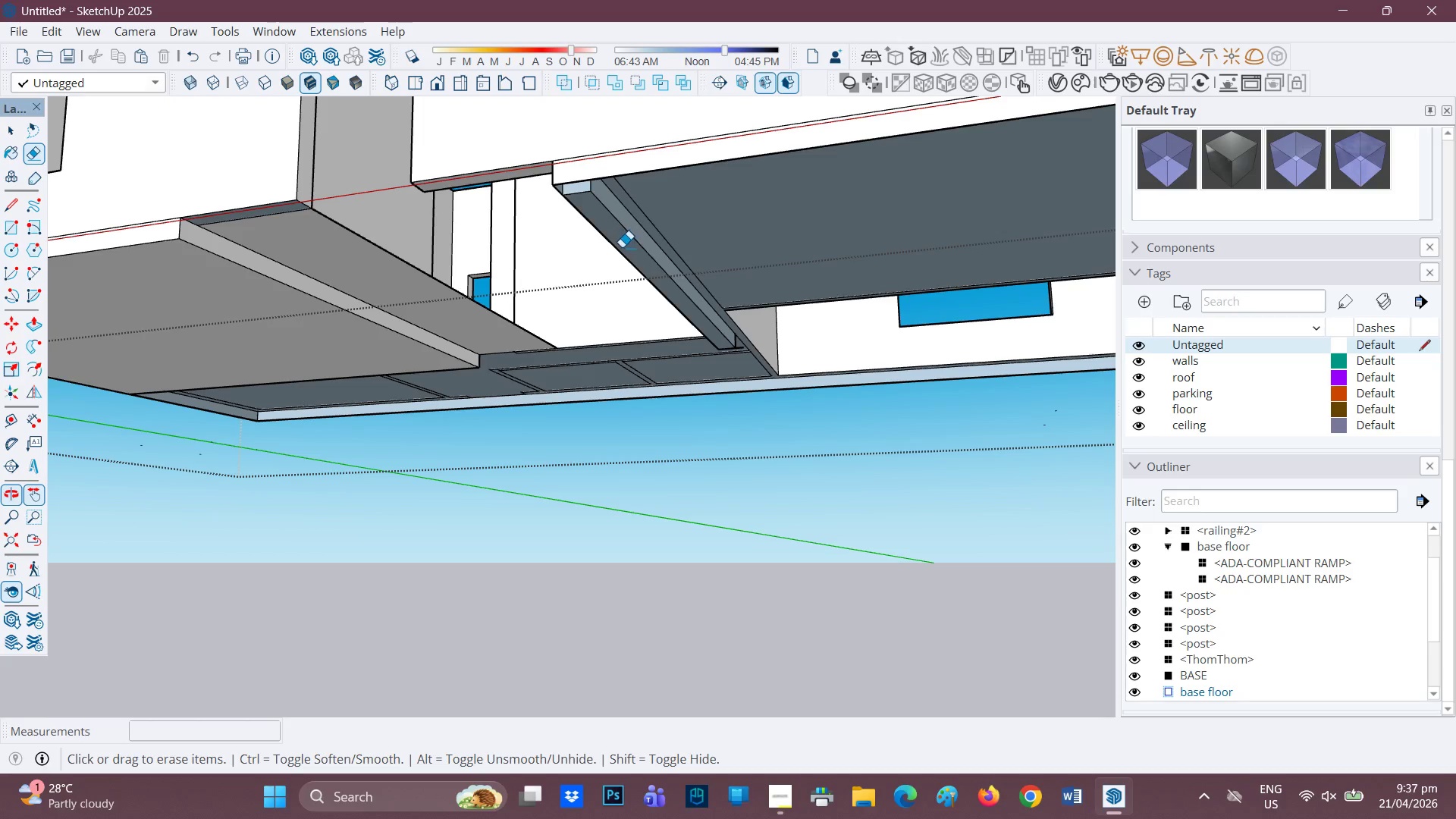 
key(P)
 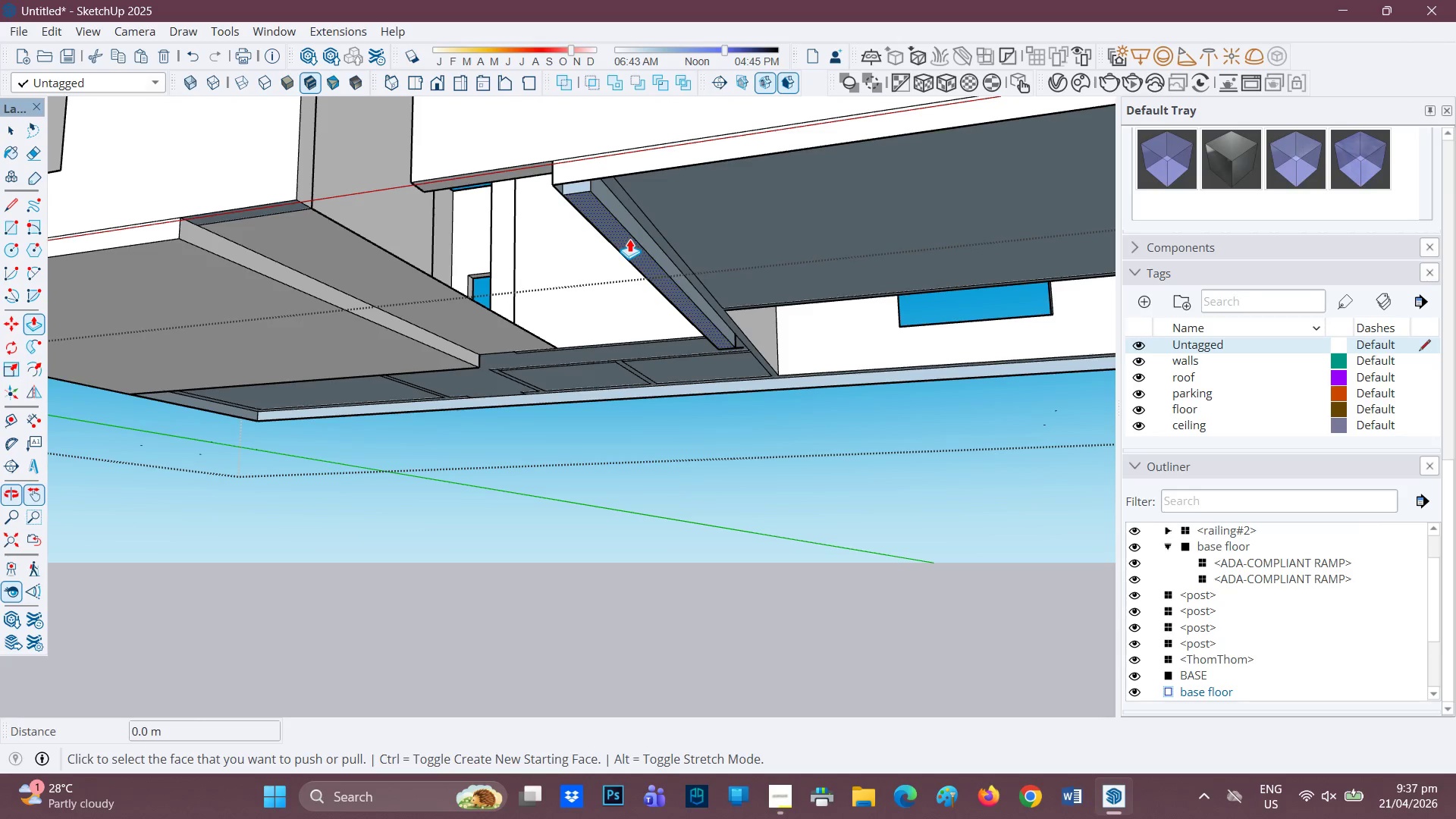 
left_click([629, 240])
 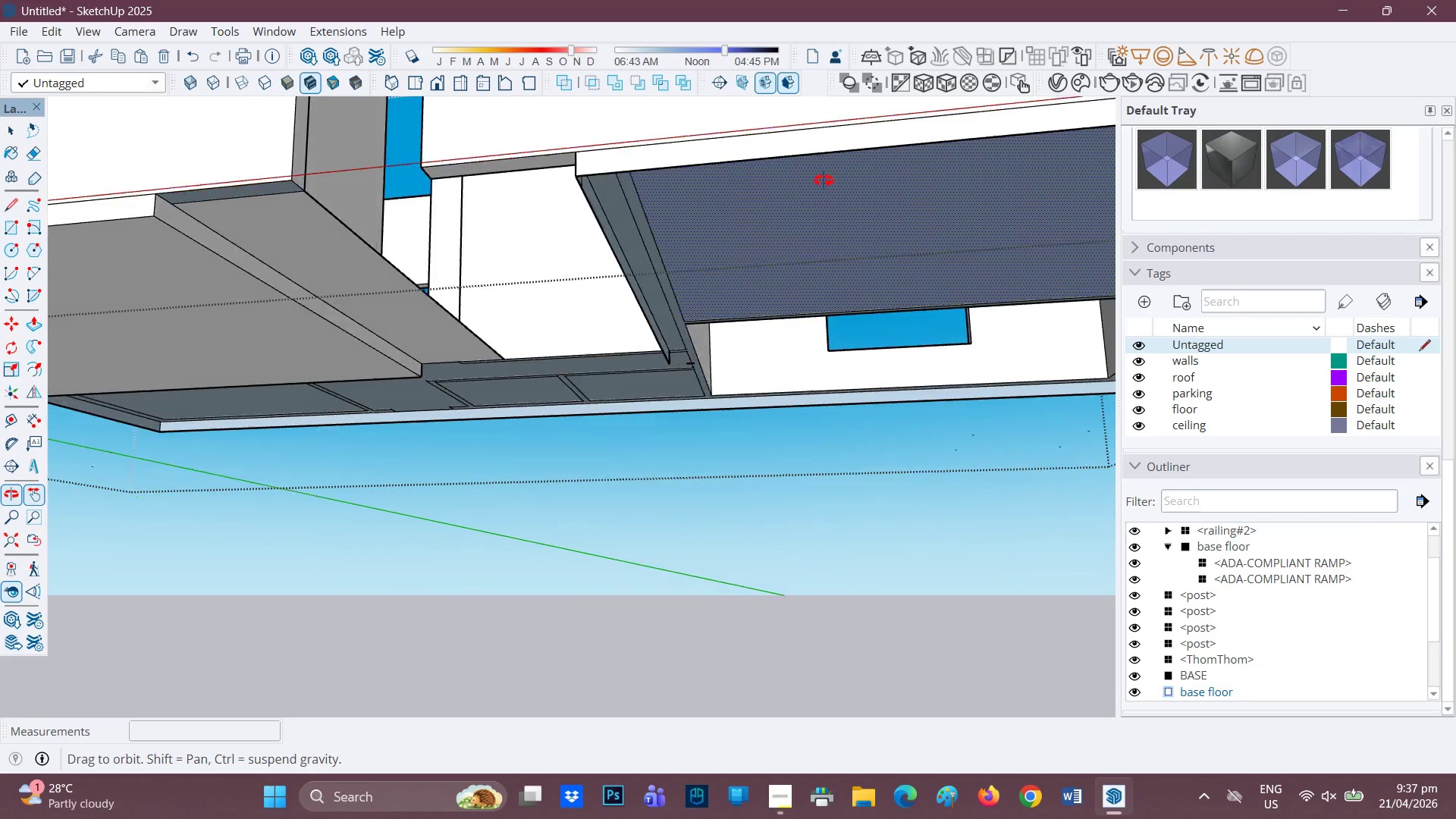 
hold_key(key=ControlLeft, duration=0.31)
 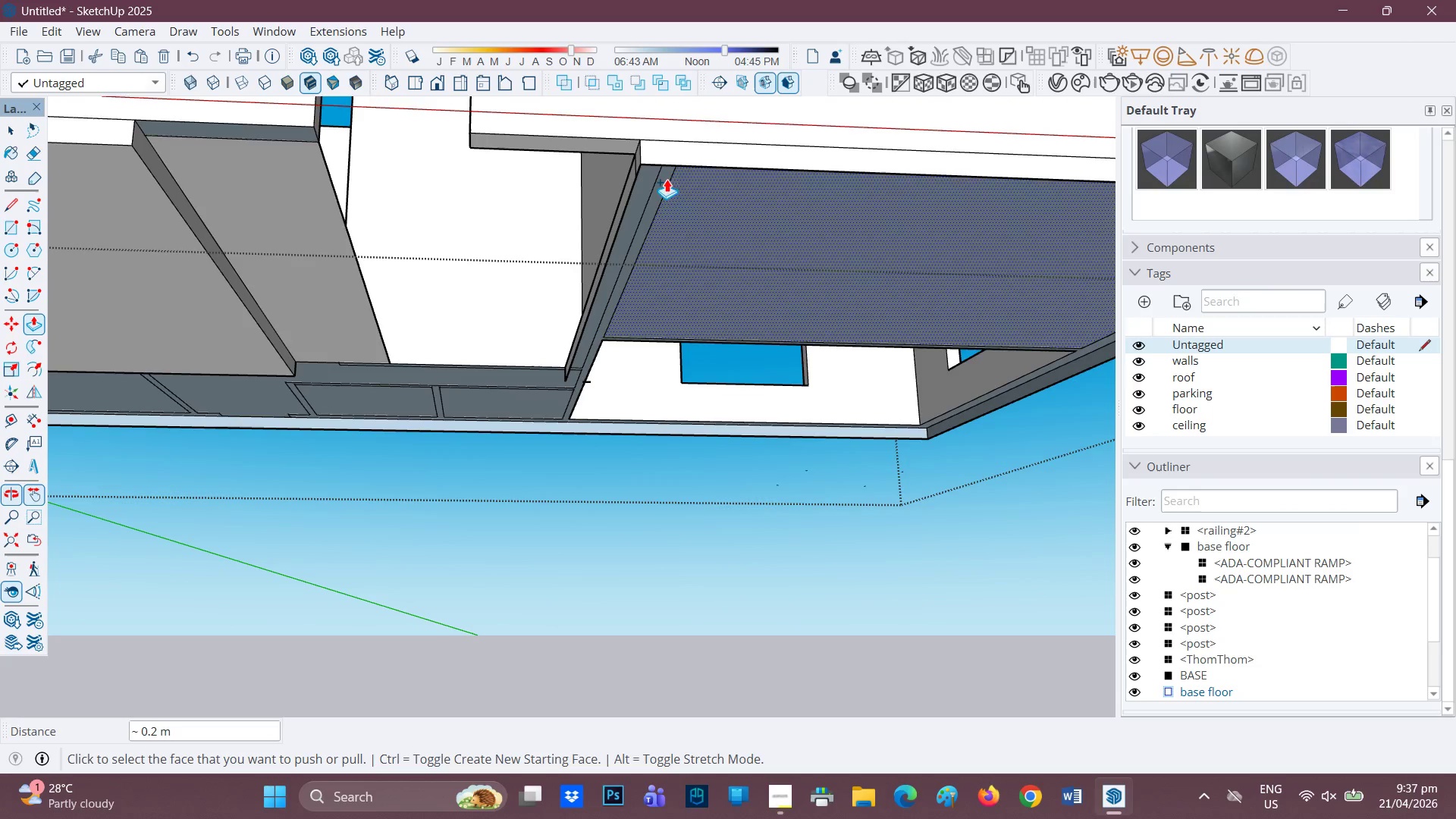 
scroll: coordinate [666, 179], scroll_direction: up, amount: 1.0
 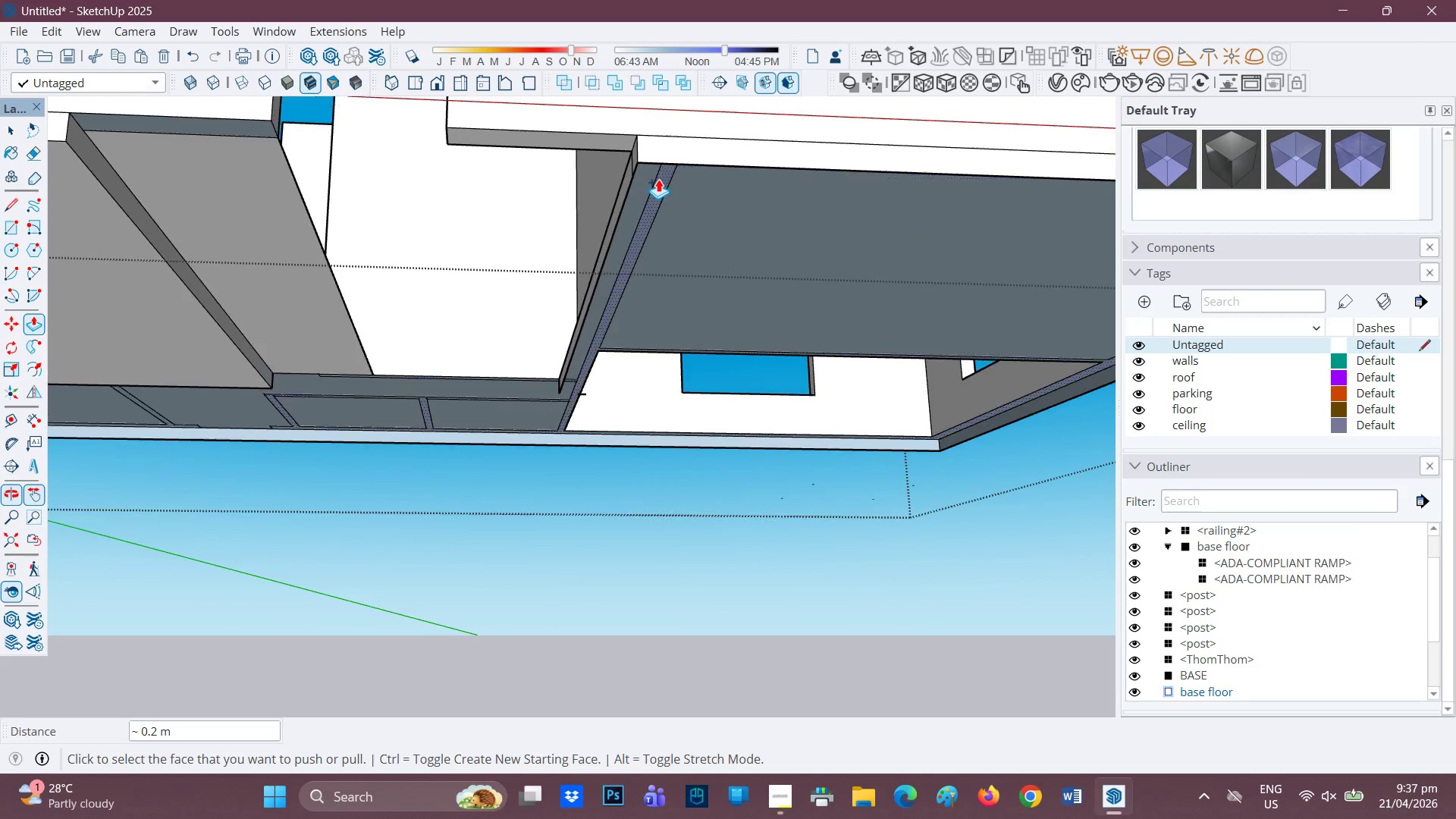 
key(Control+Z)
 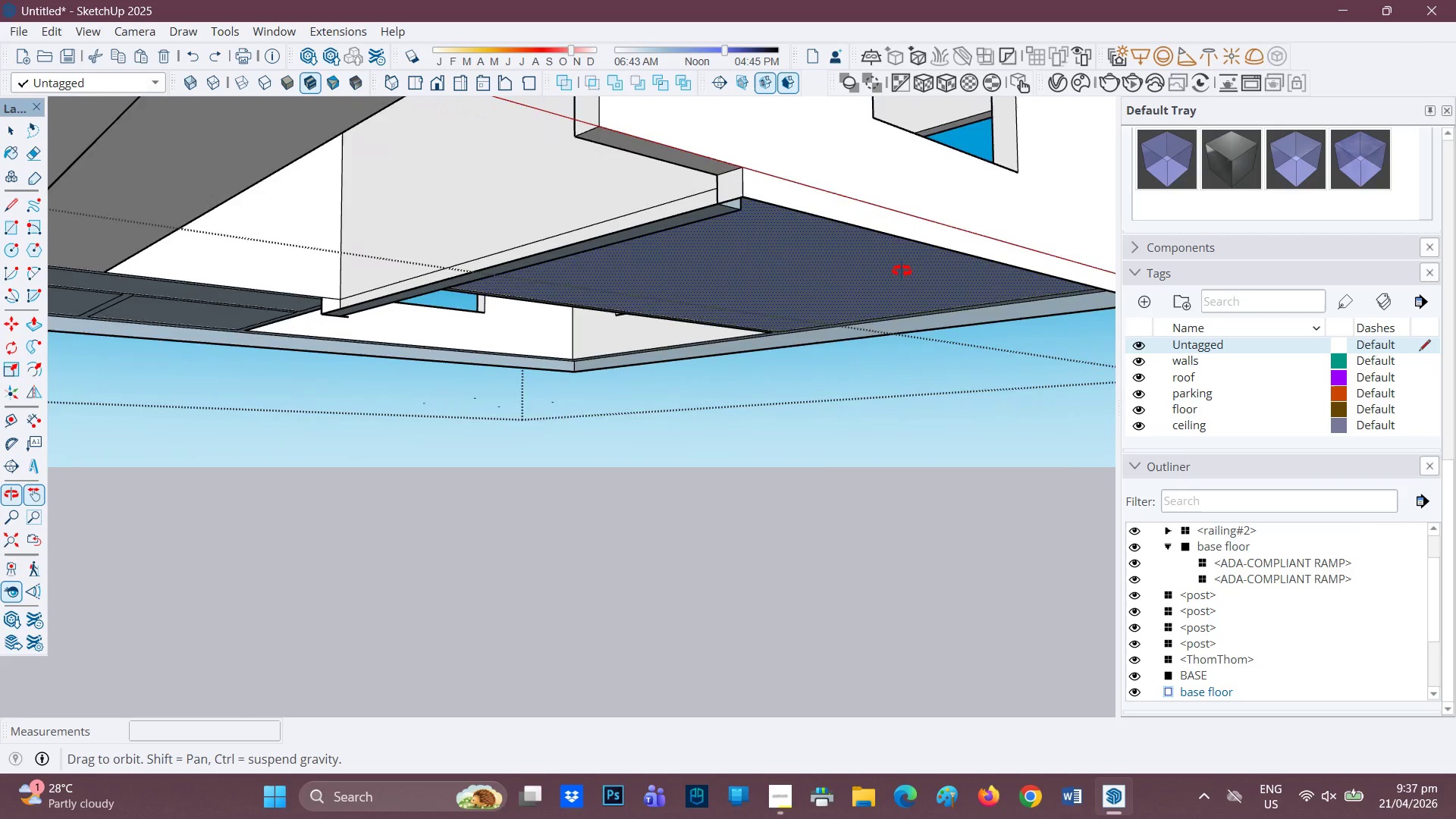 
scroll: coordinate [823, 276], scroll_direction: up, amount: 1.0
 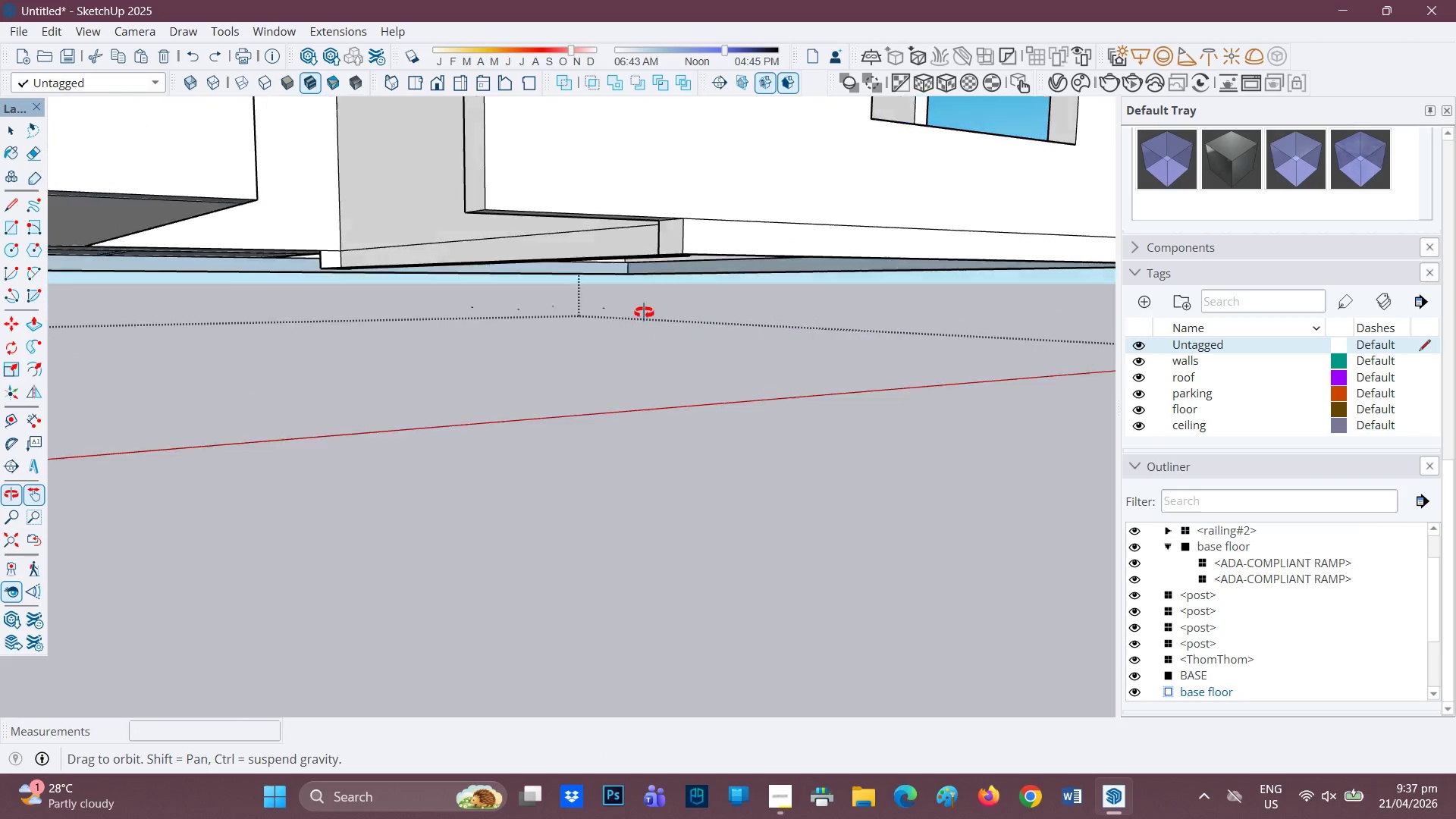 
key(E)
 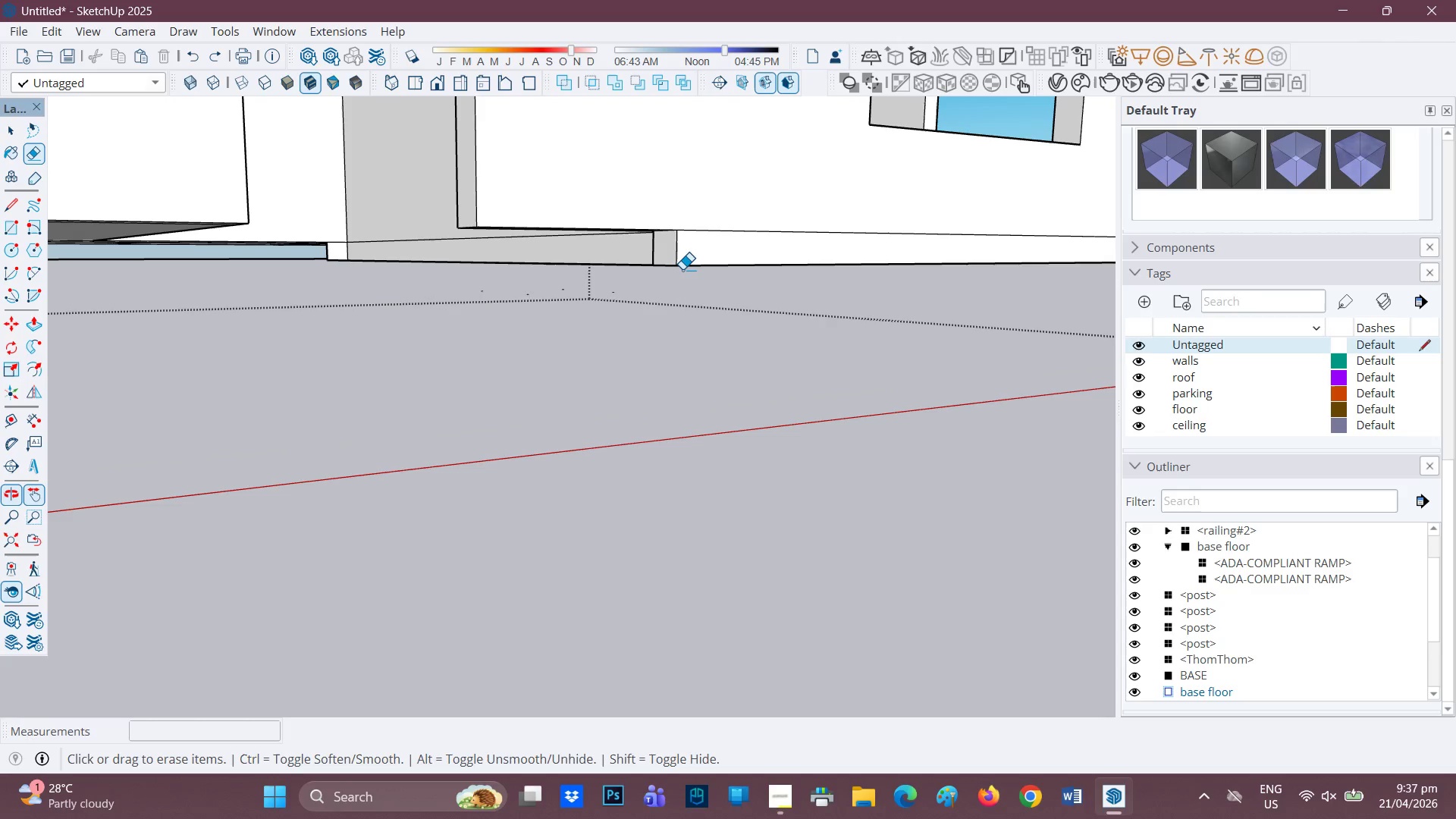 
left_click_drag(start_coordinate=[683, 269], to_coordinate=[651, 269])
 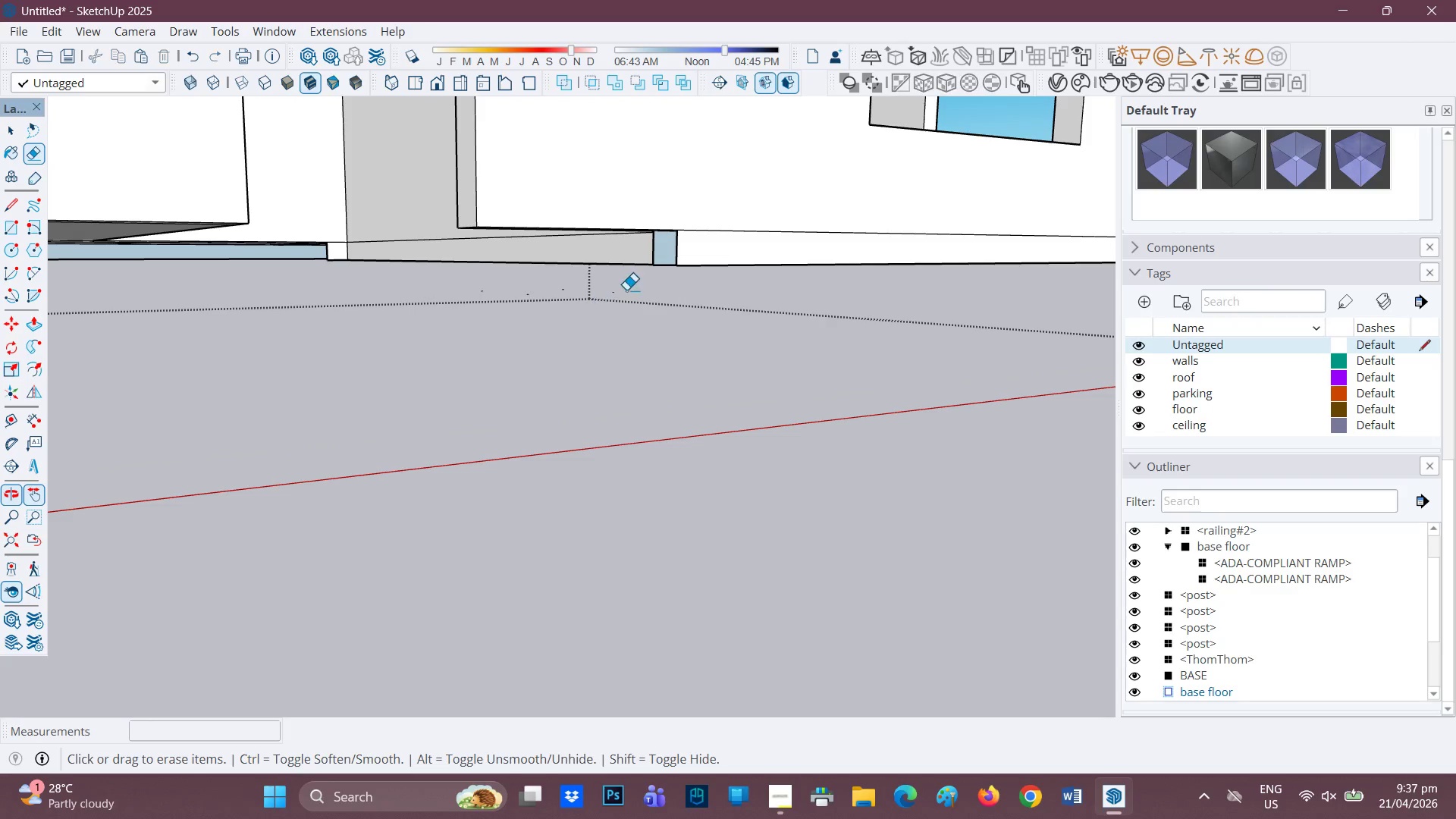 
left_click_drag(start_coordinate=[626, 291], to_coordinate=[609, 292])
 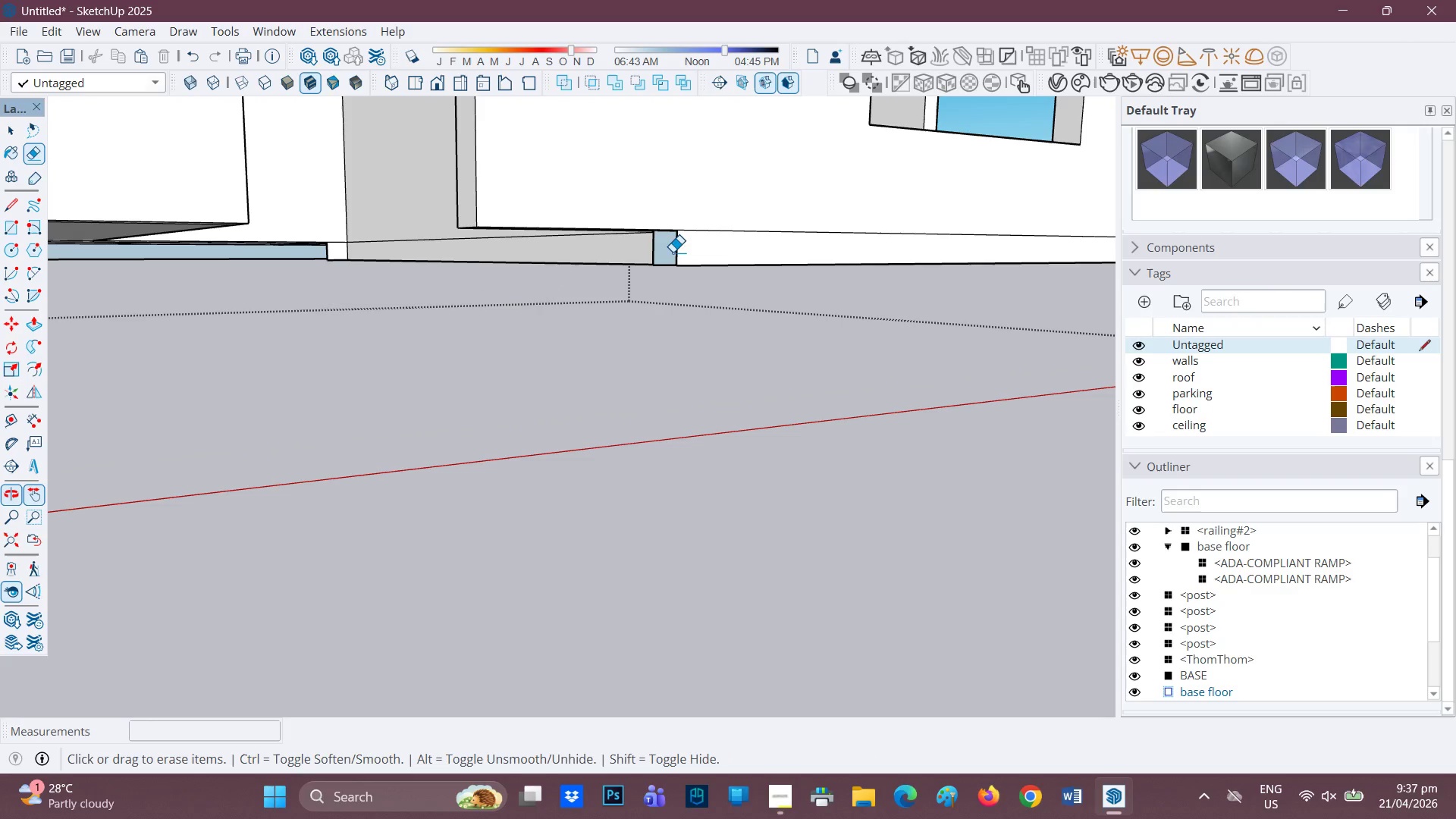 
left_click_drag(start_coordinate=[735, 266], to_coordinate=[646, 257])
 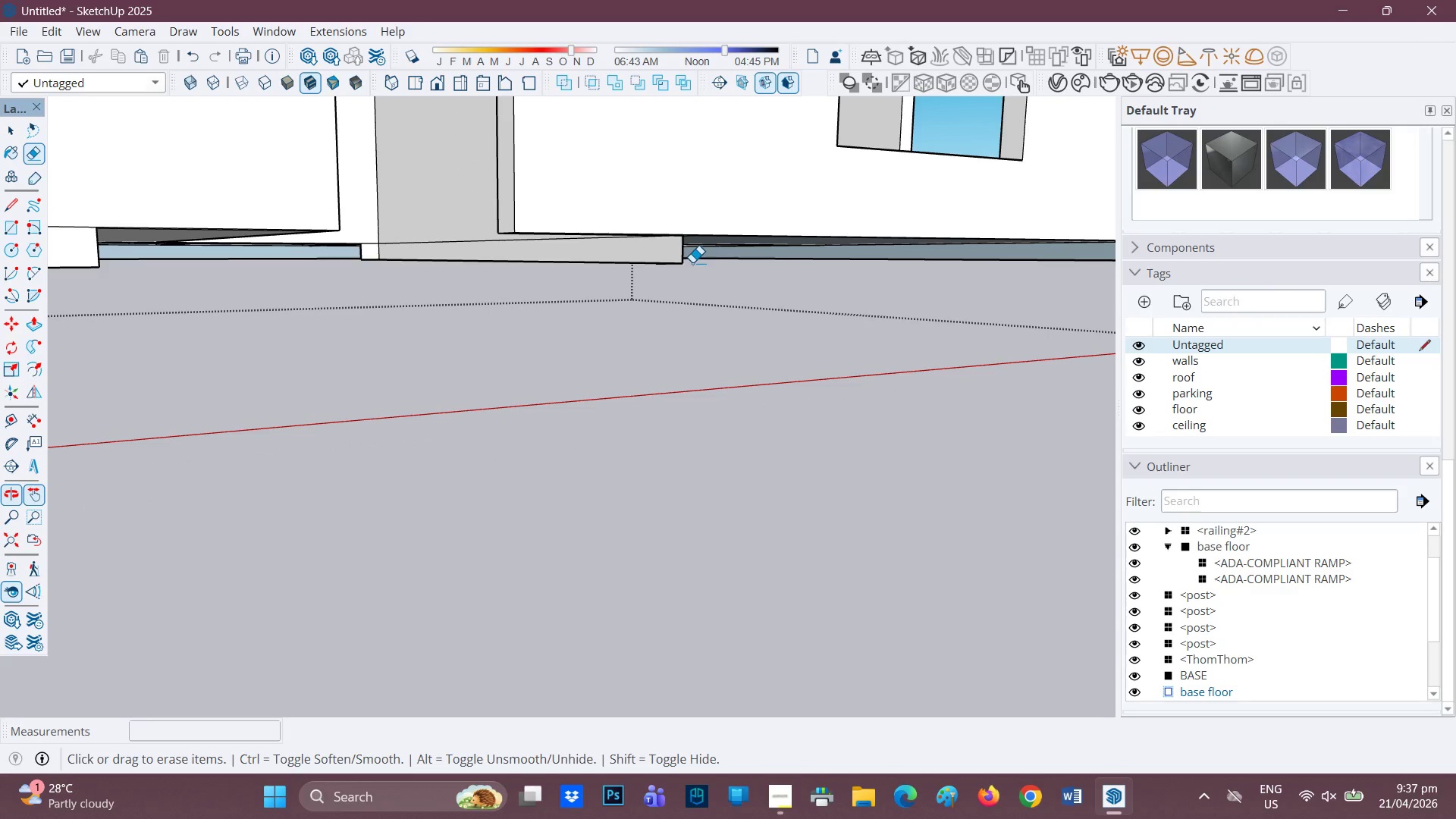 
scroll: coordinate [667, 259], scroll_direction: down, amount: 1.0
 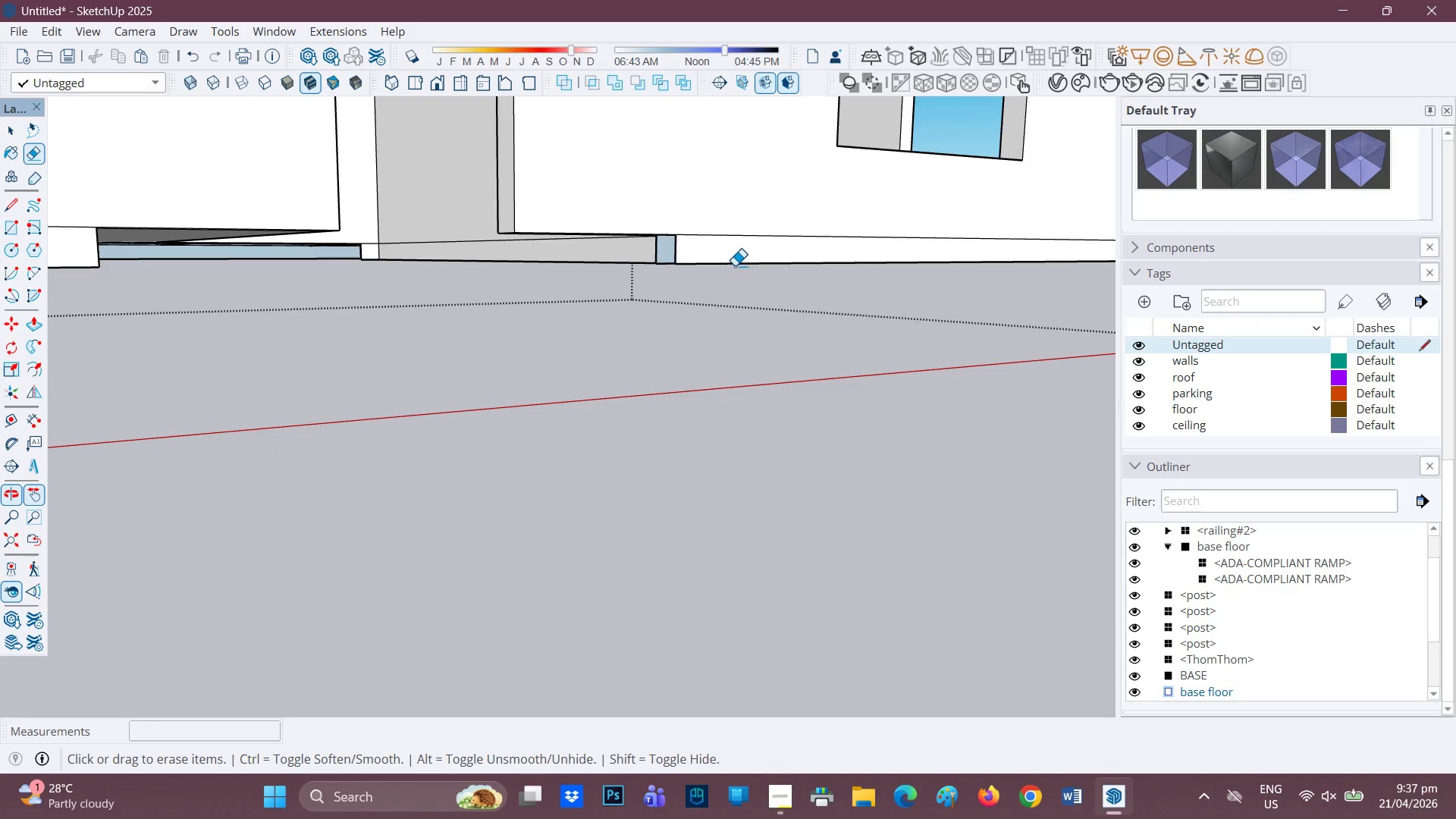 
left_click_drag(start_coordinate=[691, 261], to_coordinate=[659, 261])
 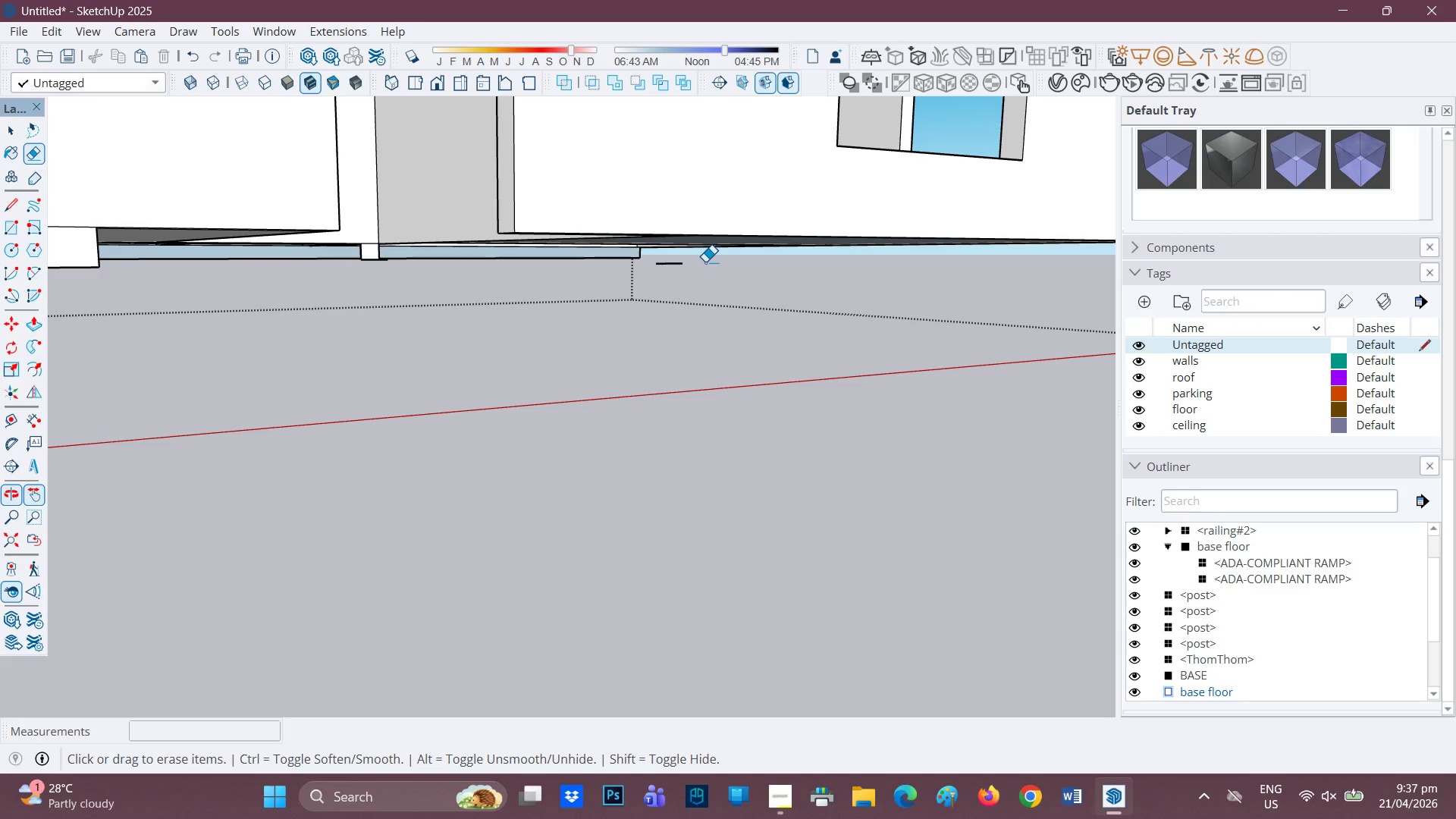 
left_click_drag(start_coordinate=[682, 265], to_coordinate=[654, 272])
 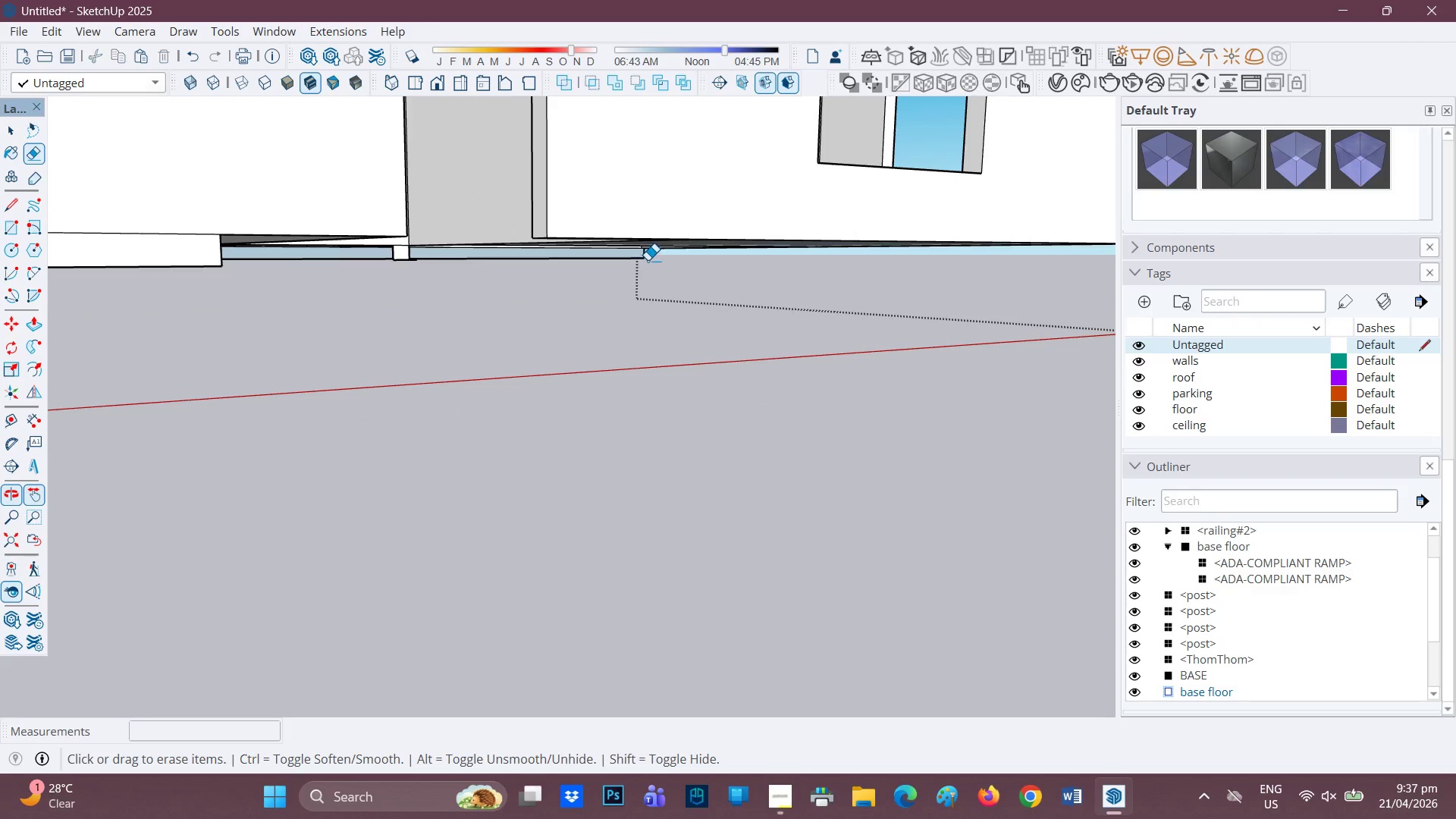 
scroll: coordinate [704, 262], scroll_direction: down, amount: 1.0
 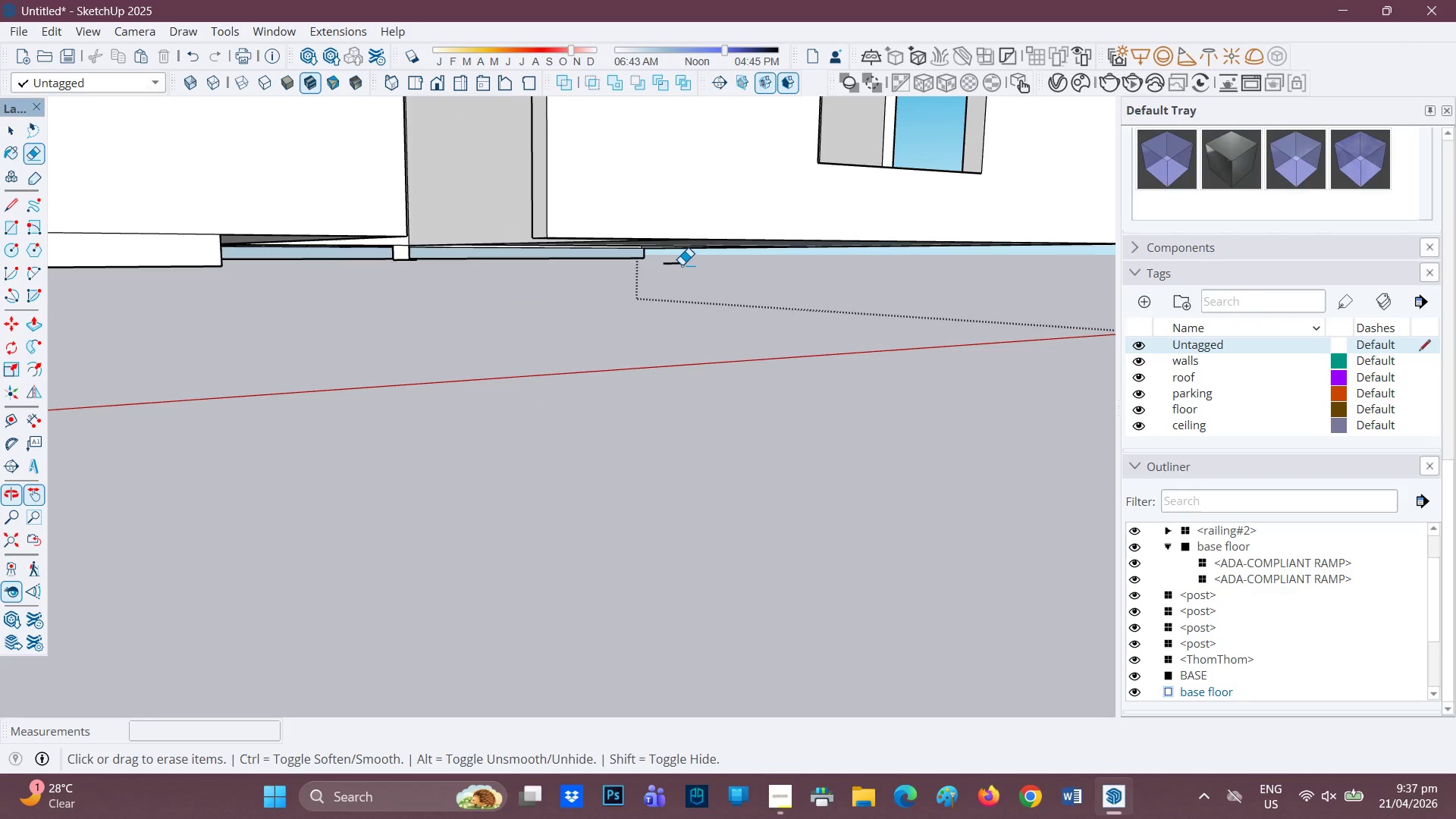 
left_click_drag(start_coordinate=[646, 262], to_coordinate=[623, 262])
 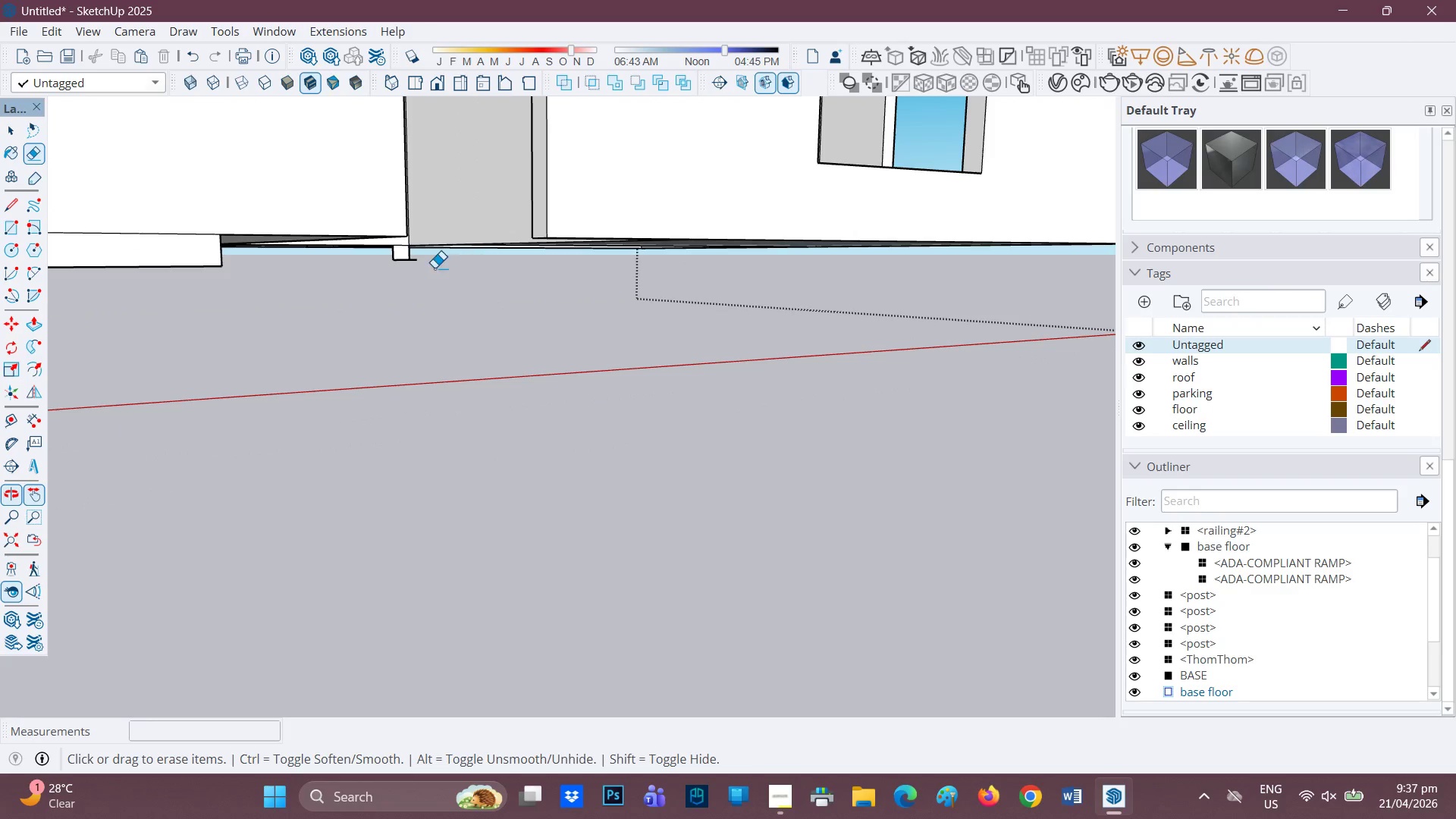 
left_click_drag(start_coordinate=[425, 266], to_coordinate=[394, 259])
 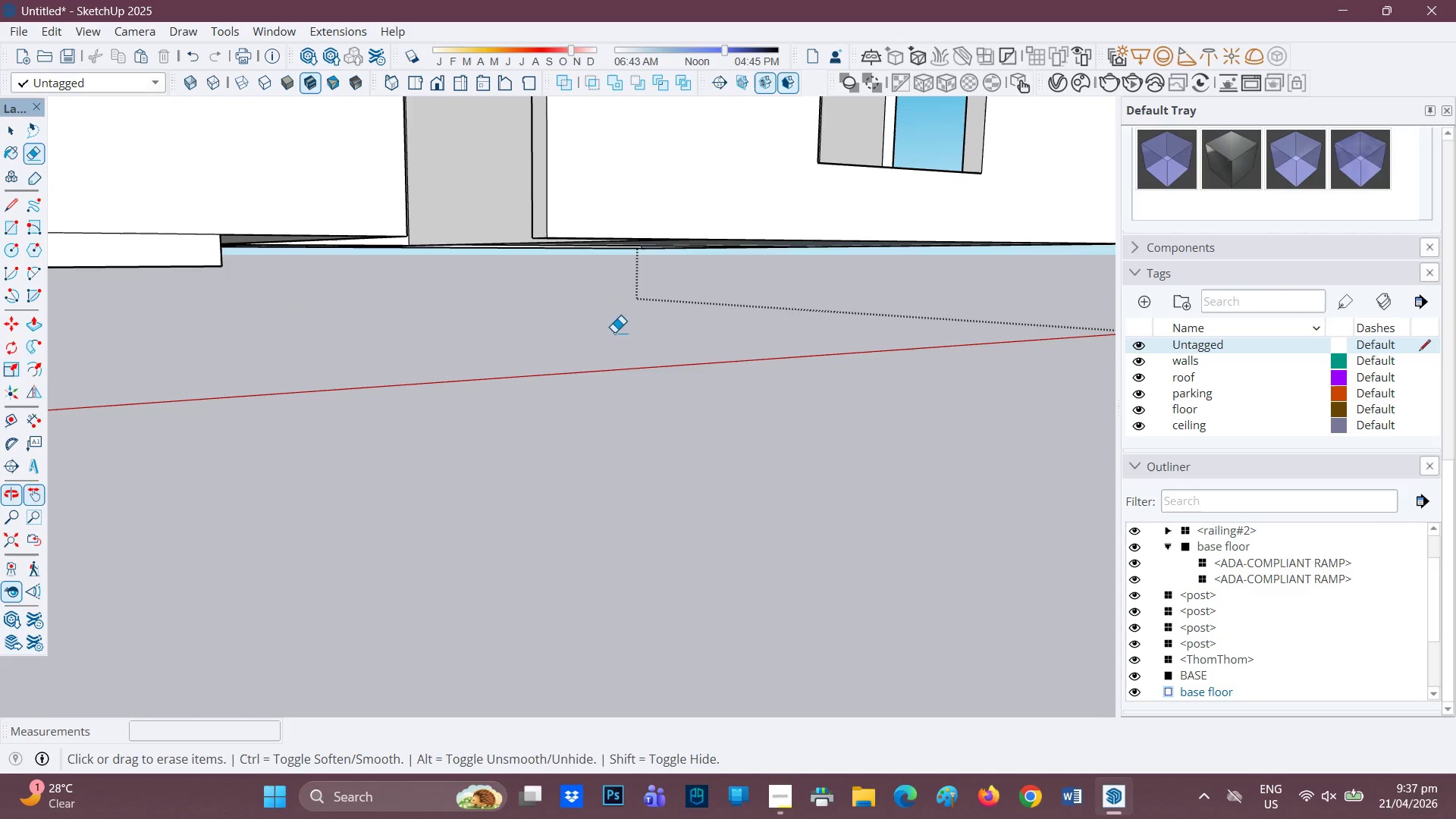 
scroll: coordinate [645, 319], scroll_direction: down, amount: 2.0
 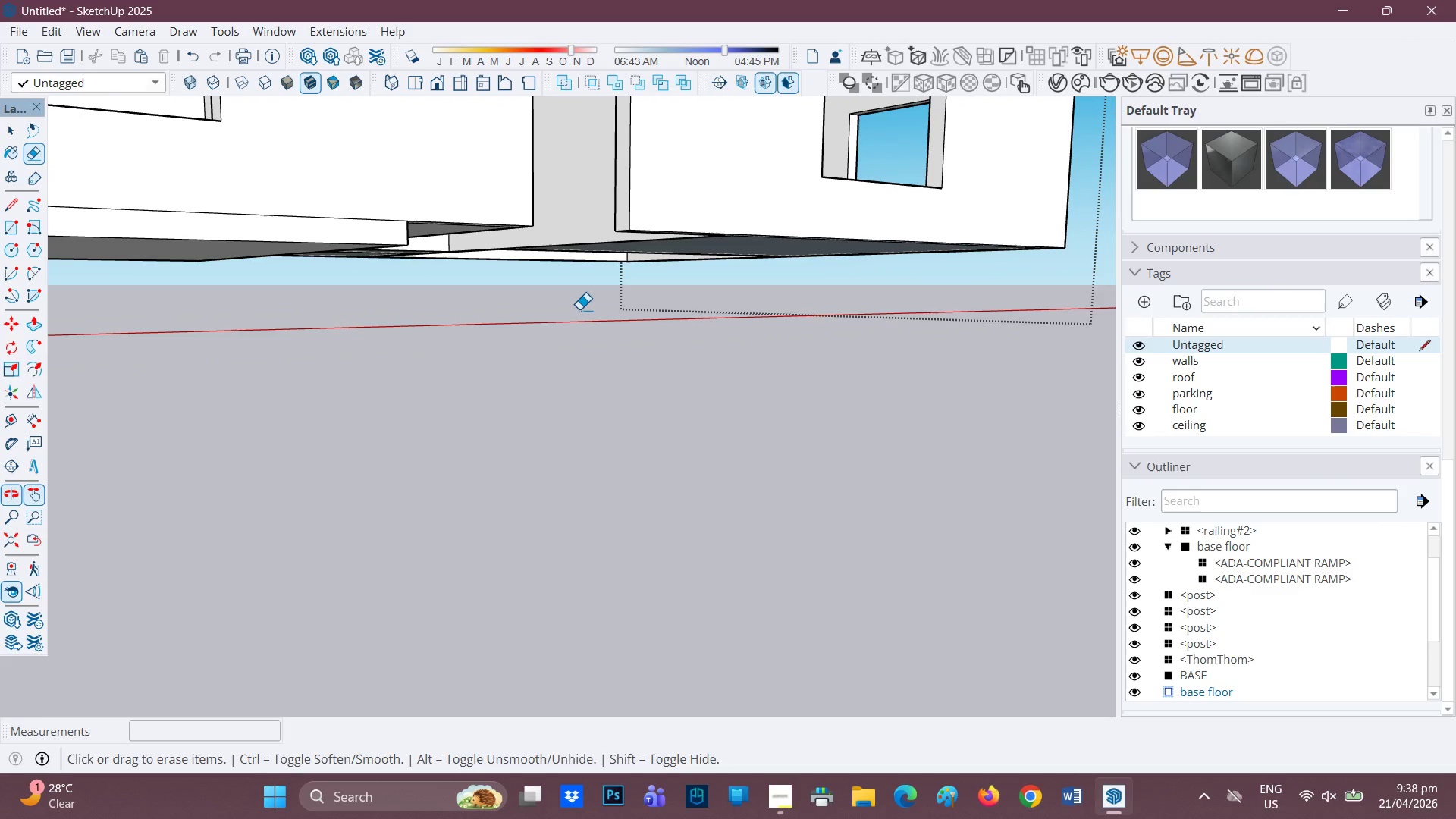 
key(H)
 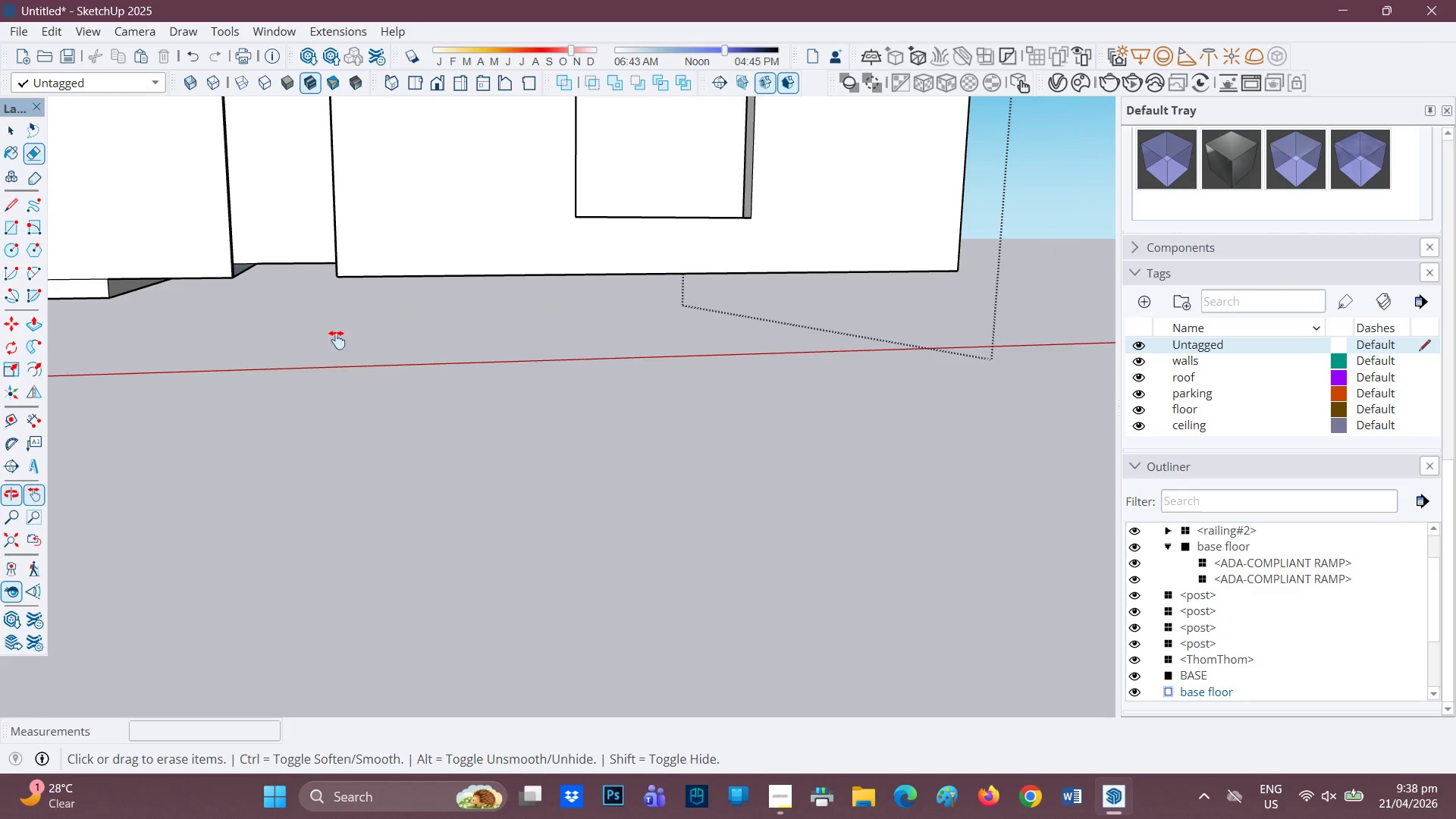 
scroll: coordinate [436, 328], scroll_direction: down, amount: 1.0
 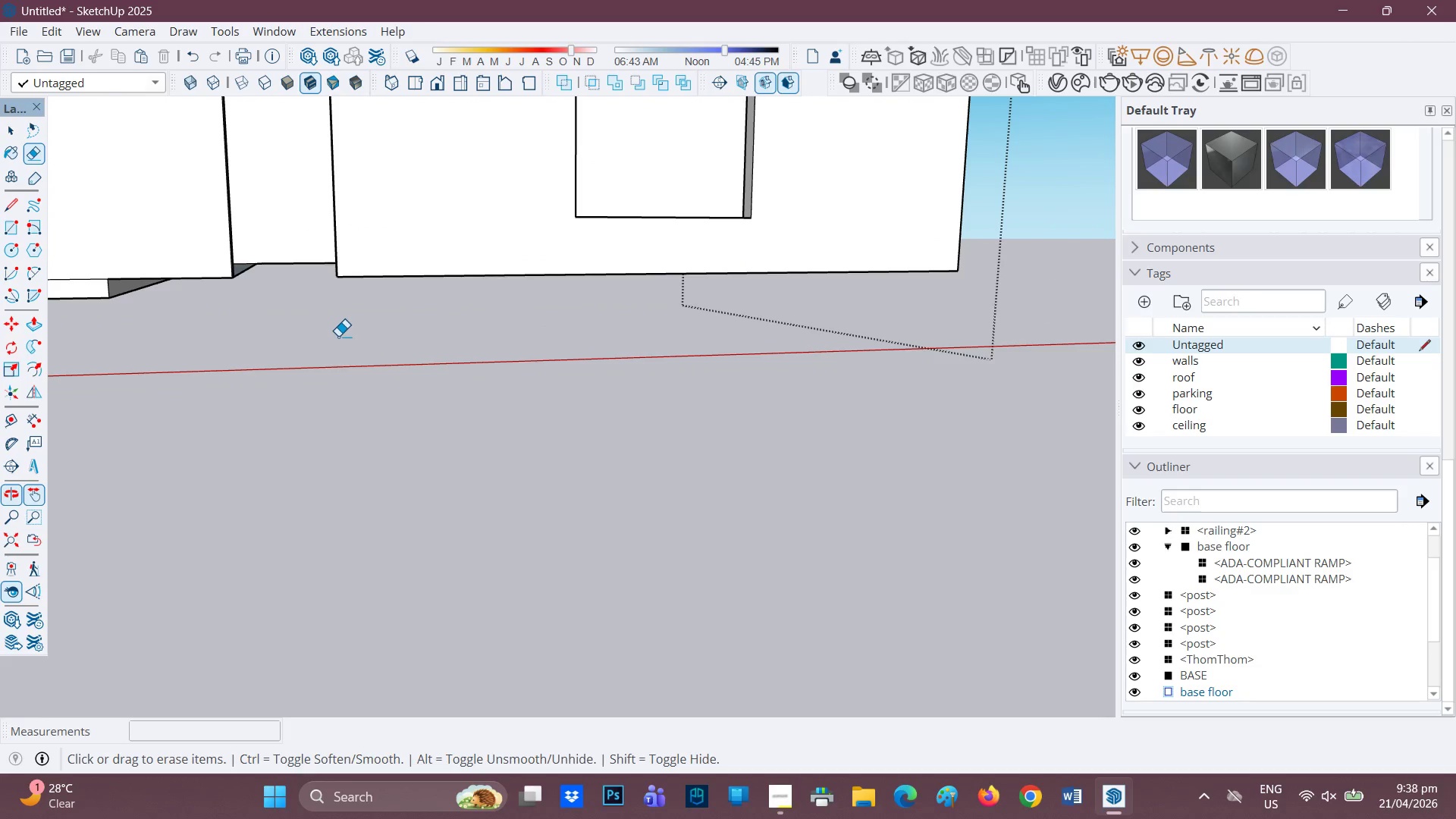 
left_click_drag(start_coordinate=[340, 338], to_coordinate=[1041, 257])
 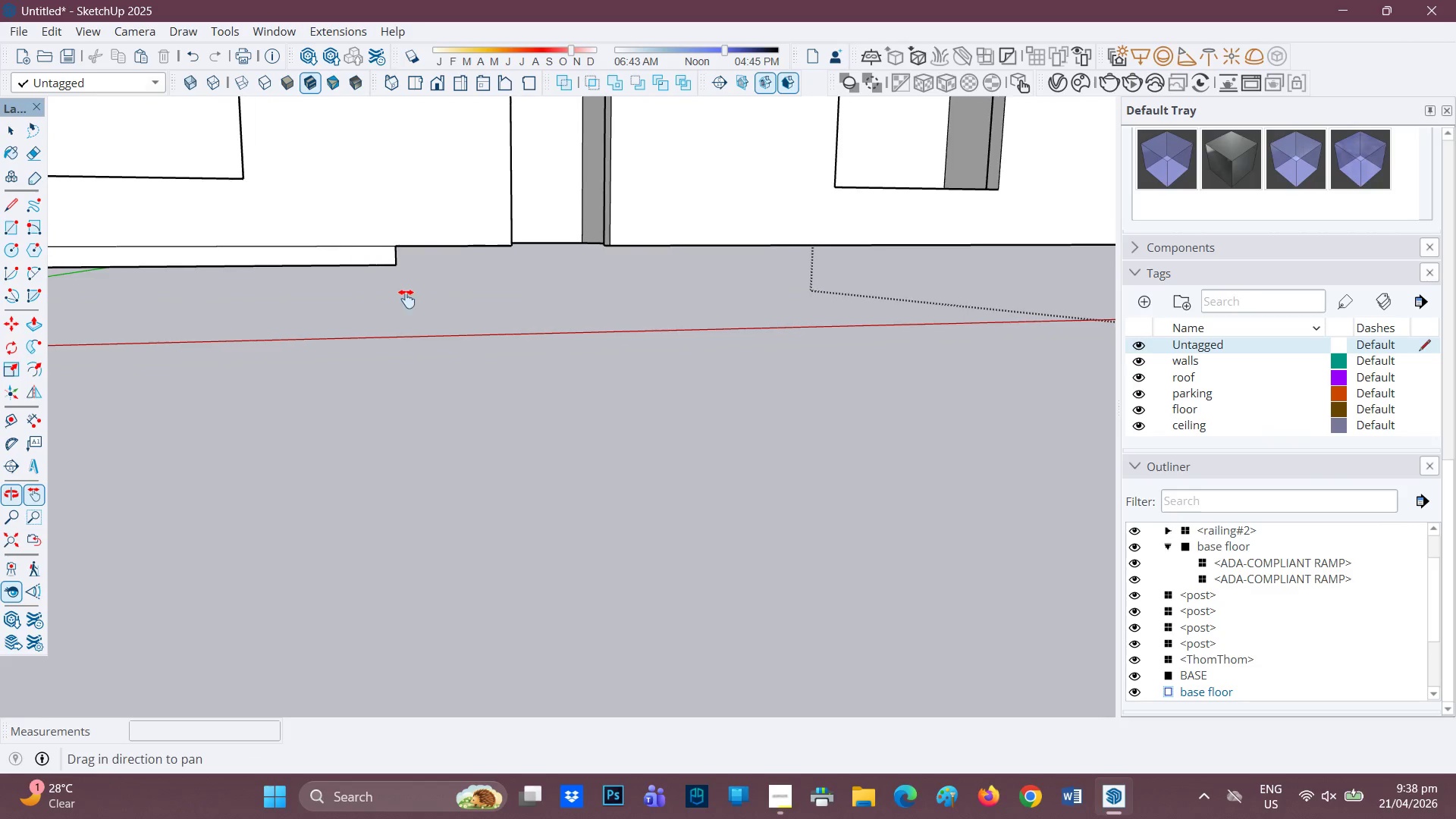 
left_click_drag(start_coordinate=[404, 298], to_coordinate=[820, 282])
 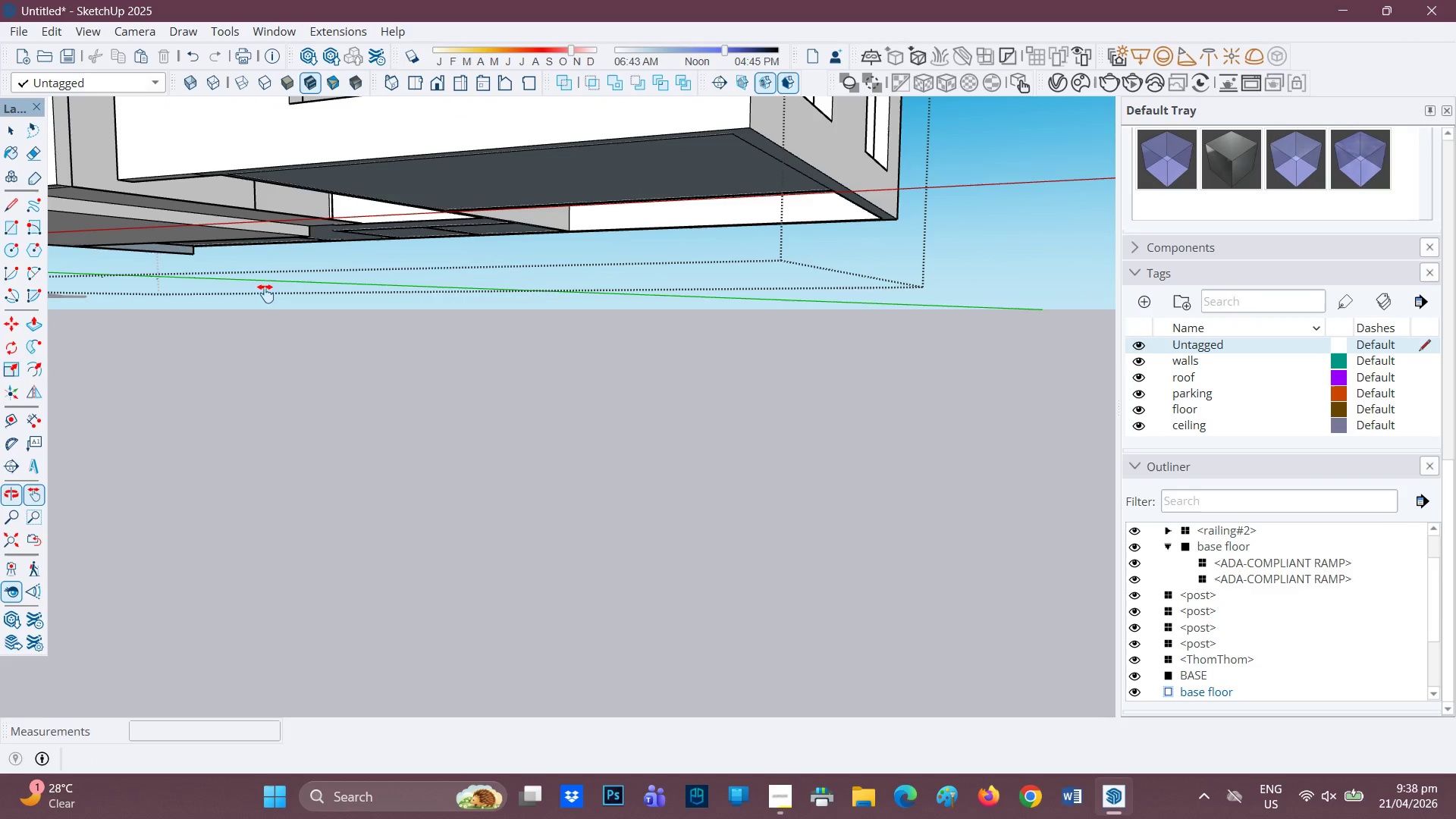 
key(H)
 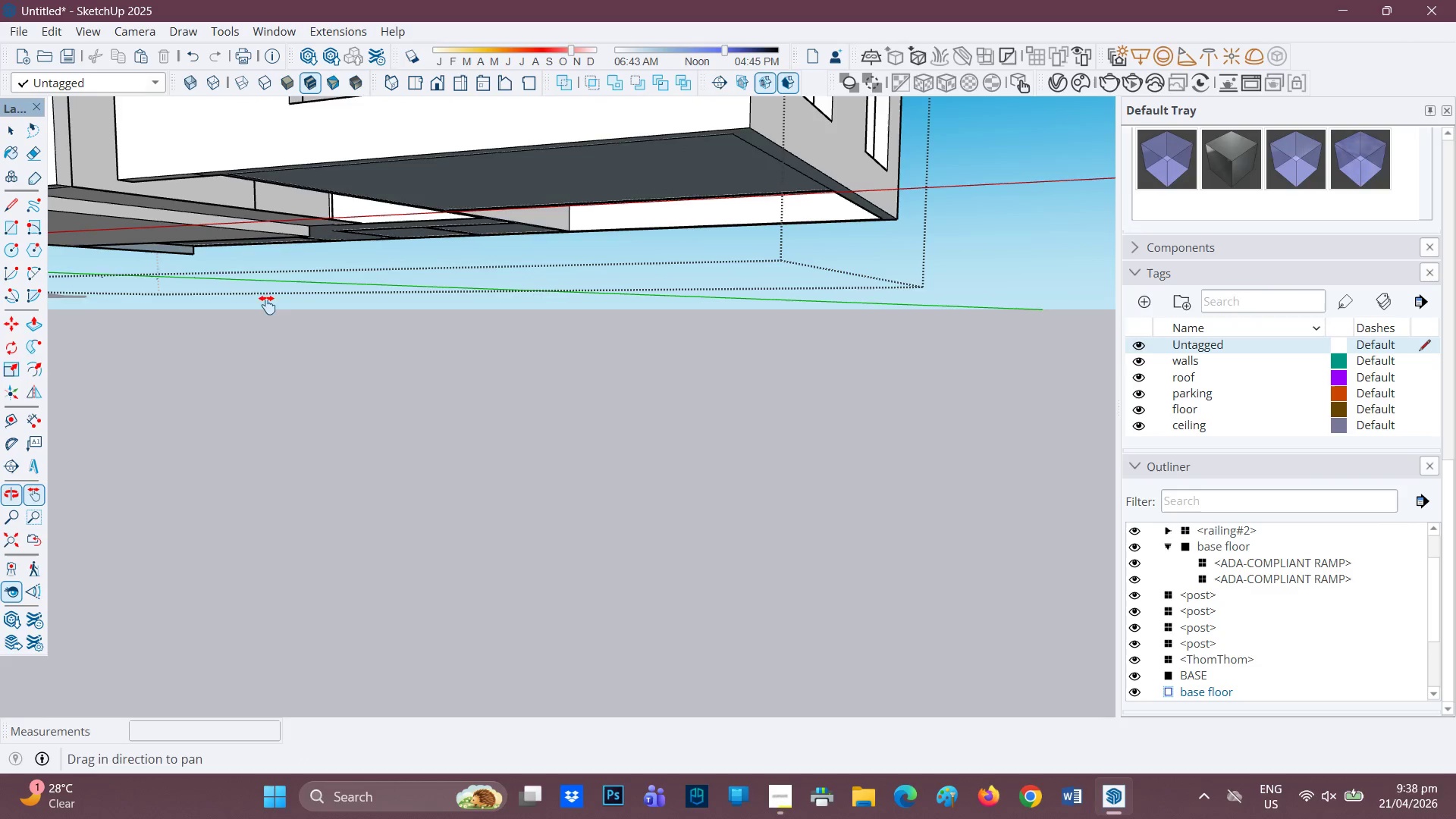 
left_click_drag(start_coordinate=[267, 305], to_coordinate=[701, 276])
 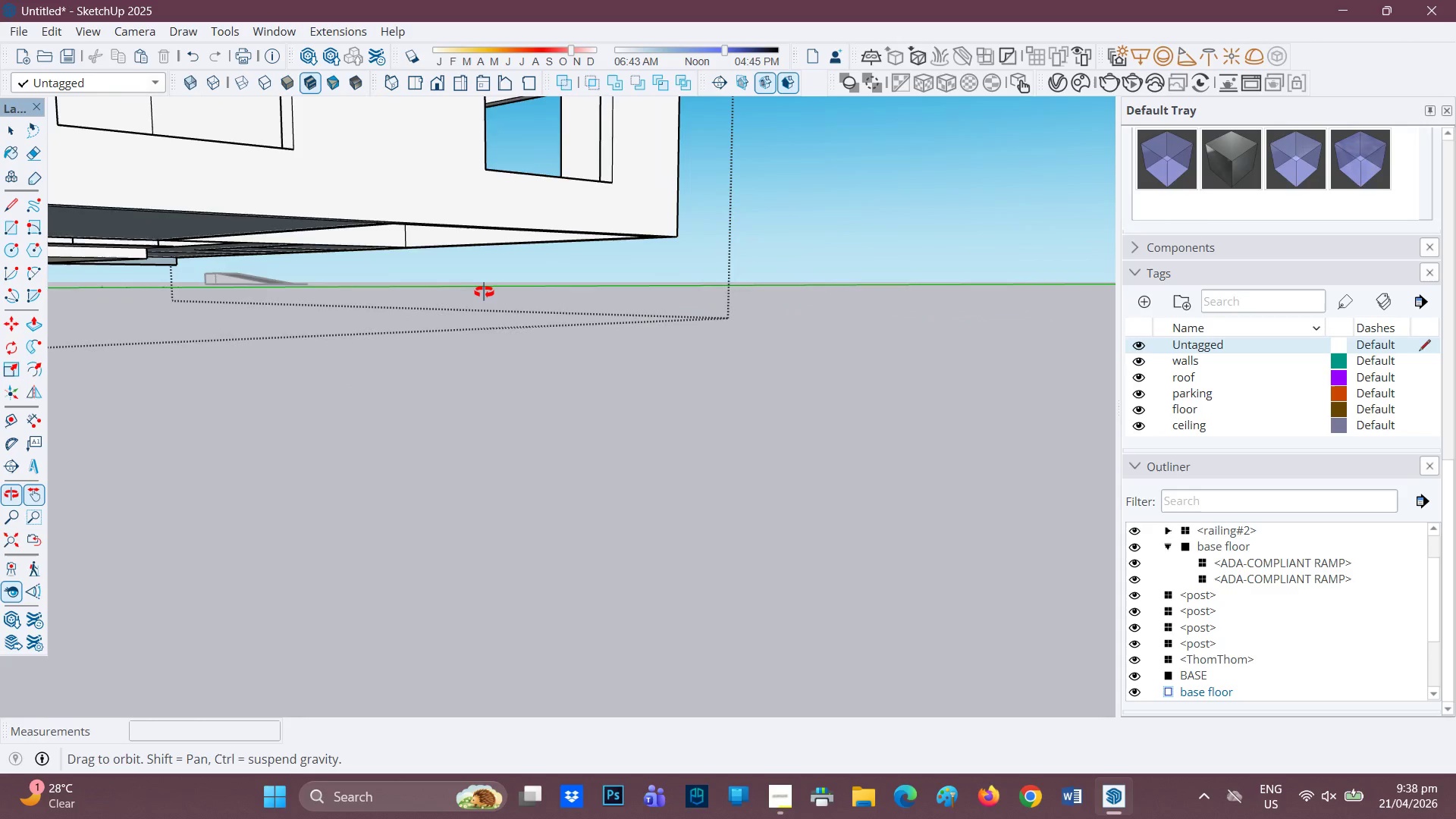 
scroll: coordinate [491, 291], scroll_direction: down, amount: 1.0
 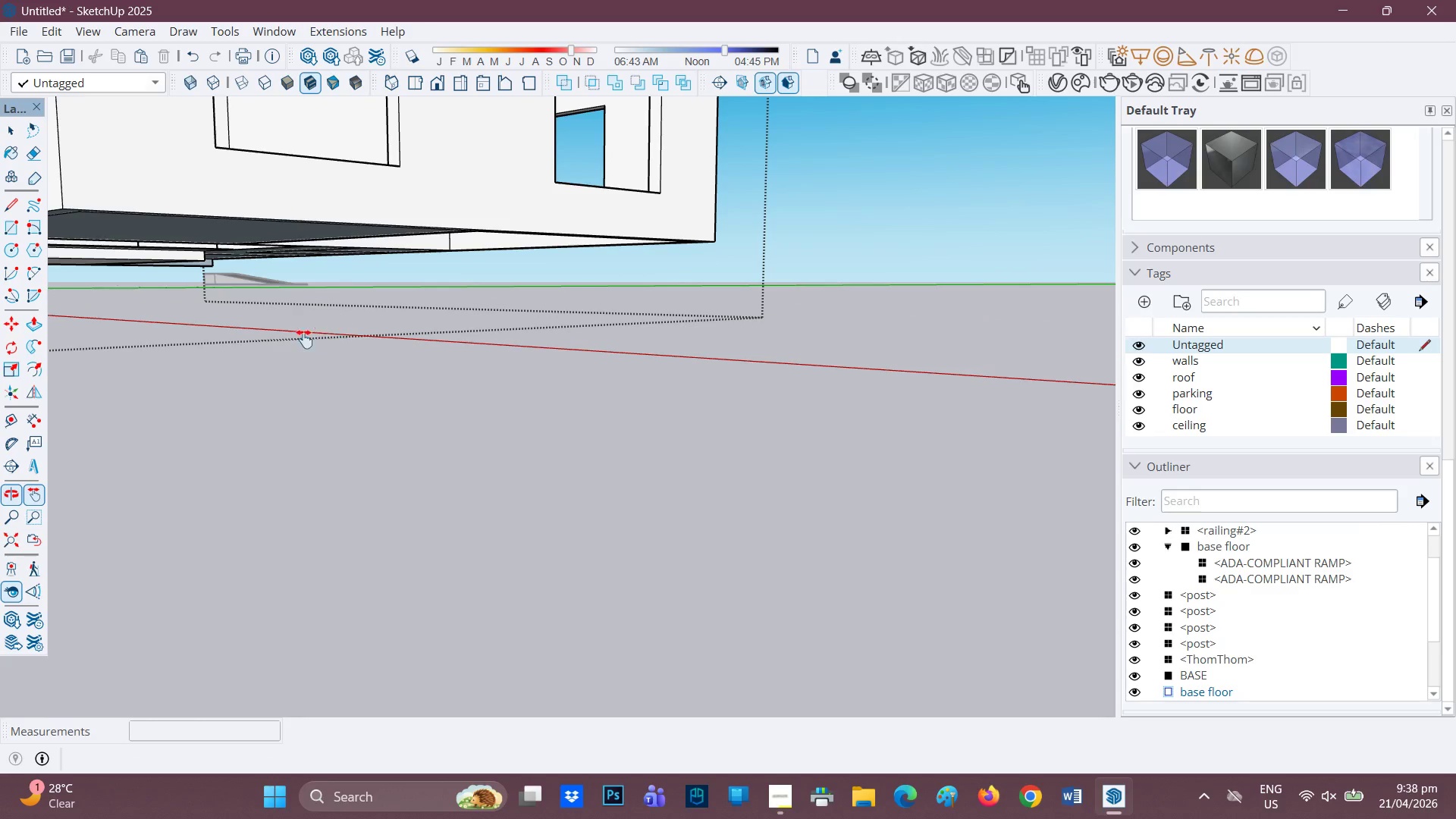 
key(H)
 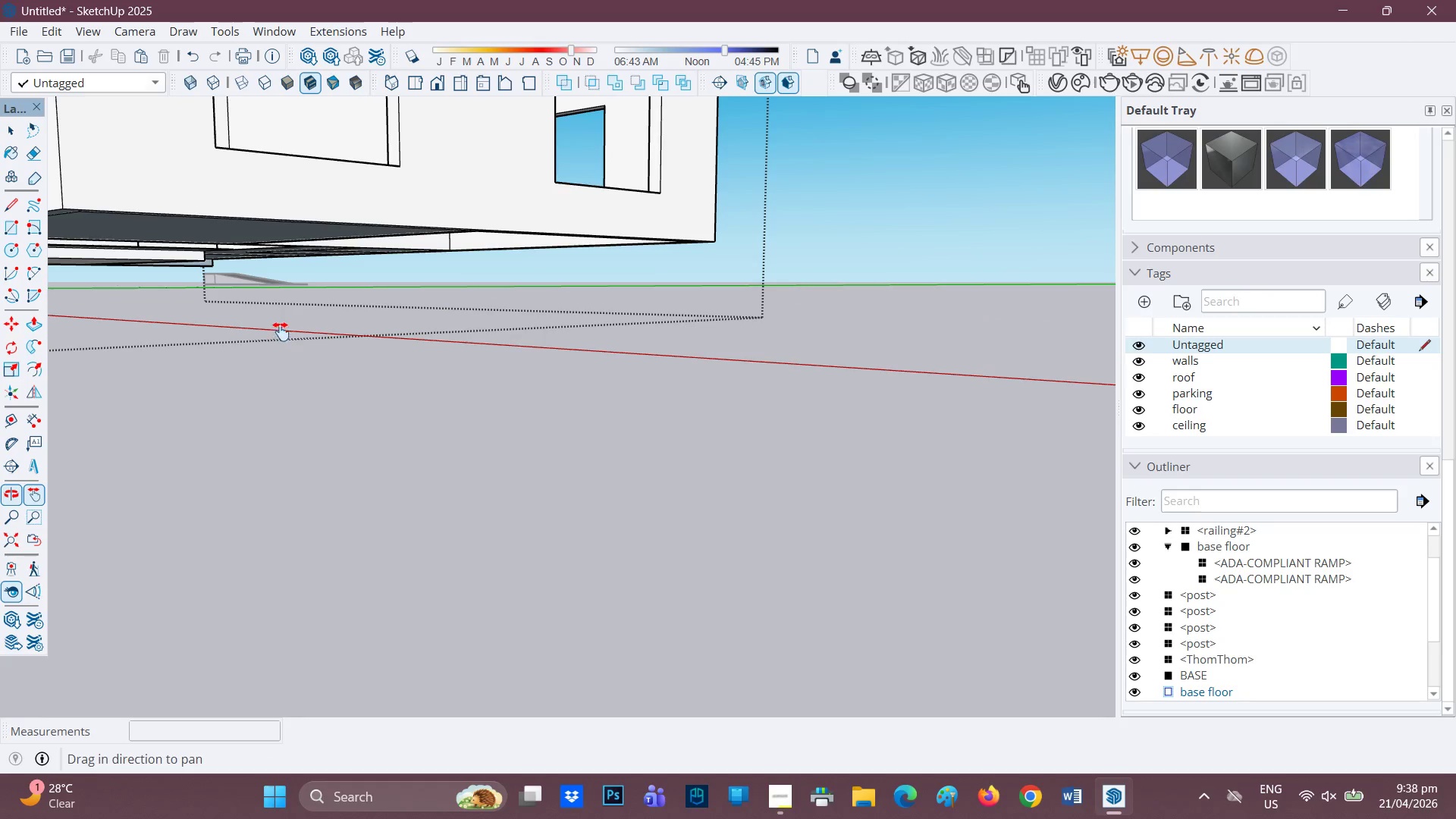 
left_click_drag(start_coordinate=[281, 331], to_coordinate=[557, 304])
 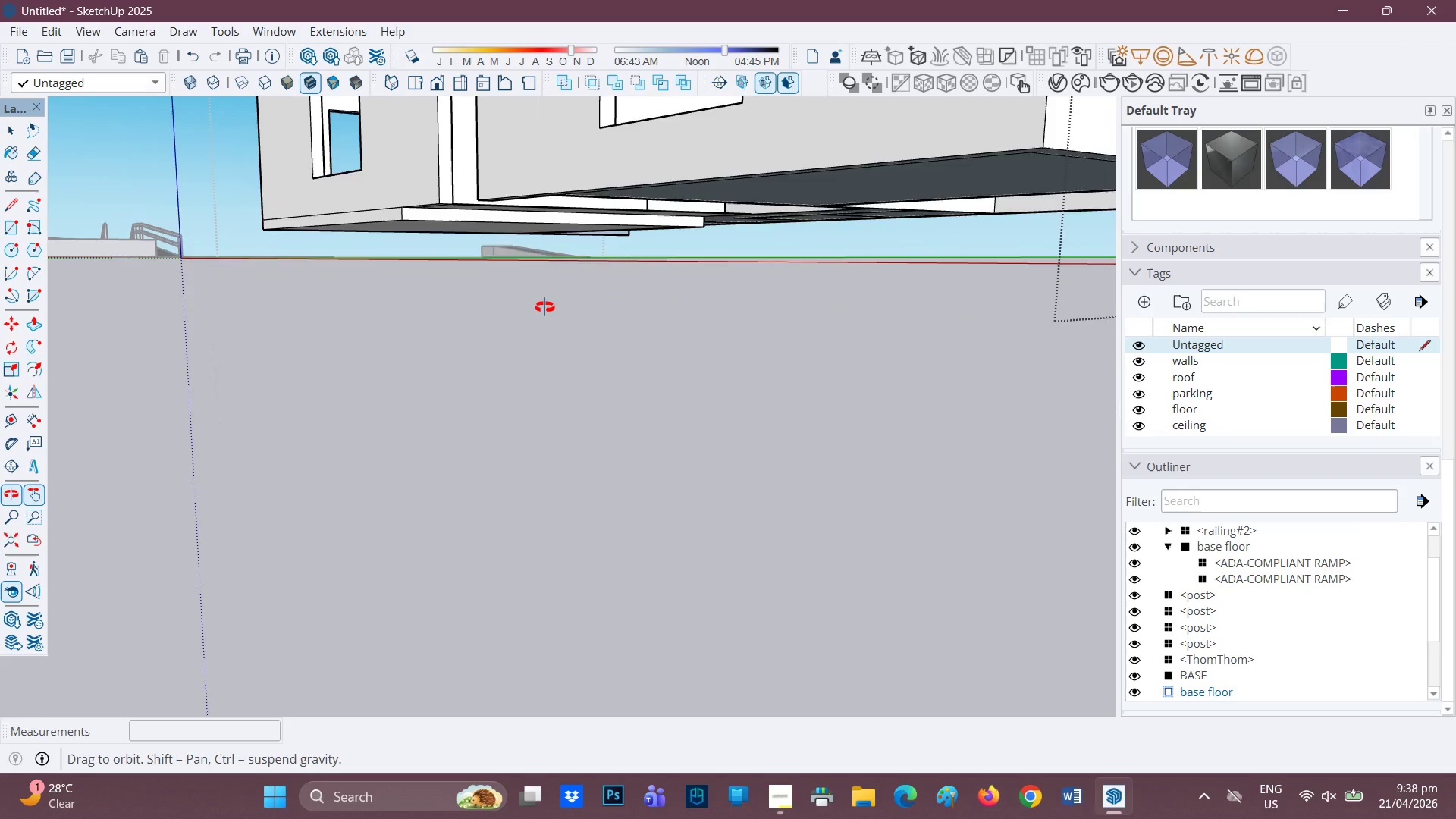 
scroll: coordinate [538, 288], scroll_direction: none, amount: 0.0
 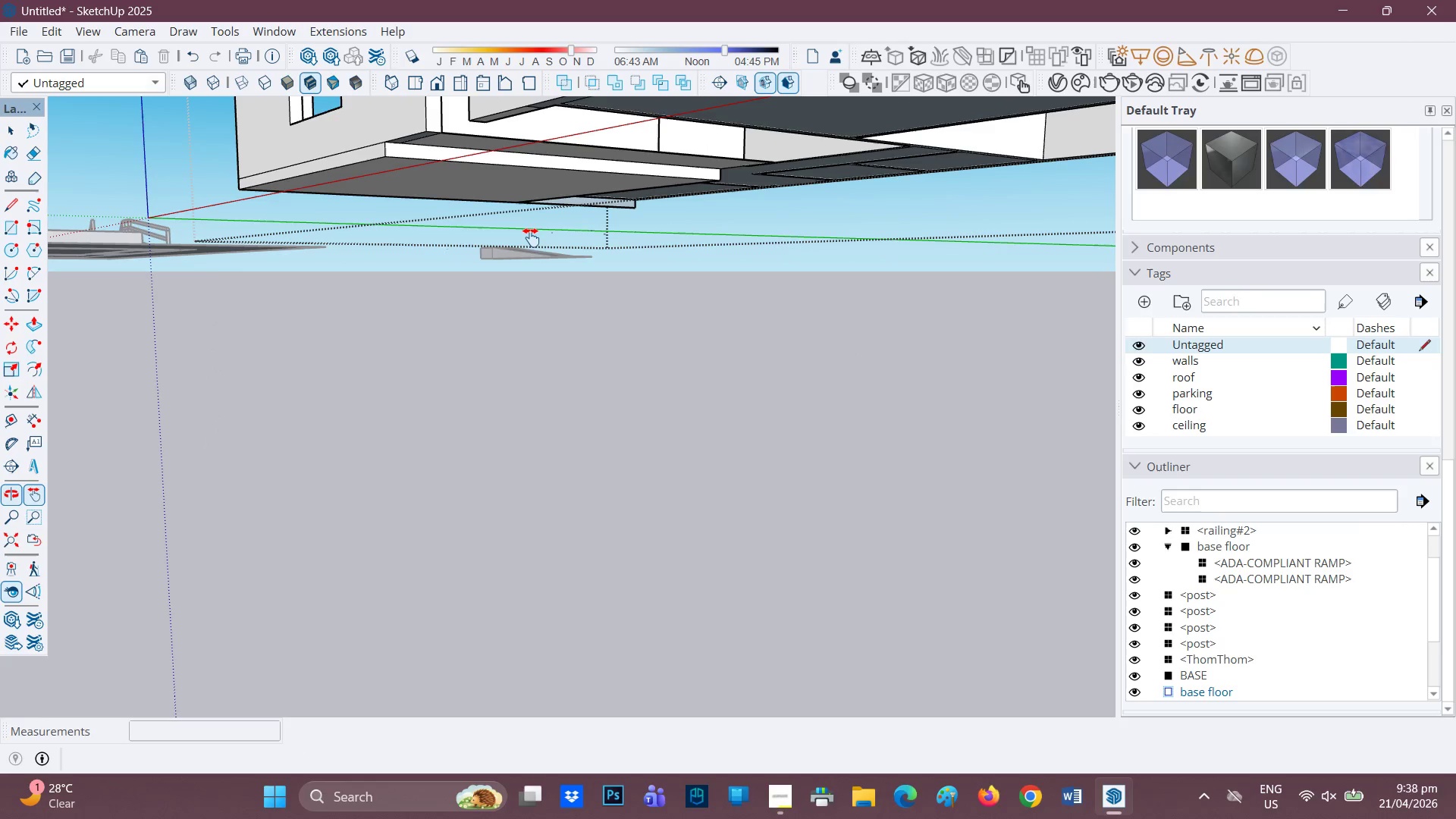 
key(P)
 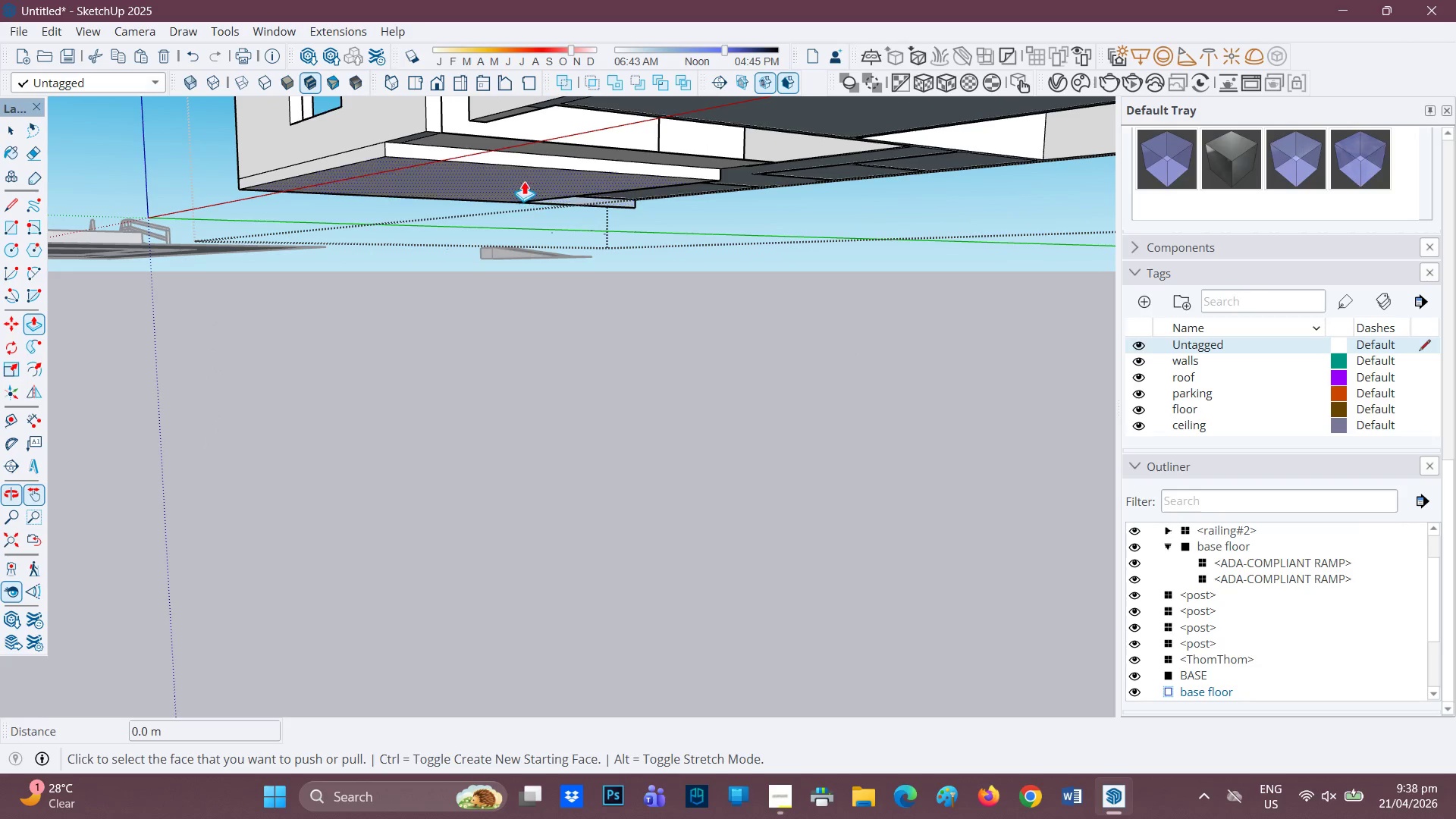 
left_click([524, 179])
 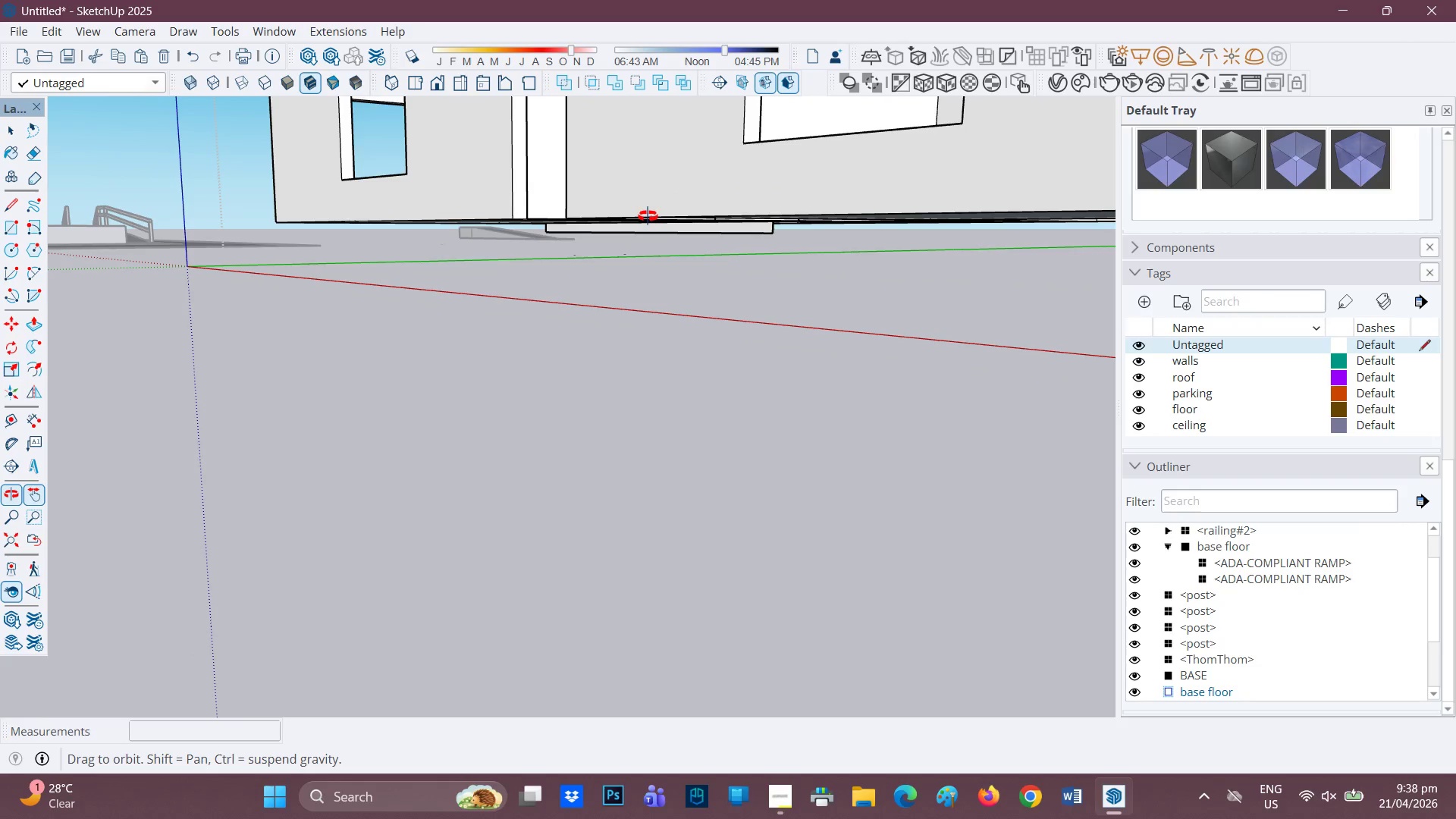 
key(E)
 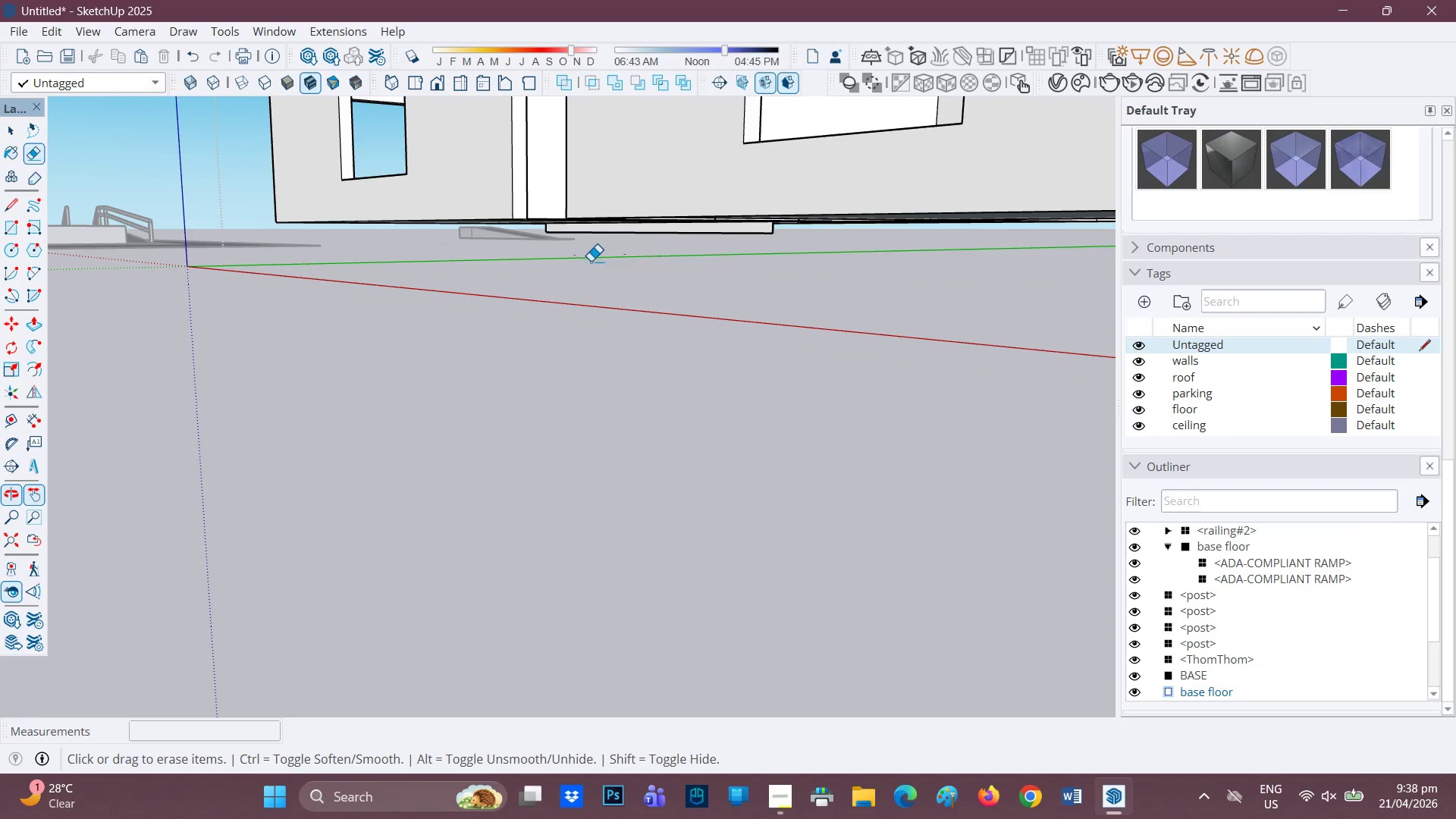 
left_click_drag(start_coordinate=[604, 262], to_coordinate=[588, 250])
 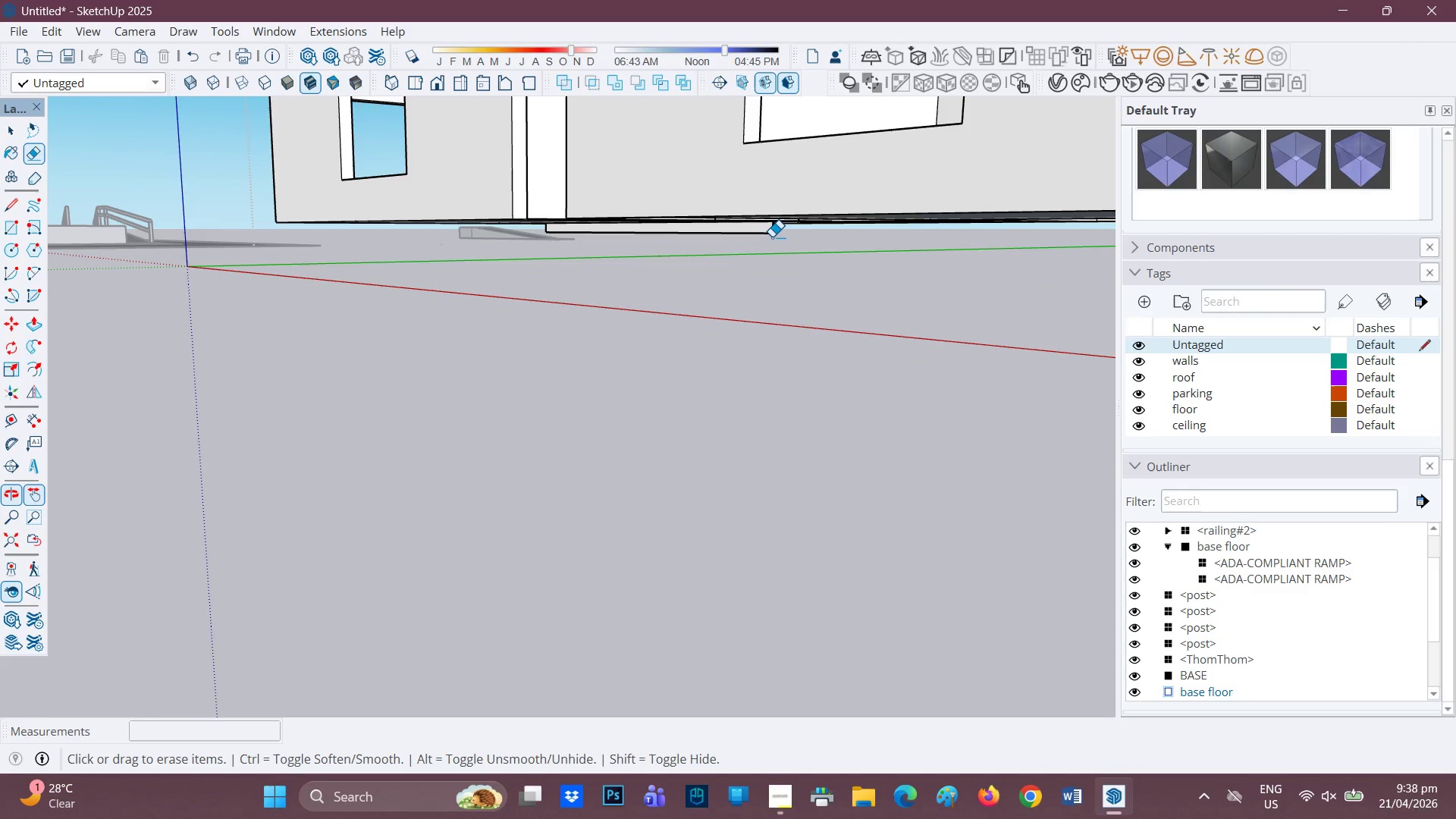 
left_click_drag(start_coordinate=[773, 236], to_coordinate=[720, 235])
 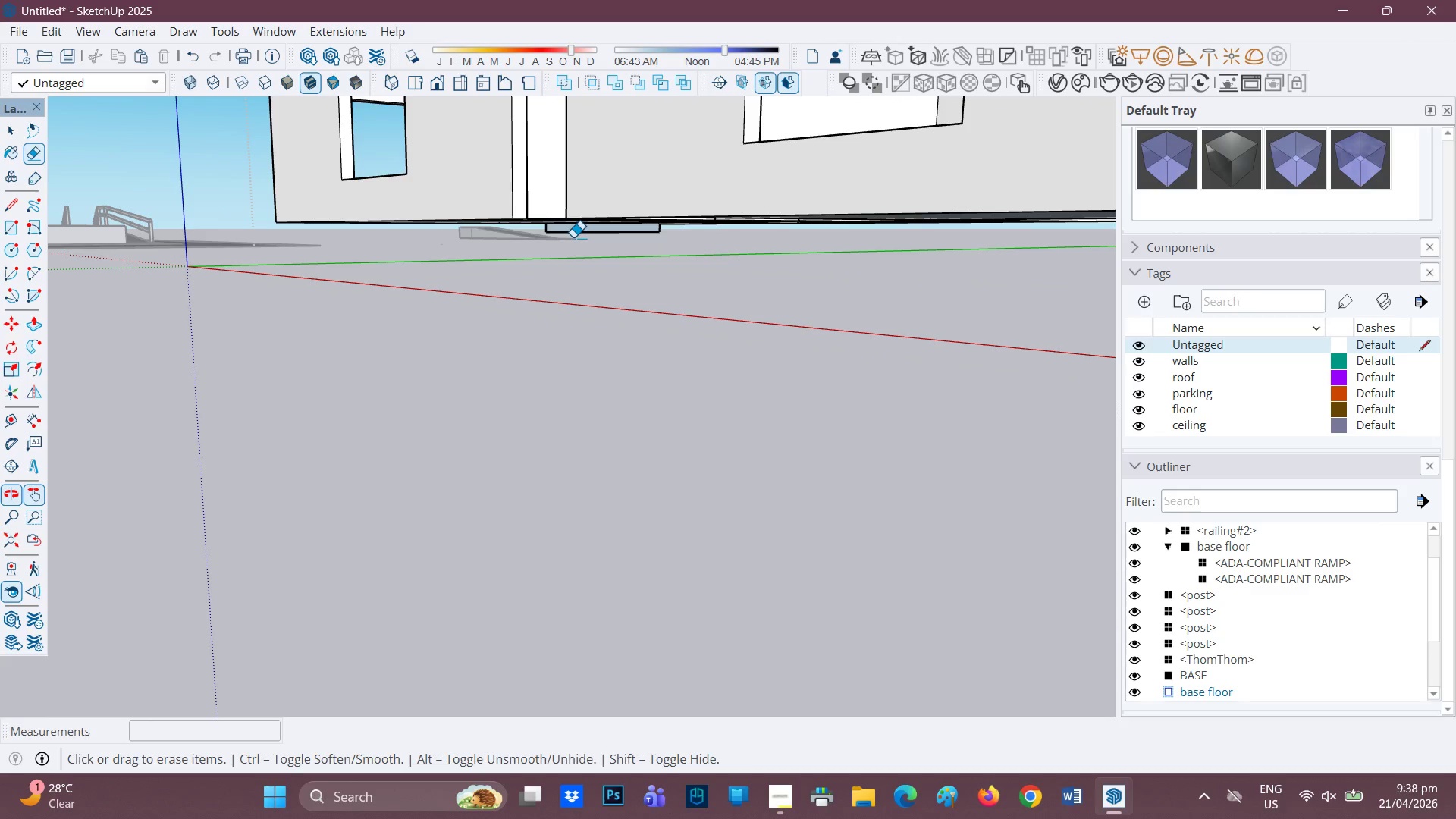 
left_click_drag(start_coordinate=[573, 237], to_coordinate=[545, 234])
 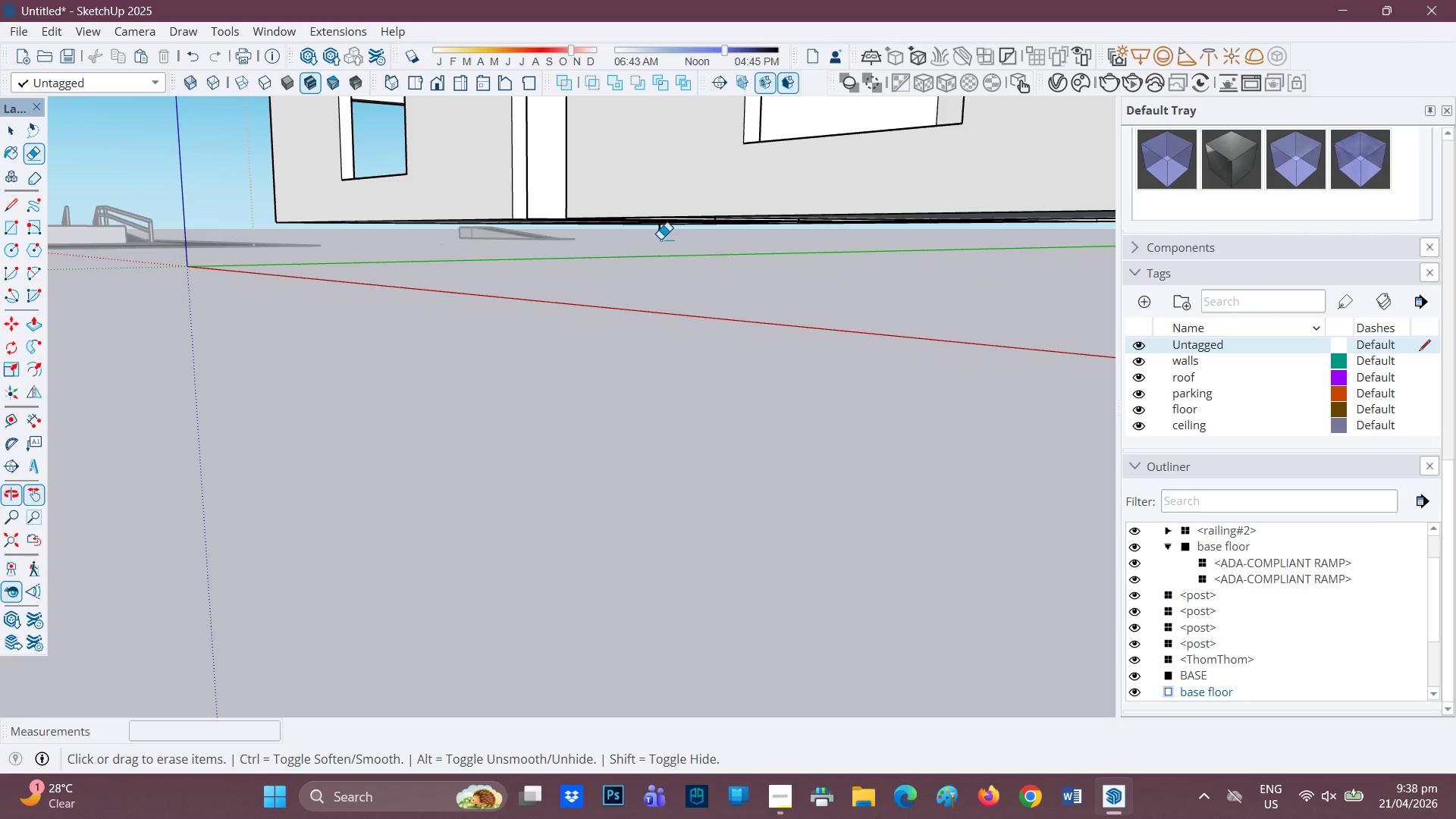 
left_click_drag(start_coordinate=[661, 237], to_coordinate=[667, 234])
 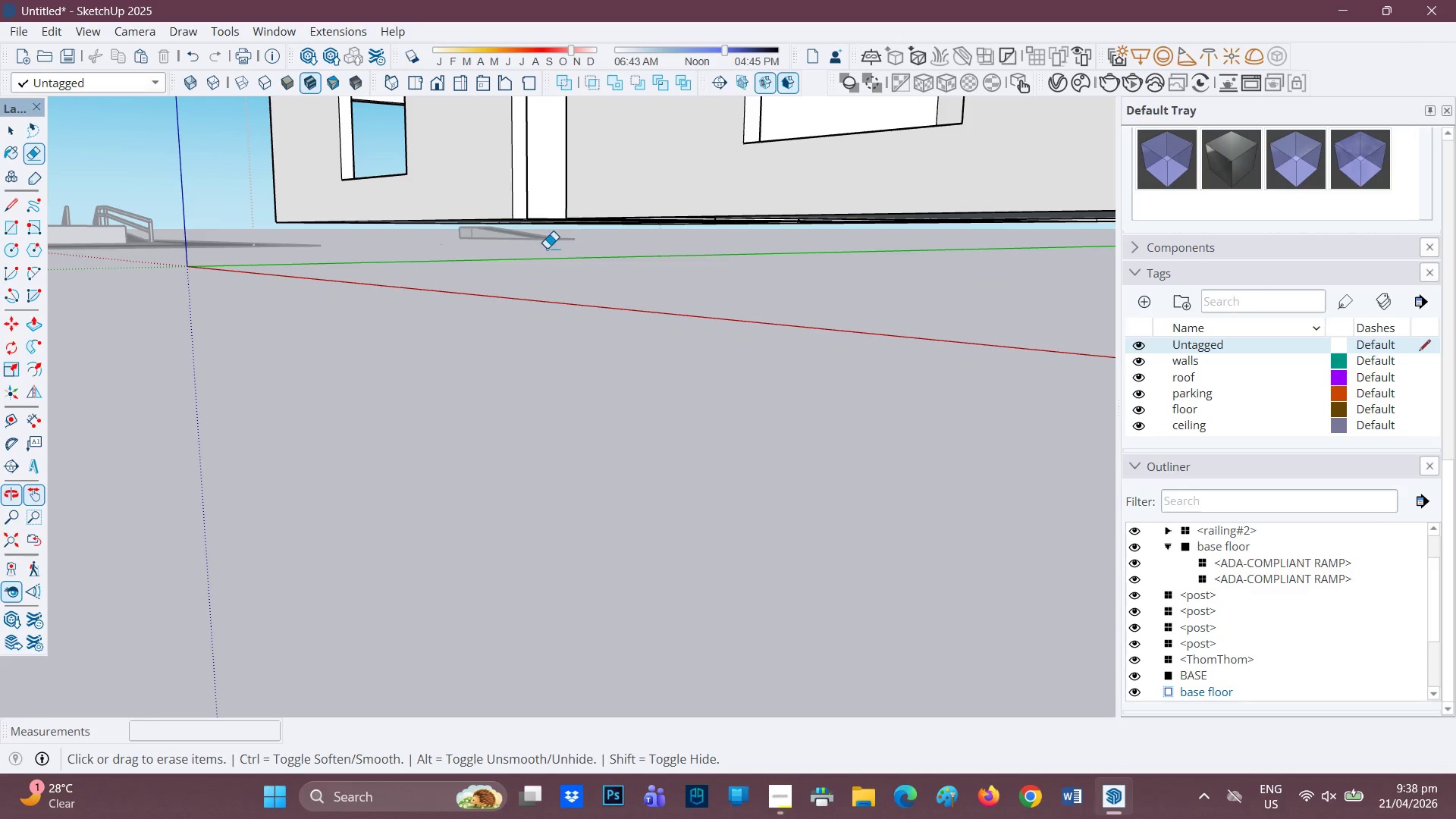 
scroll: coordinate [541, 257], scroll_direction: down, amount: 1.0
 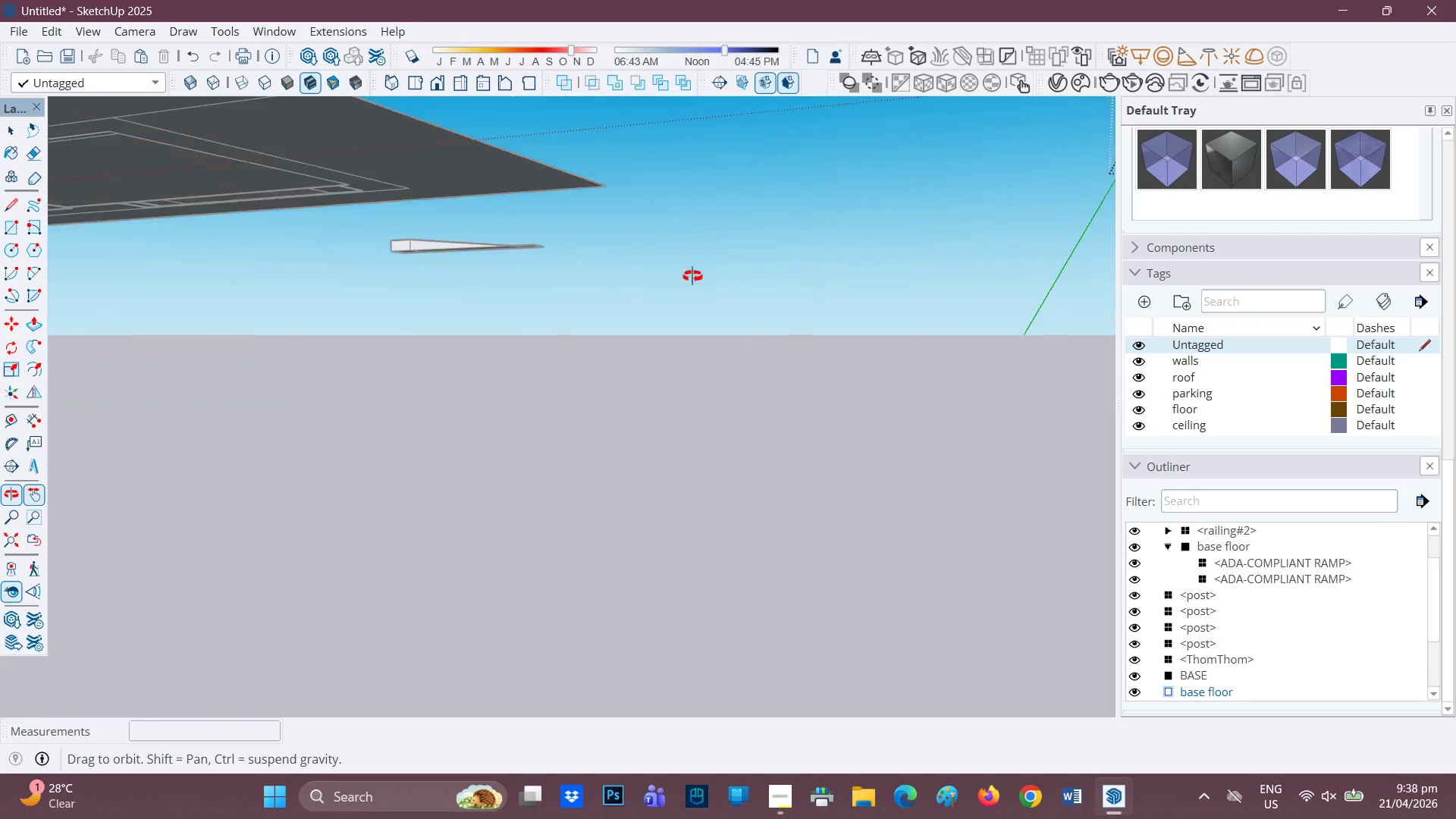 
key(H)
 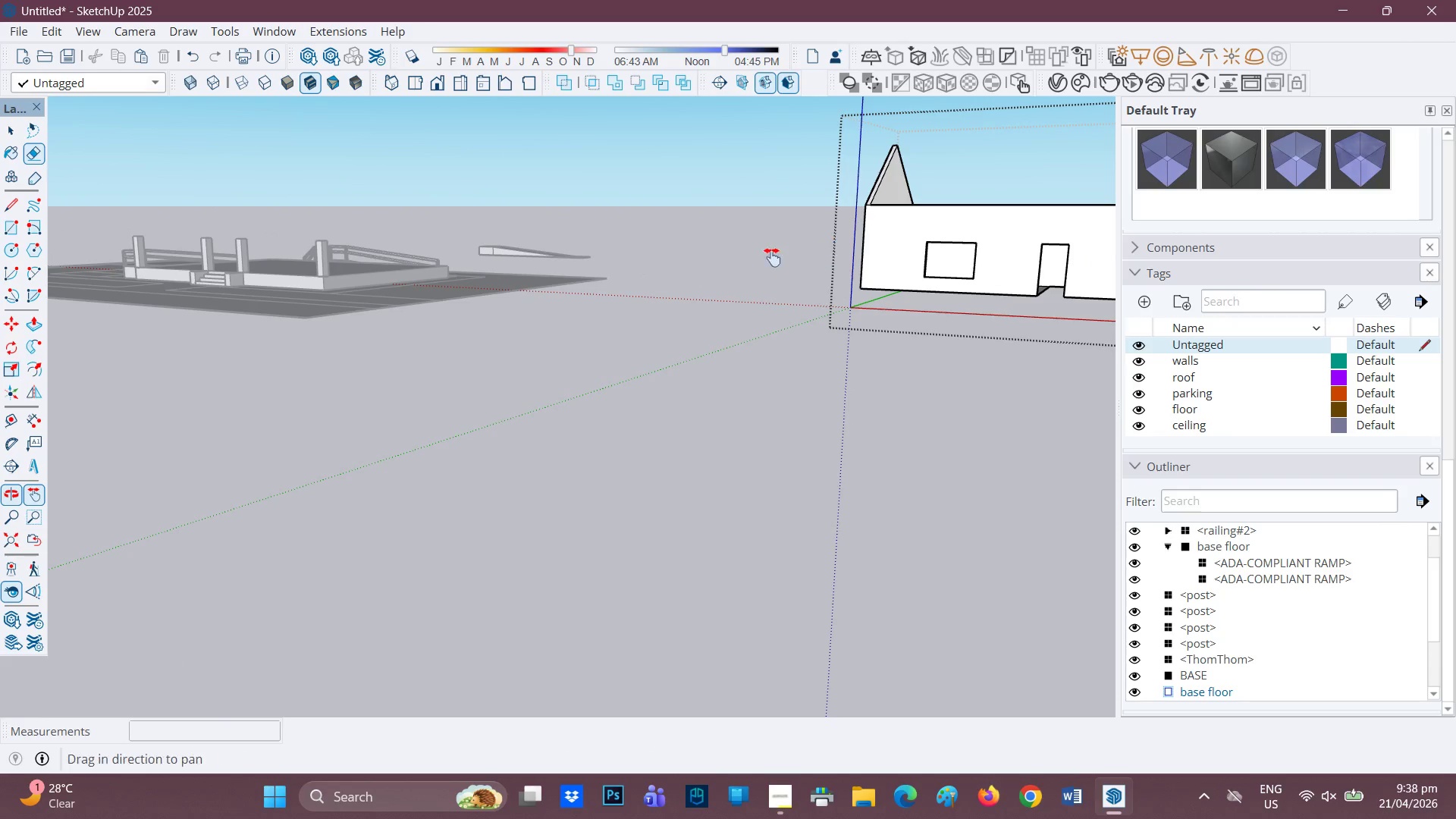 
scroll: coordinate [786, 297], scroll_direction: down, amount: 15.0
 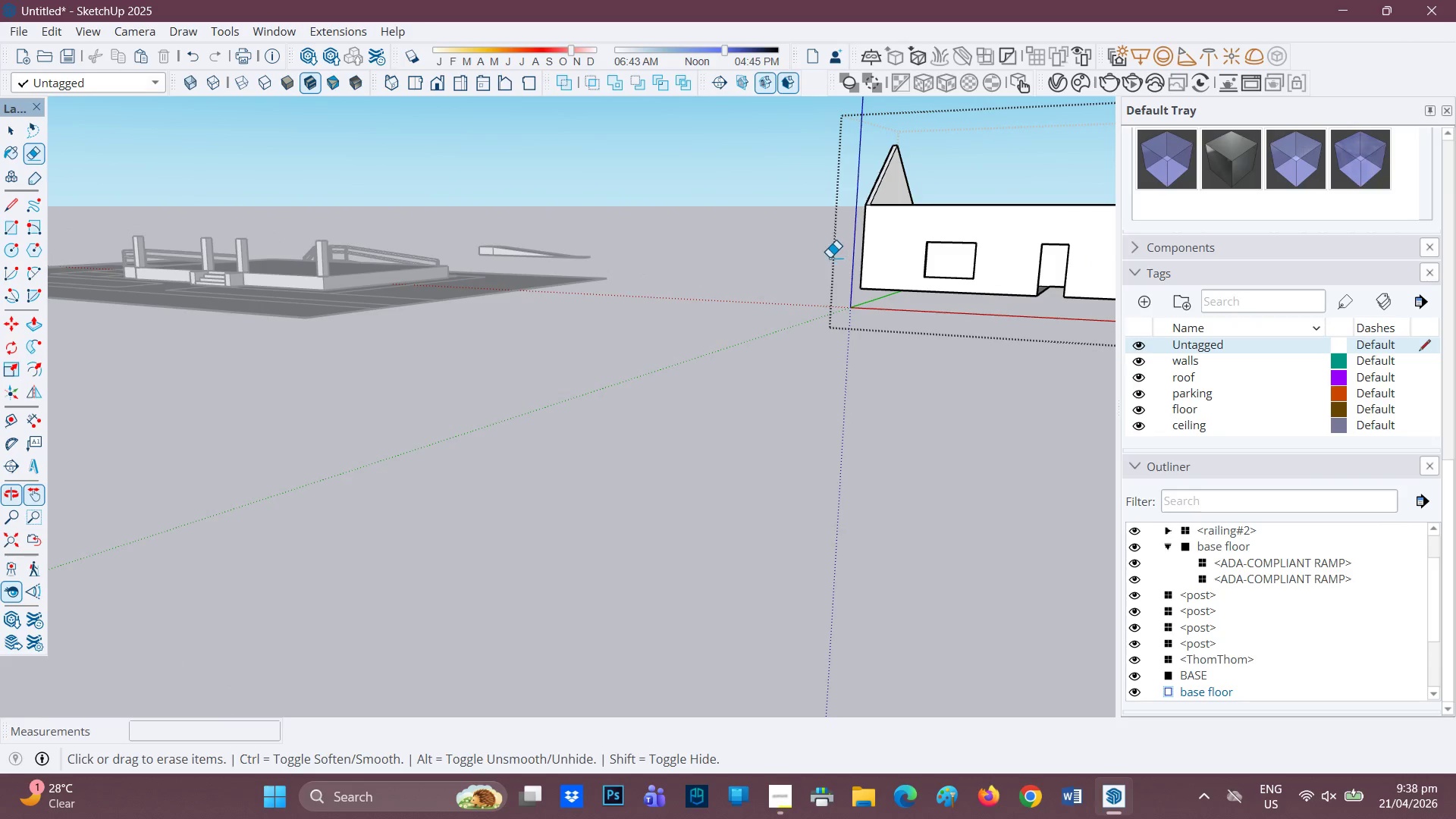 
left_click_drag(start_coordinate=[806, 257], to_coordinate=[302, 356])
 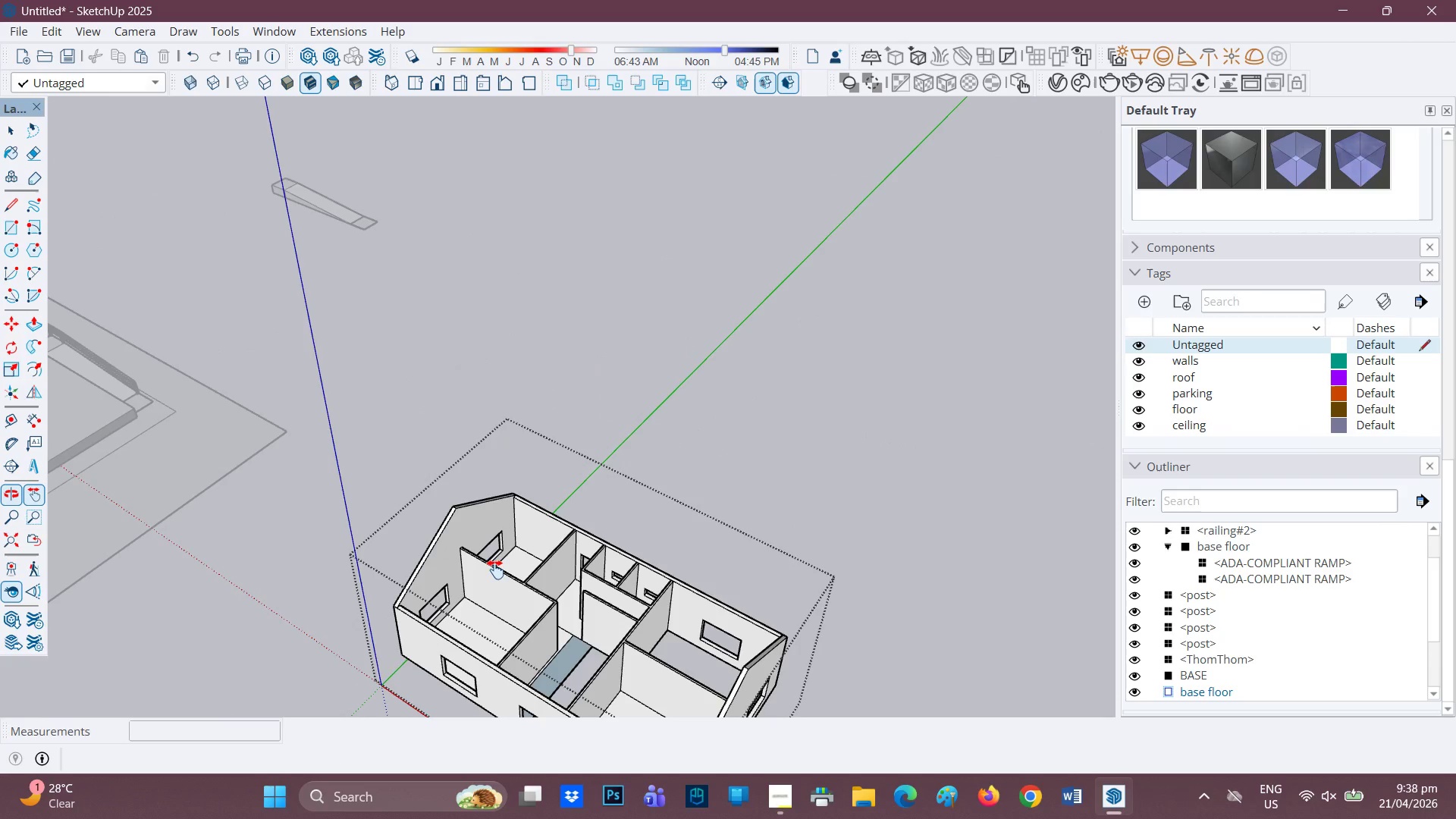 
key(H)
 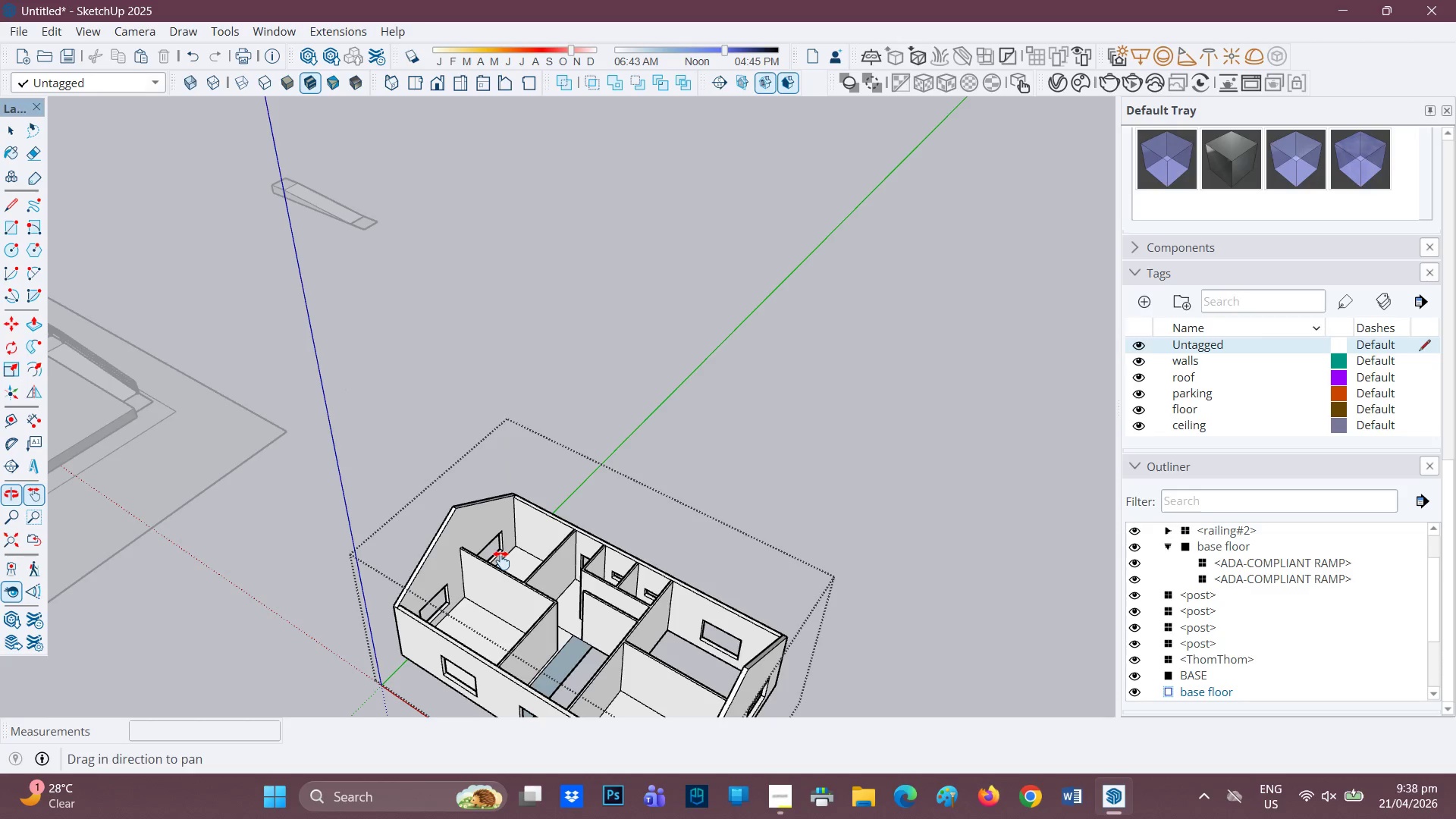 
left_click_drag(start_coordinate=[501, 560], to_coordinate=[491, 424])
 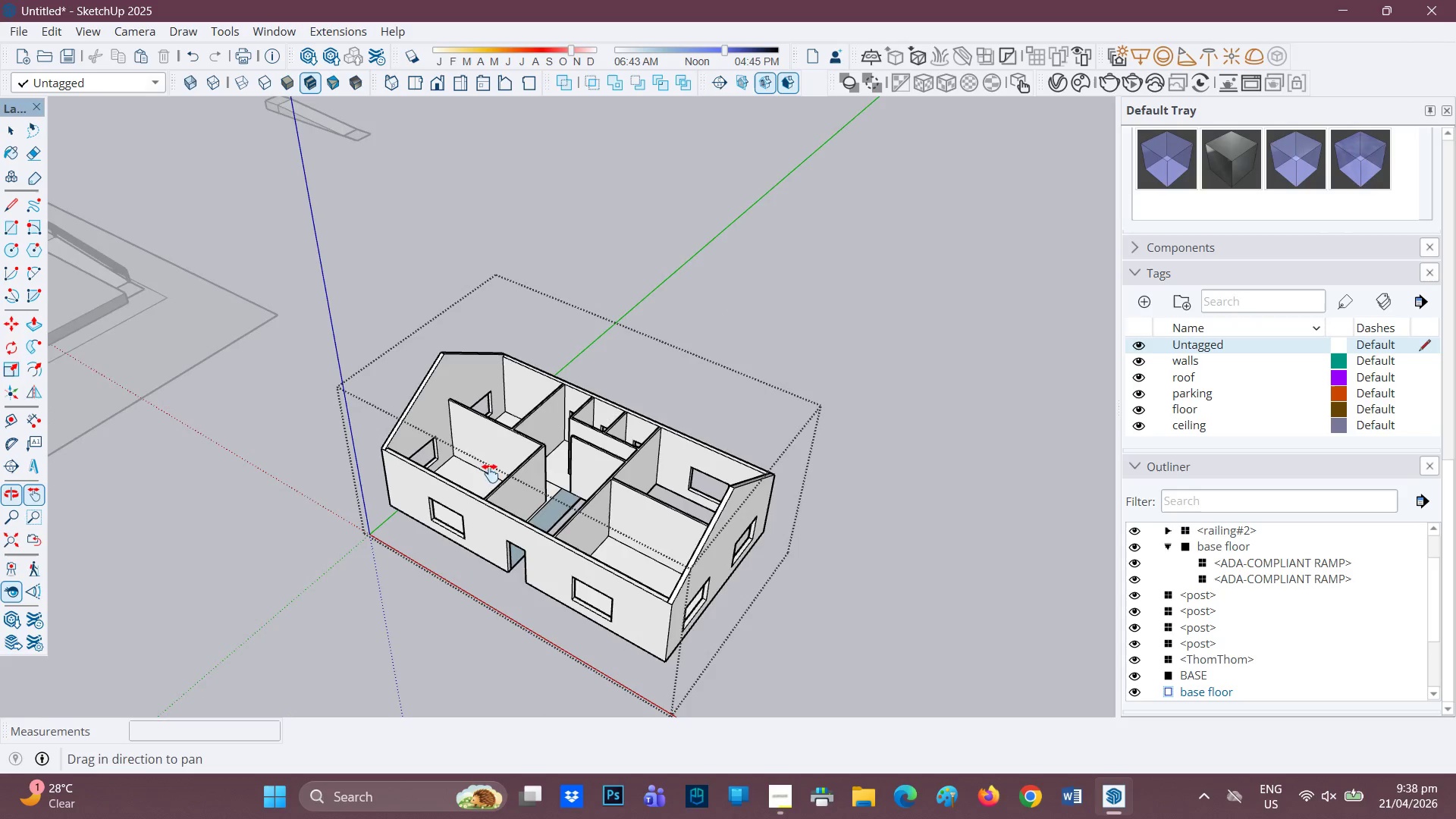 
scroll: coordinate [548, 552], scroll_direction: up, amount: 11.0
 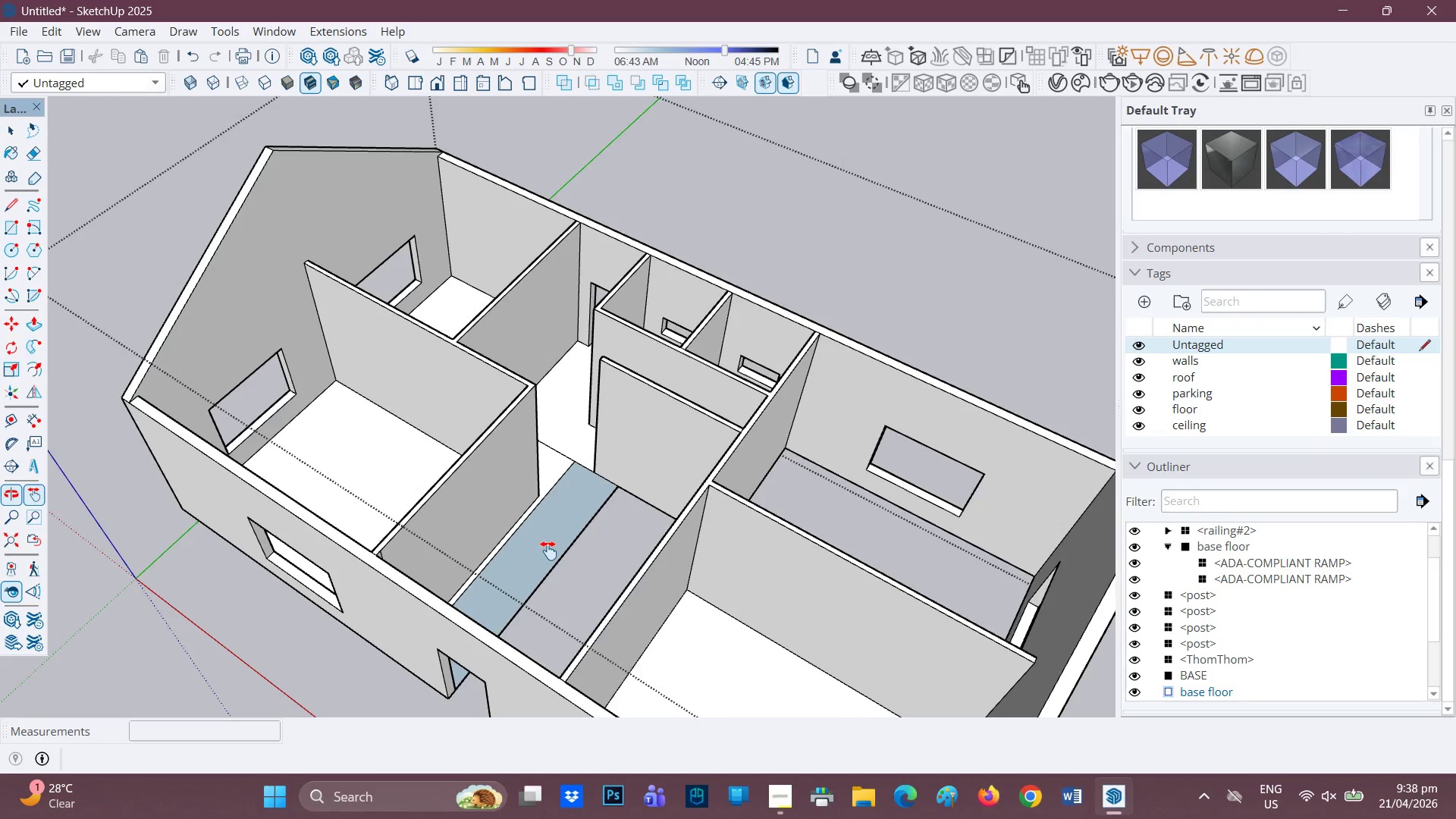 
key(E)
 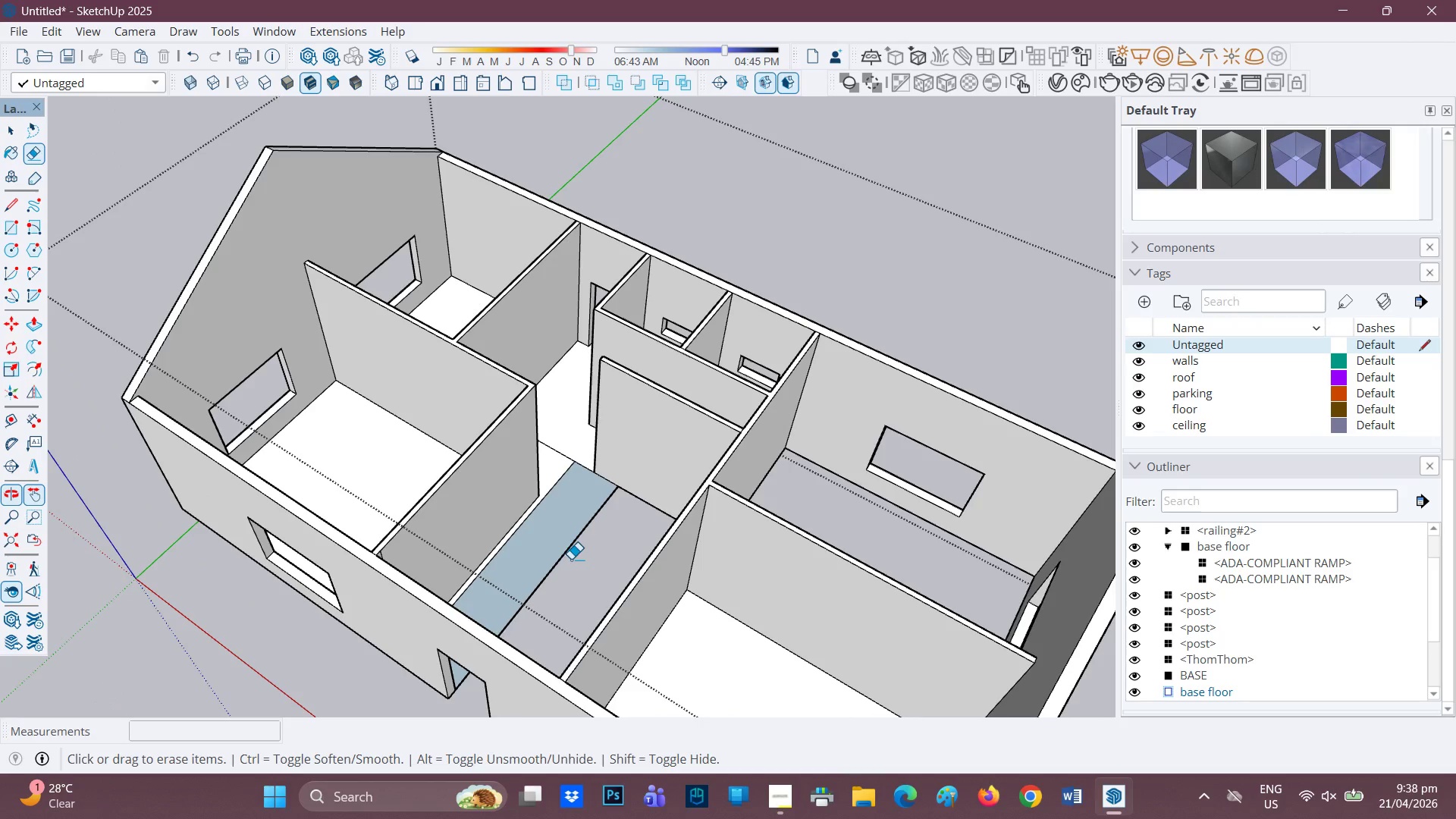 
left_click_drag(start_coordinate=[572, 560], to_coordinate=[555, 540])
 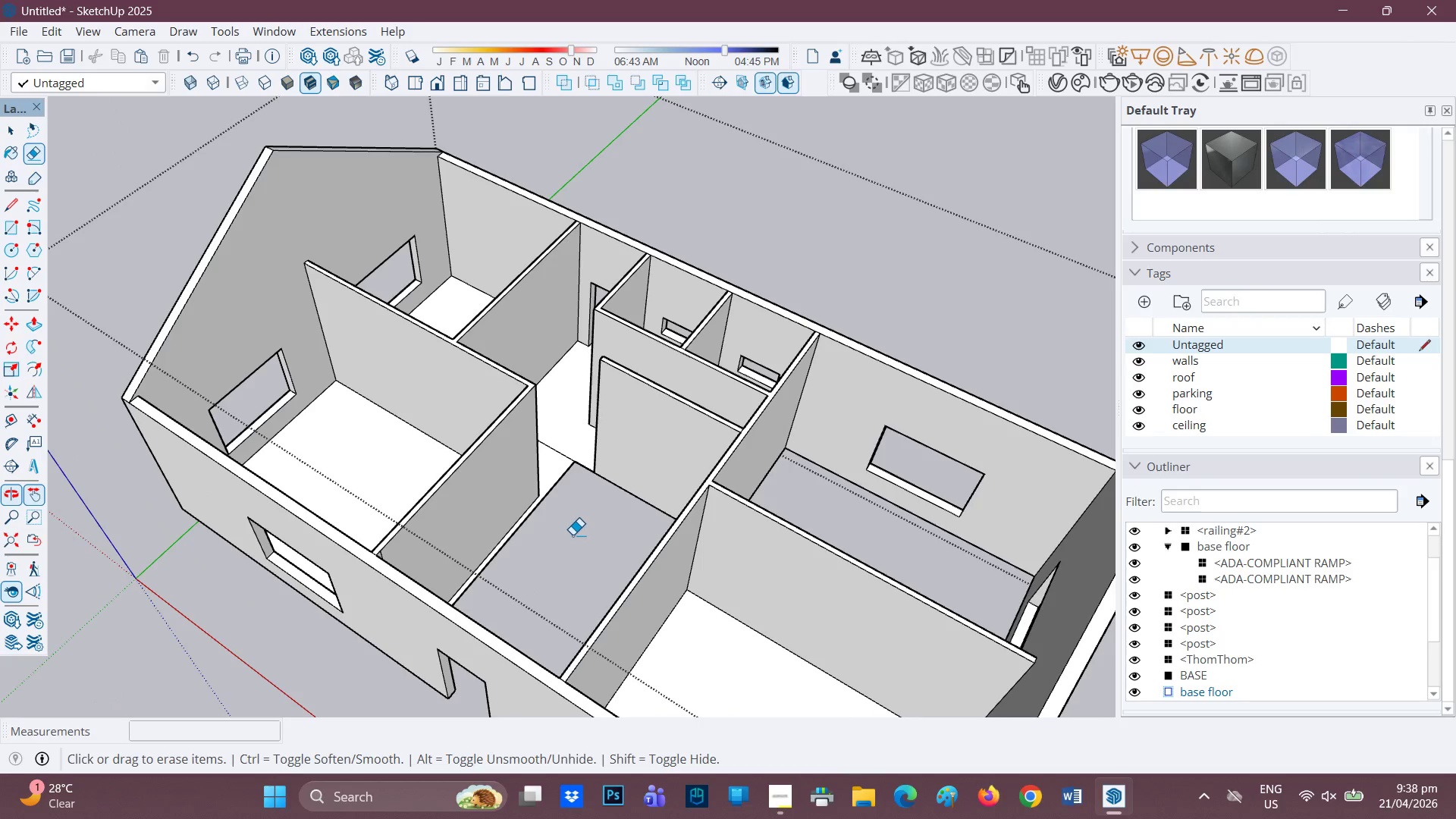 
left_click_drag(start_coordinate=[560, 479], to_coordinate=[554, 467])
 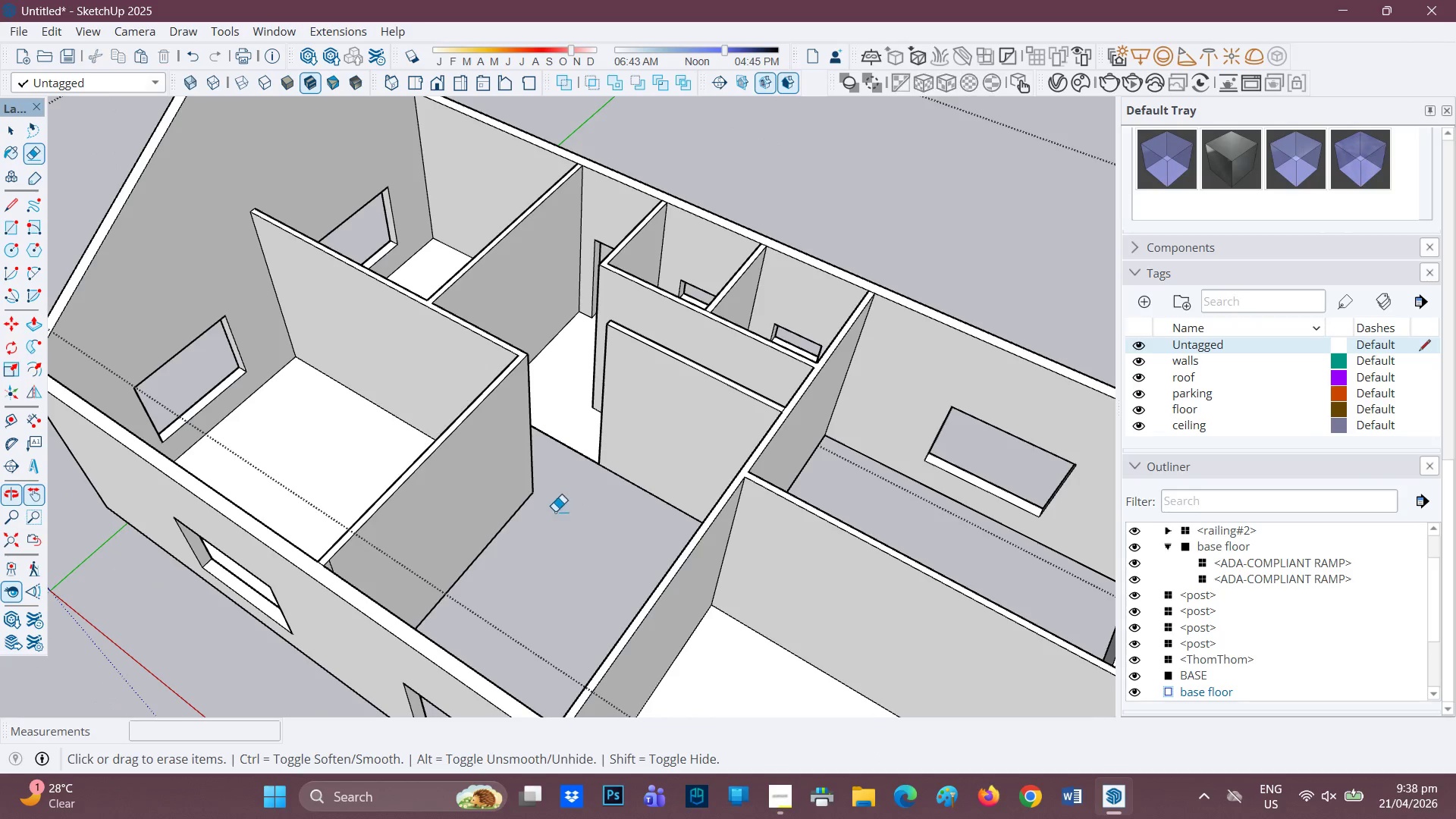 
scroll: coordinate [568, 510], scroll_direction: up, amount: 2.0
 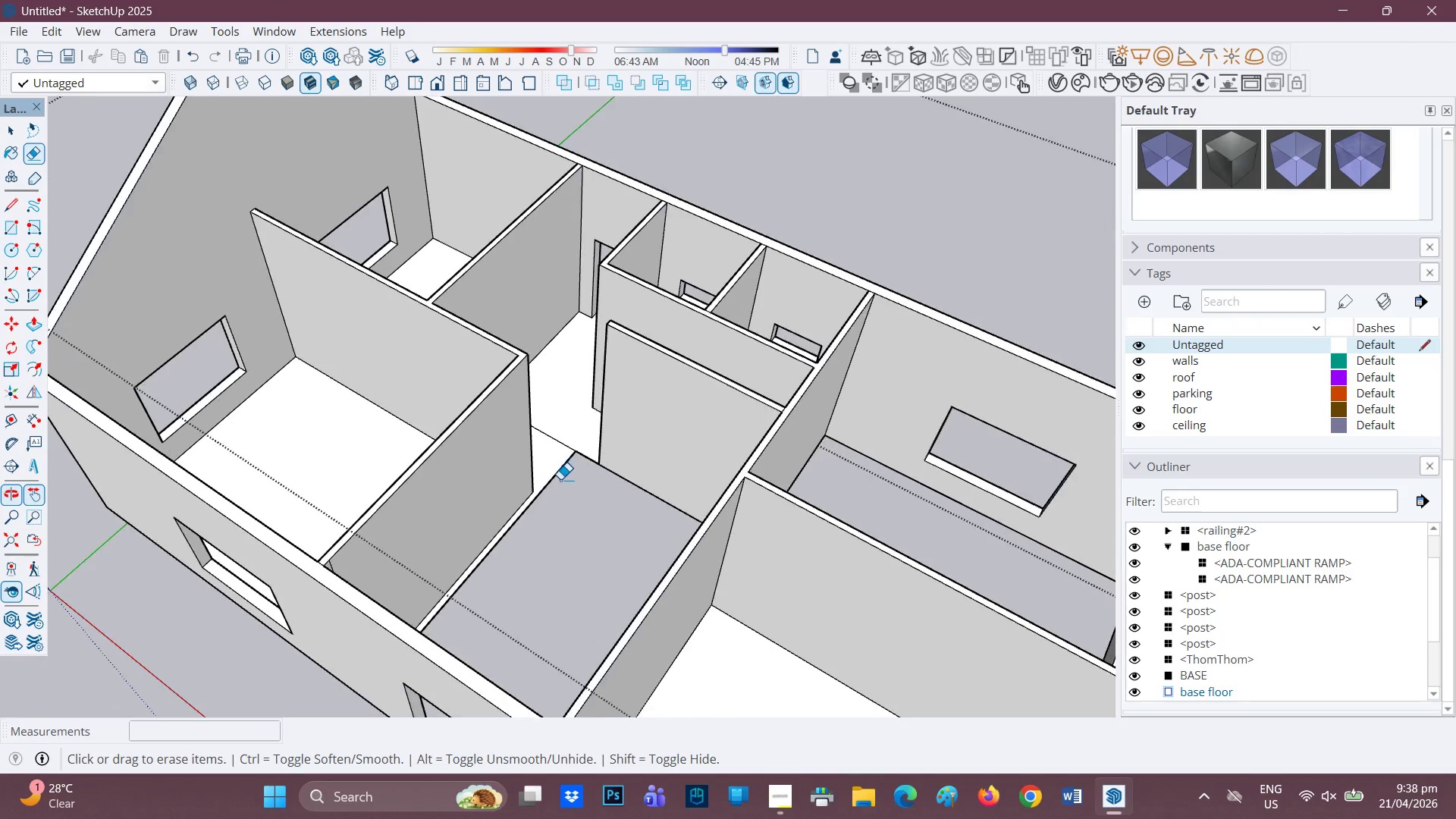 
left_click_drag(start_coordinate=[560, 453], to_coordinate=[576, 421])
 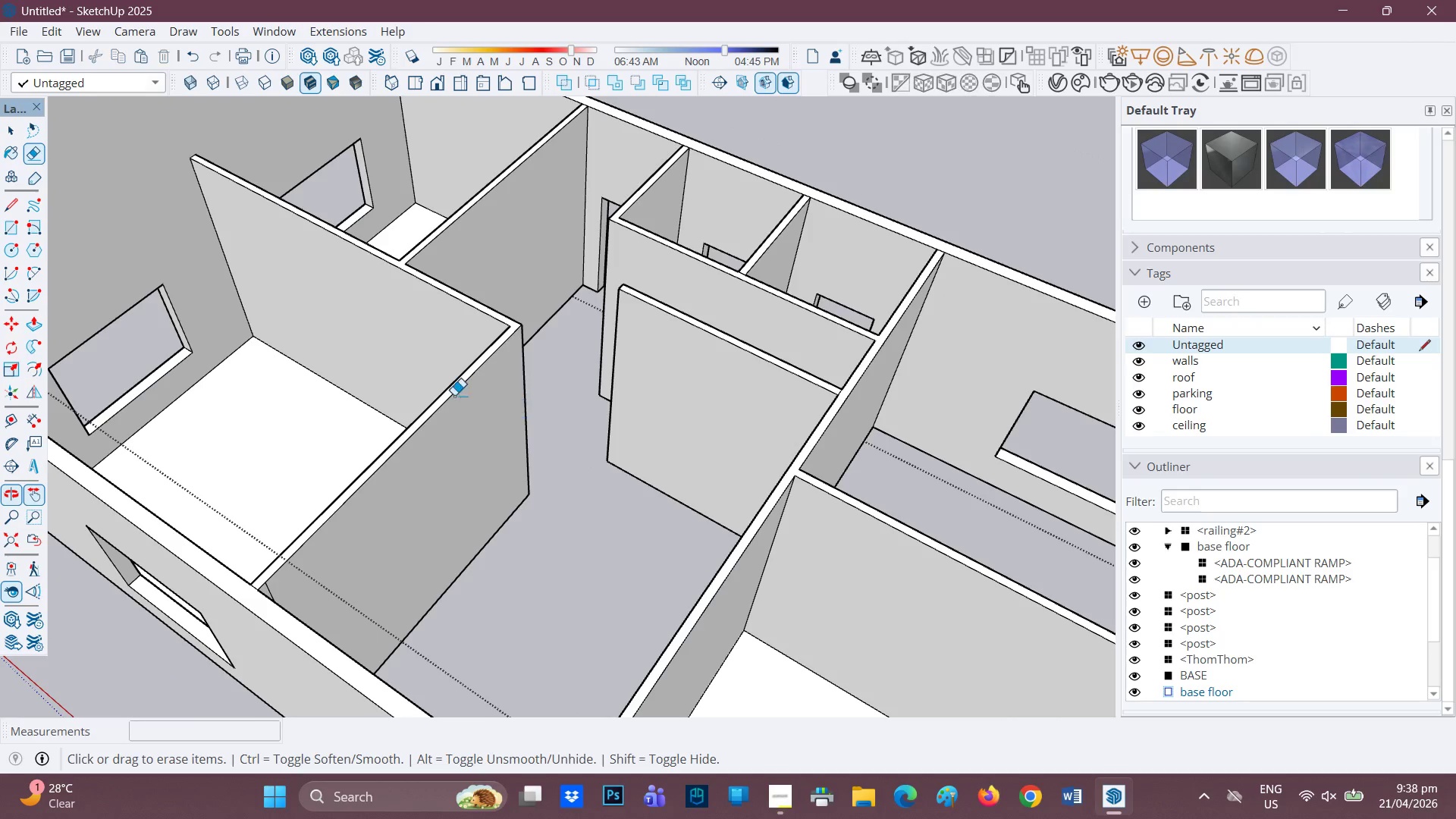 
scroll: coordinate [554, 465], scroll_direction: up, amount: 2.0
 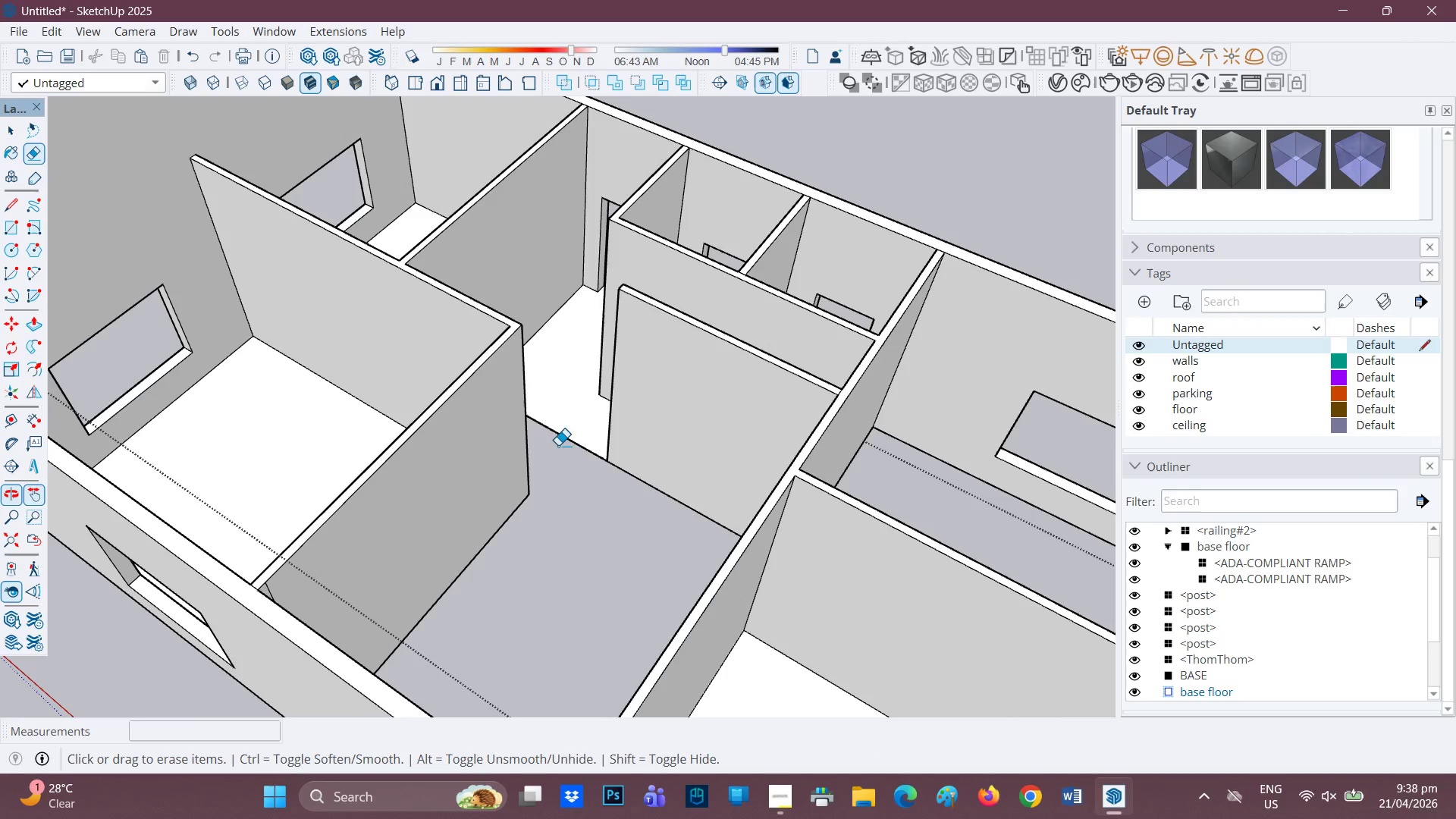 
scroll: coordinate [447, 400], scroll_direction: down, amount: 2.0
 